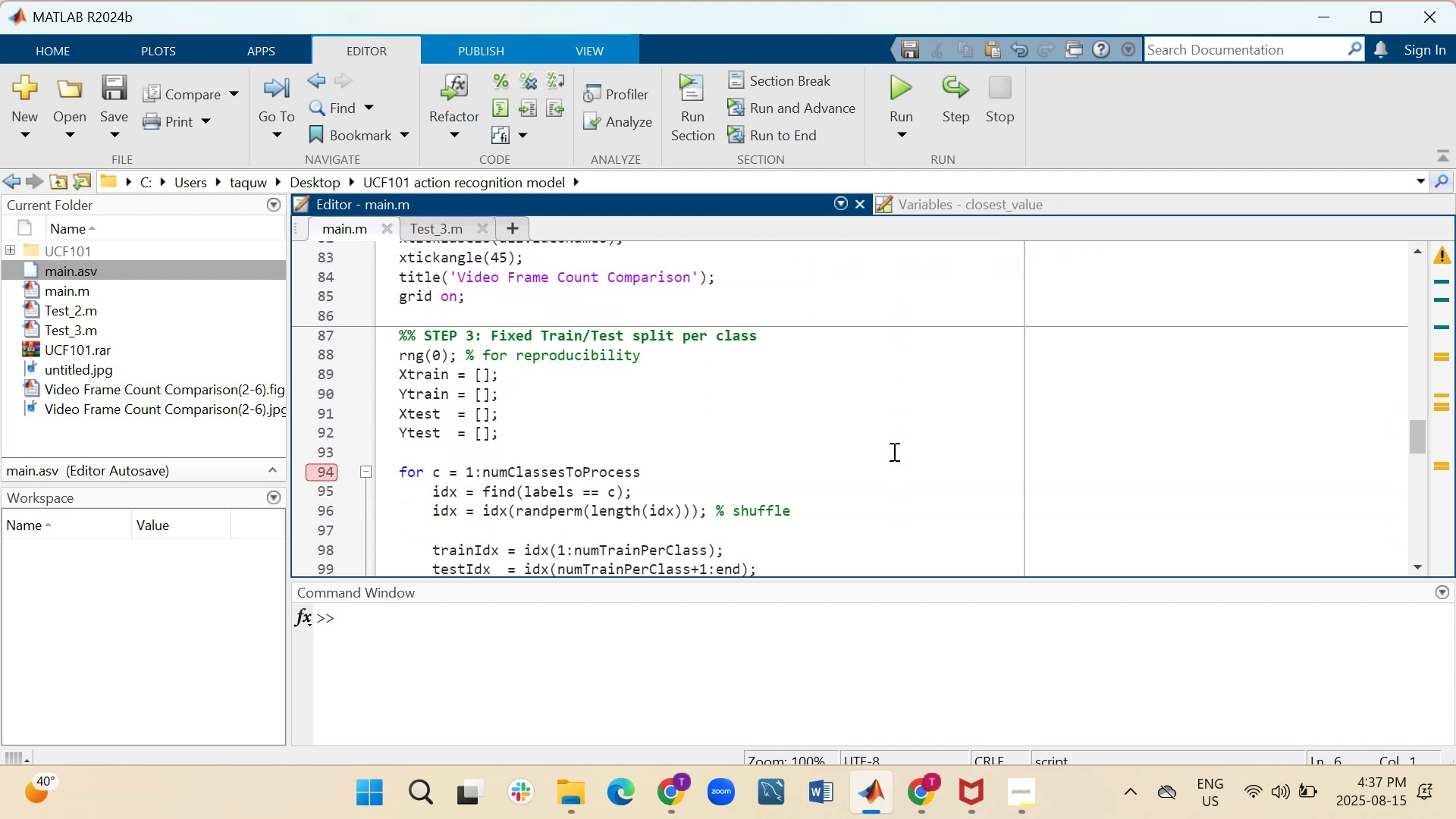 
scroll: coordinate [893, 451], scroll_direction: down, amount: 1.0
 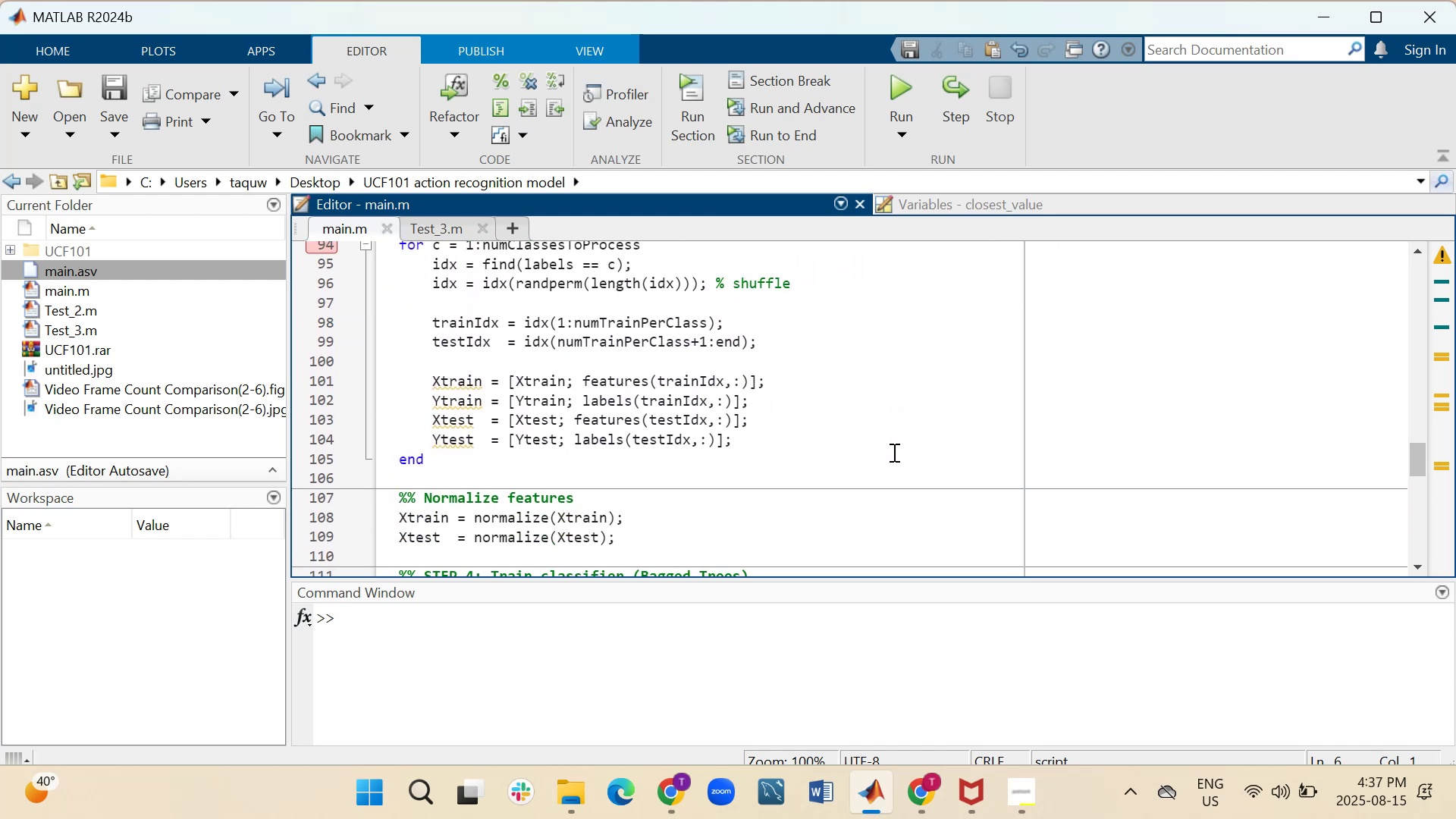 
scroll: coordinate [892, 452], scroll_direction: up, amount: 1.0
 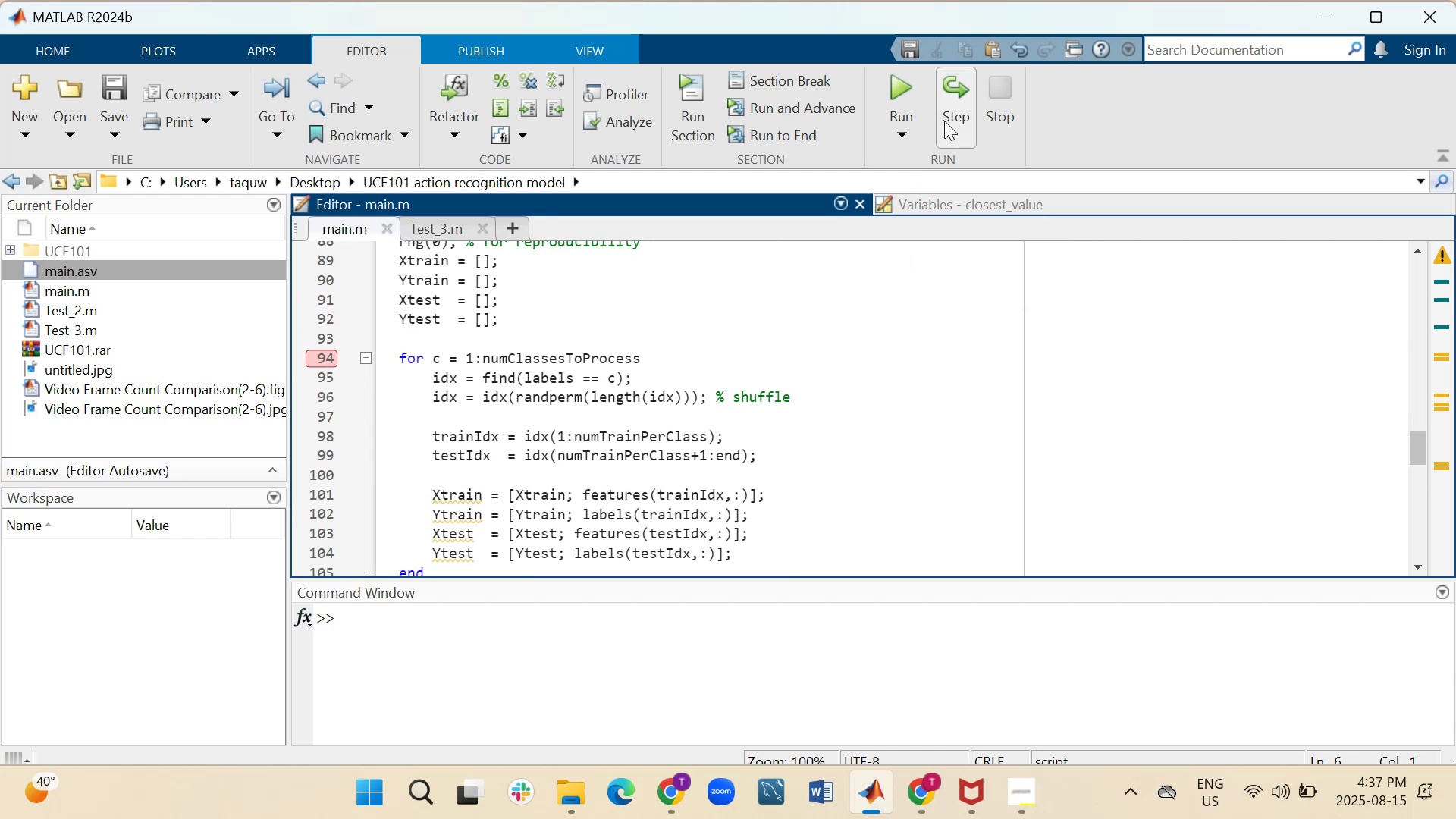 
left_click([908, 83])
 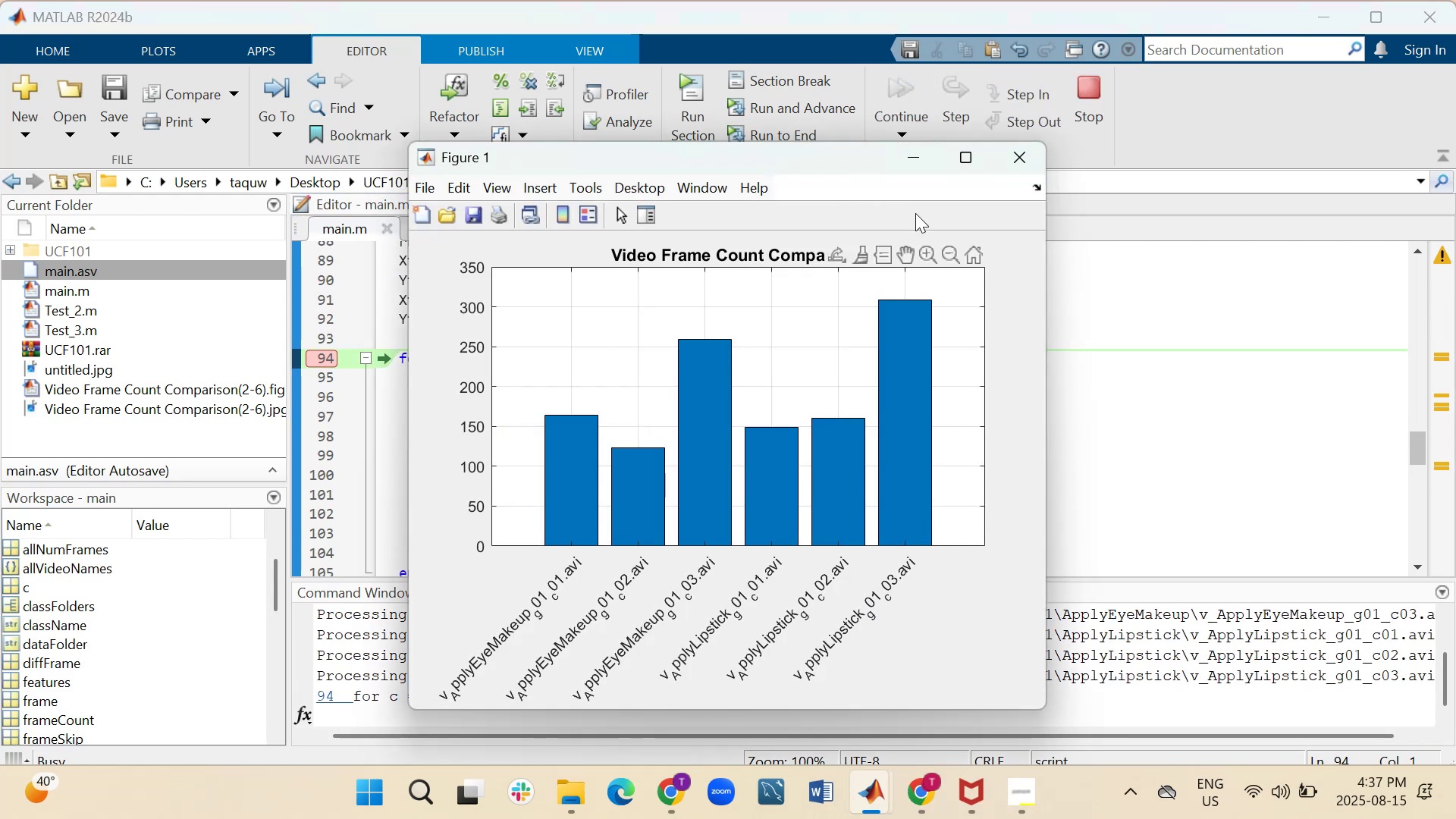 
wait(7.15)
 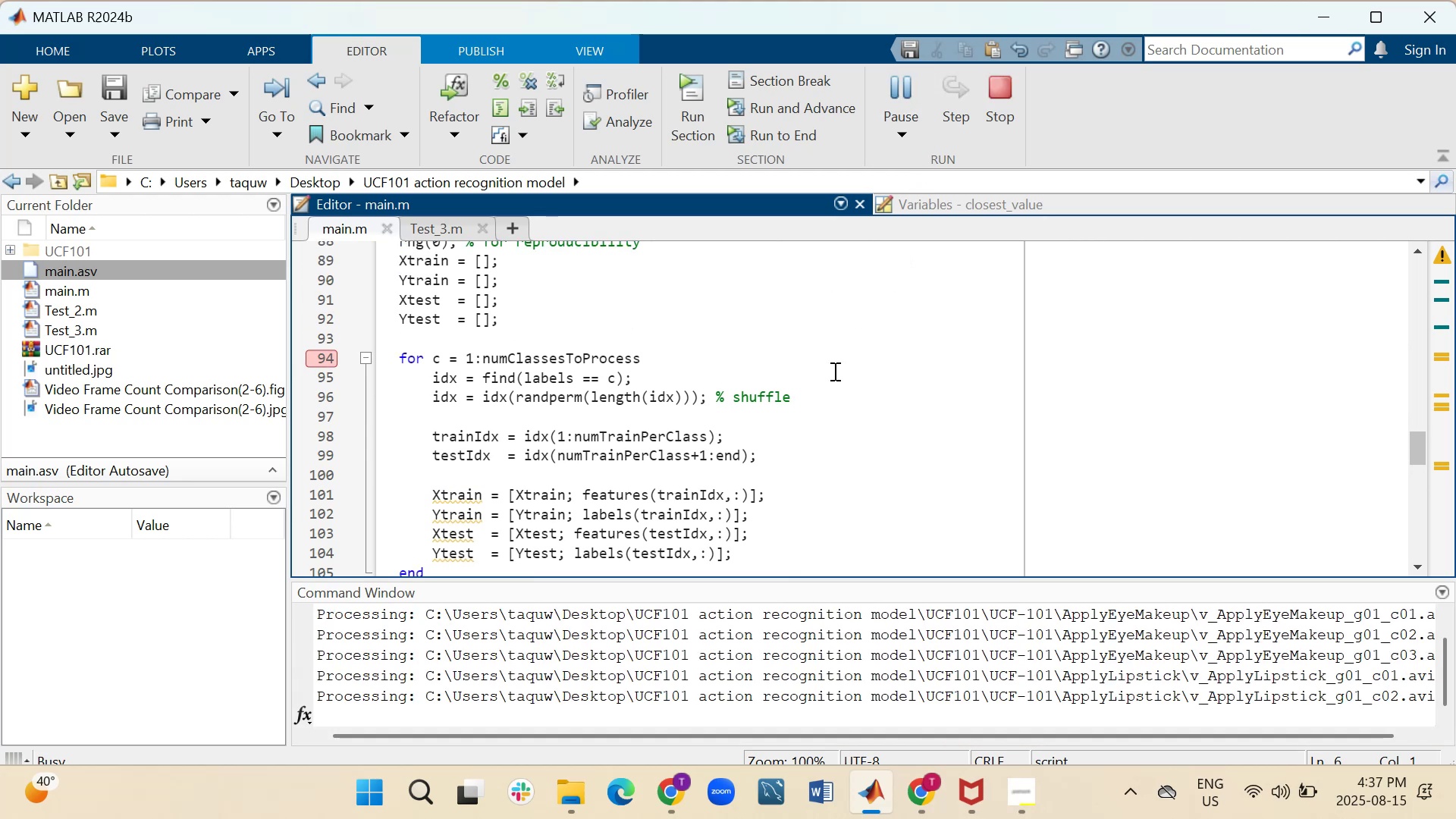 
left_click([910, 158])
 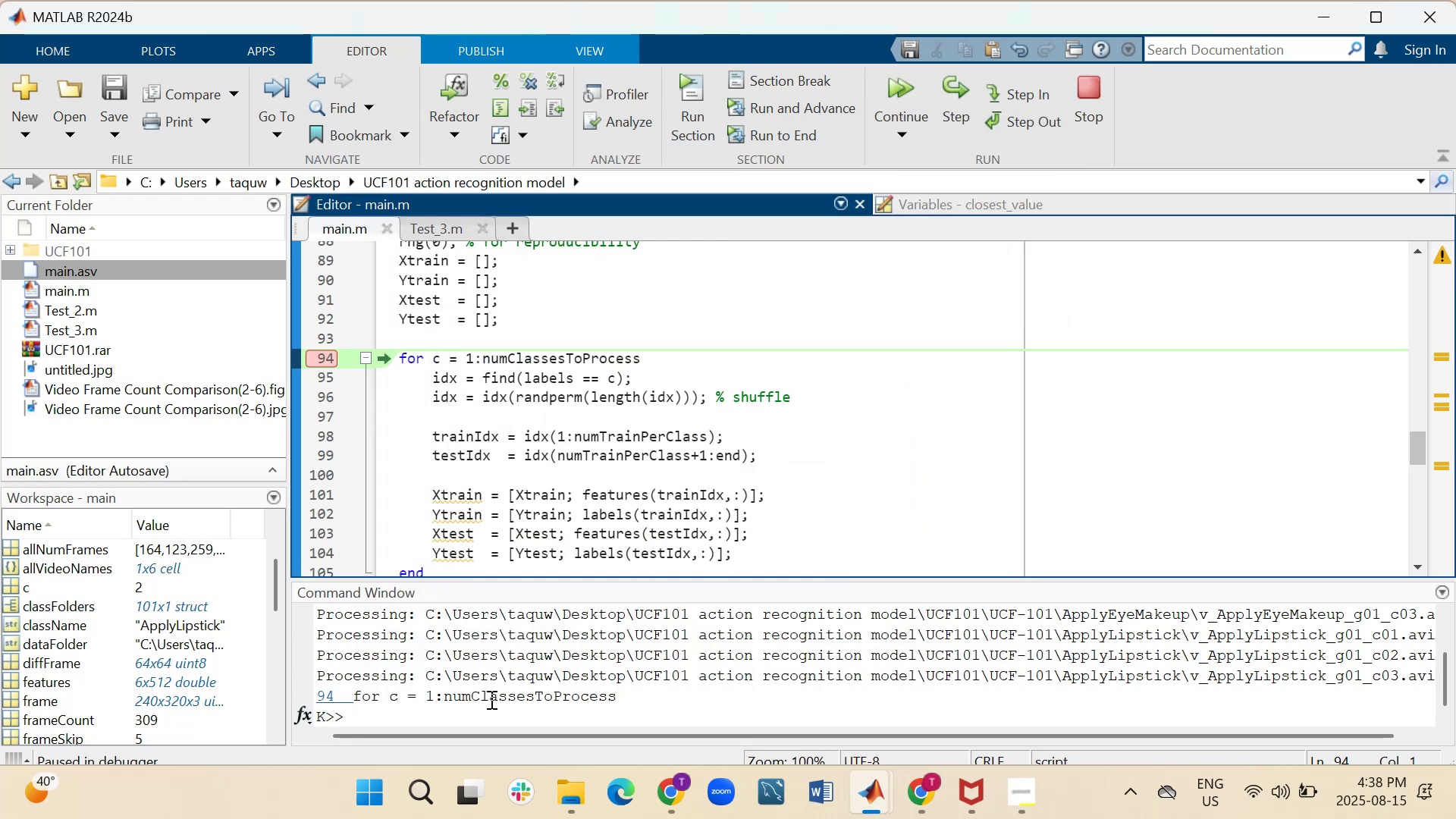 
wait(9.91)
 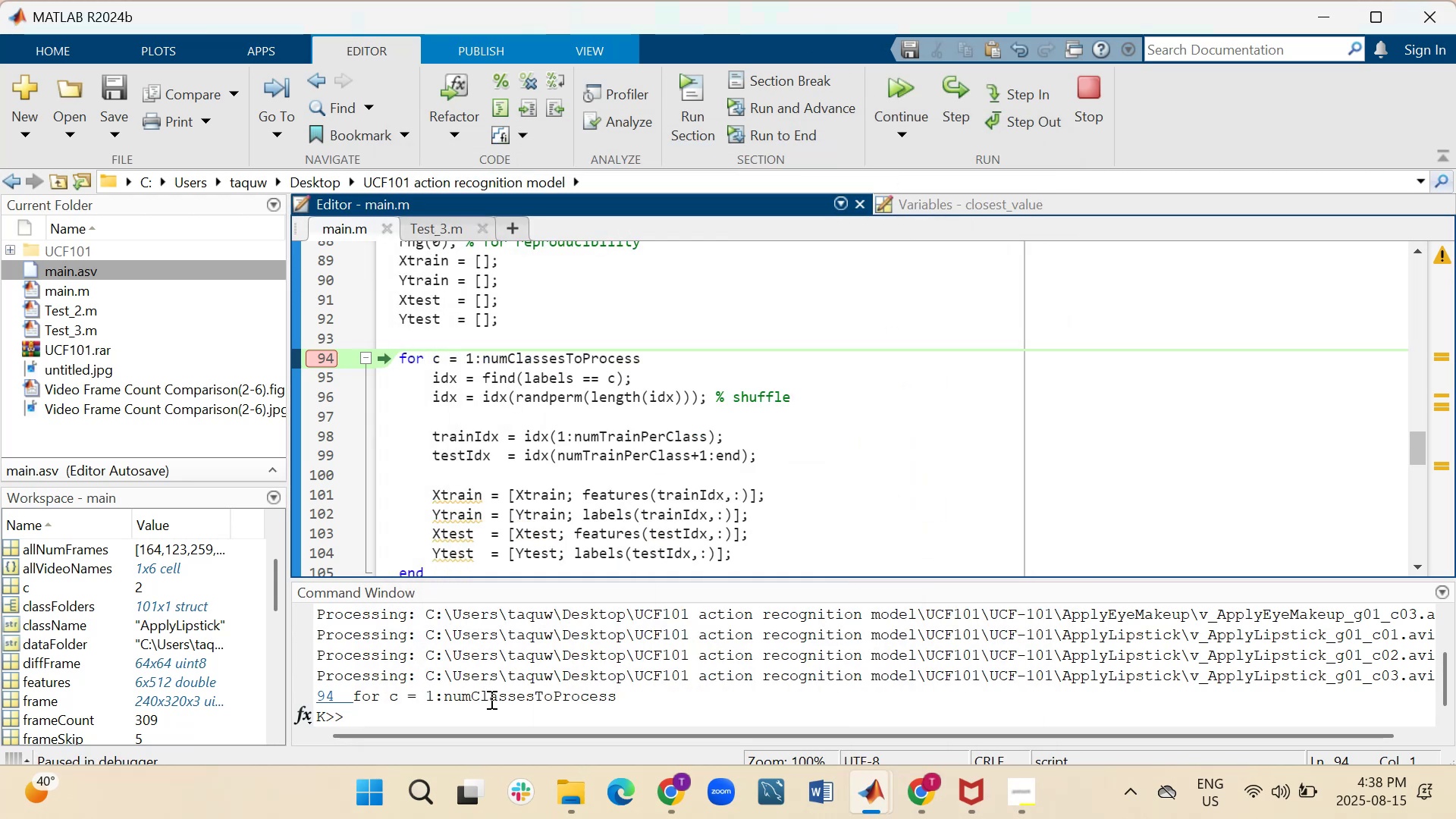 
mouse_move([585, 516])
 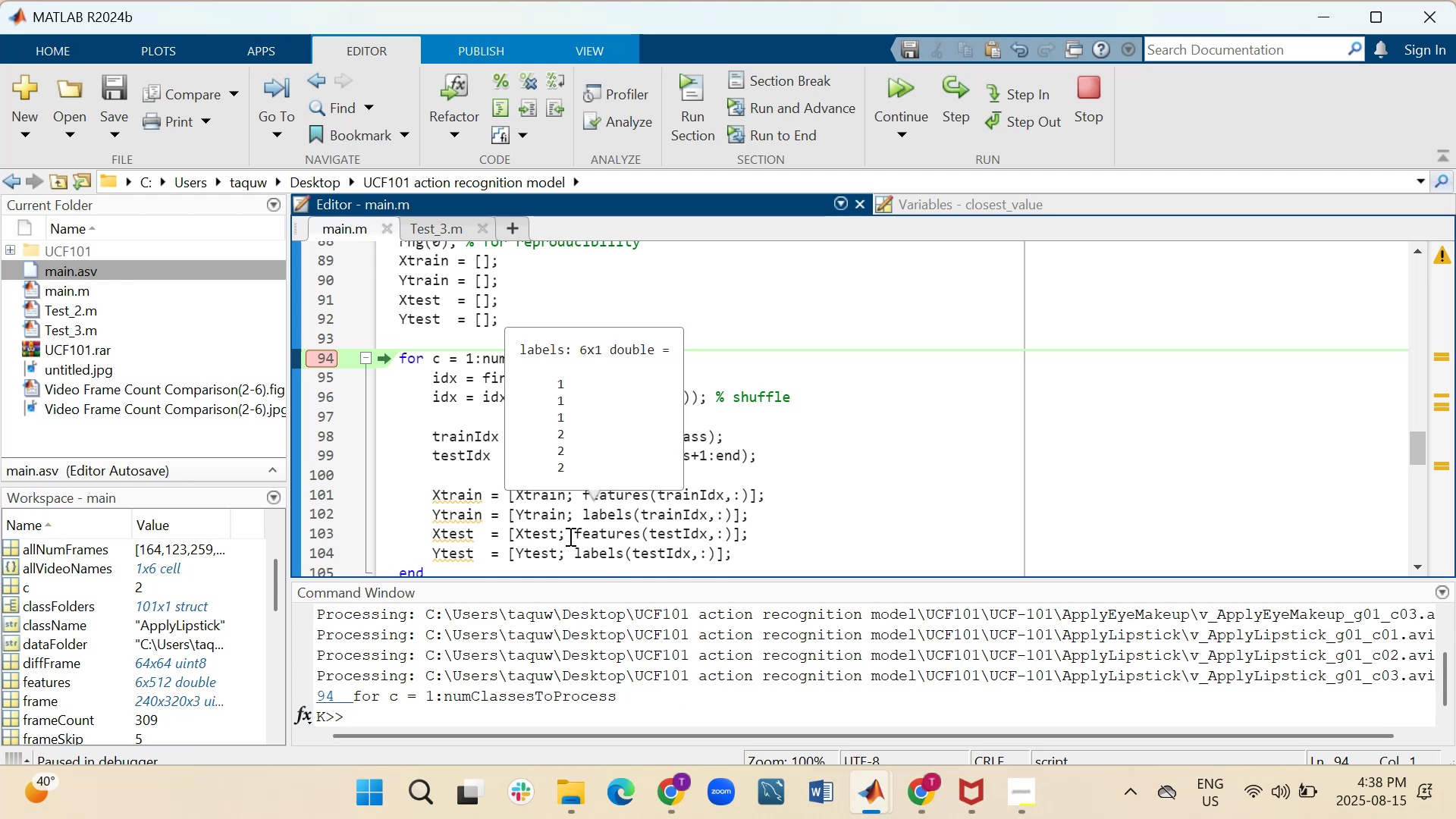 
mouse_move([559, 533])
 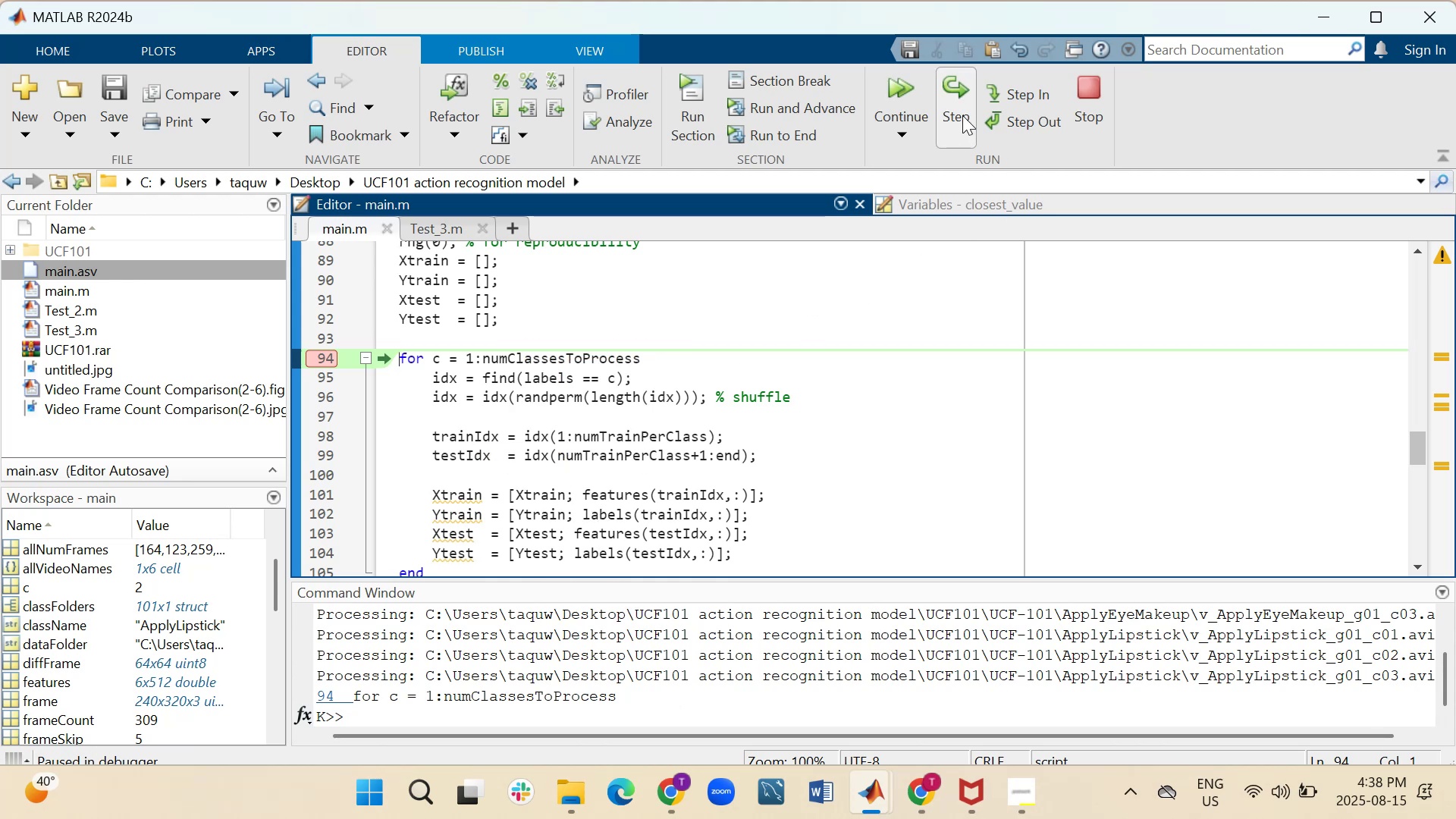 
left_click([949, 92])
 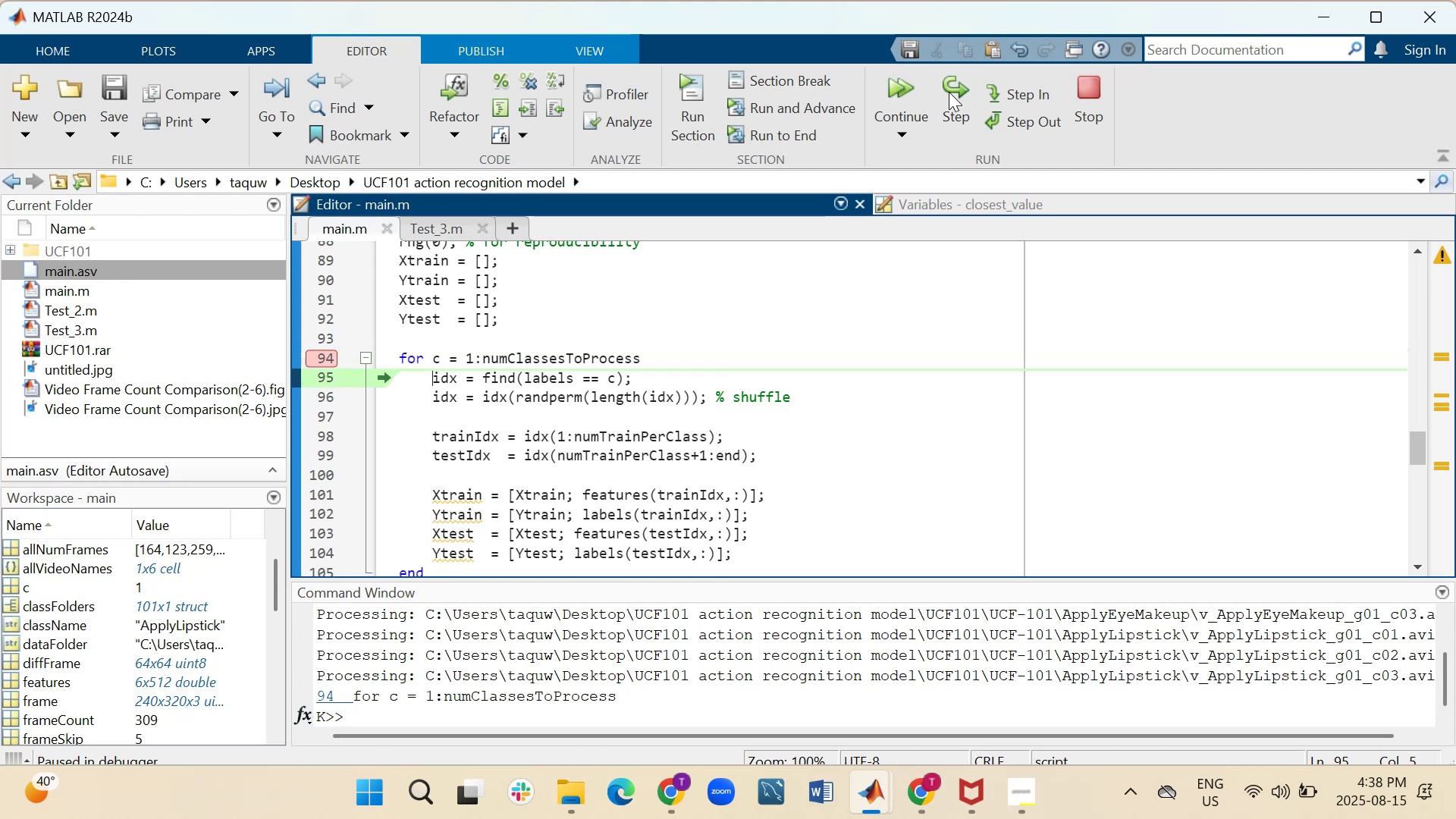 
left_click([949, 92])
 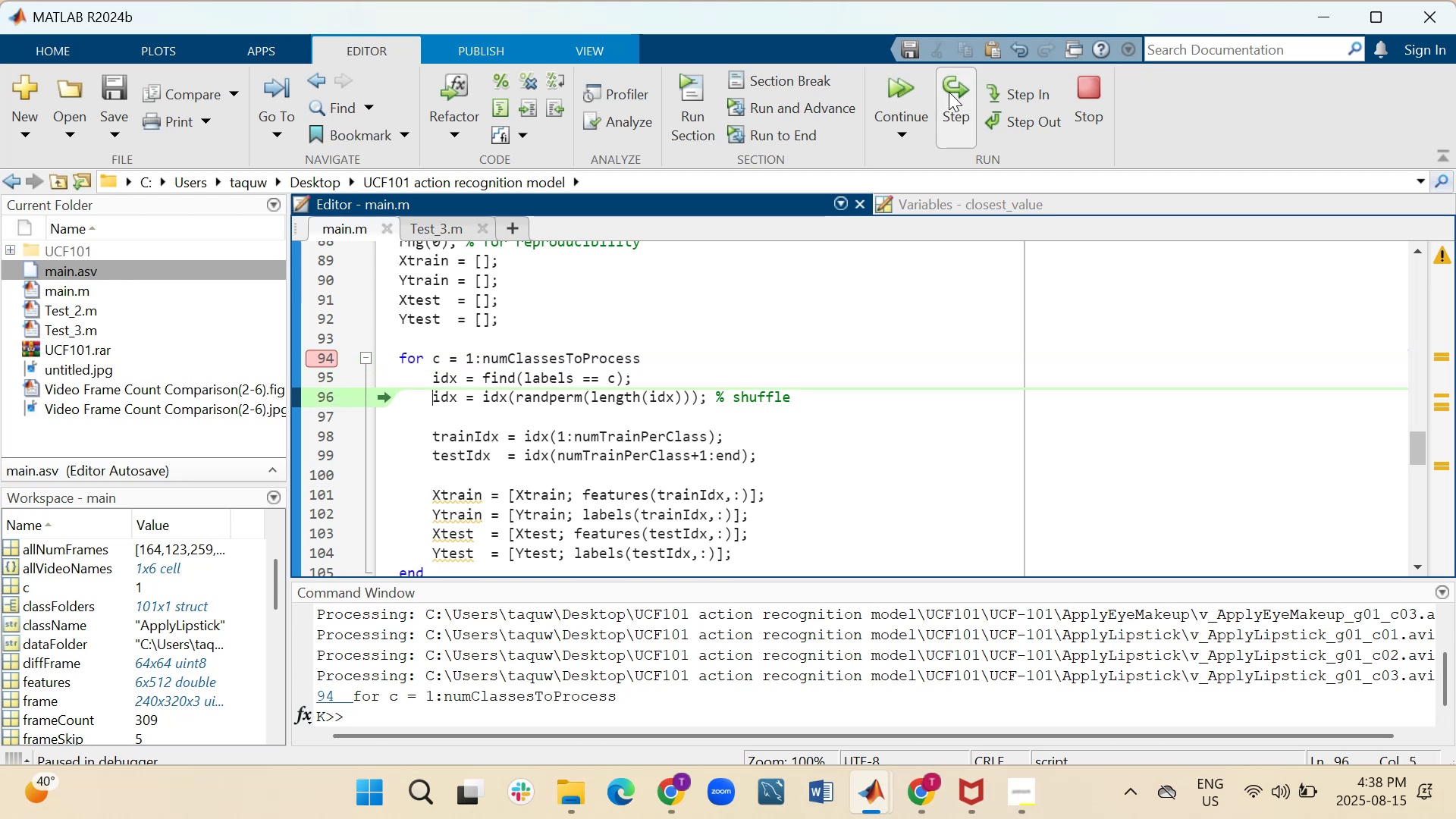 
left_click([949, 92])
 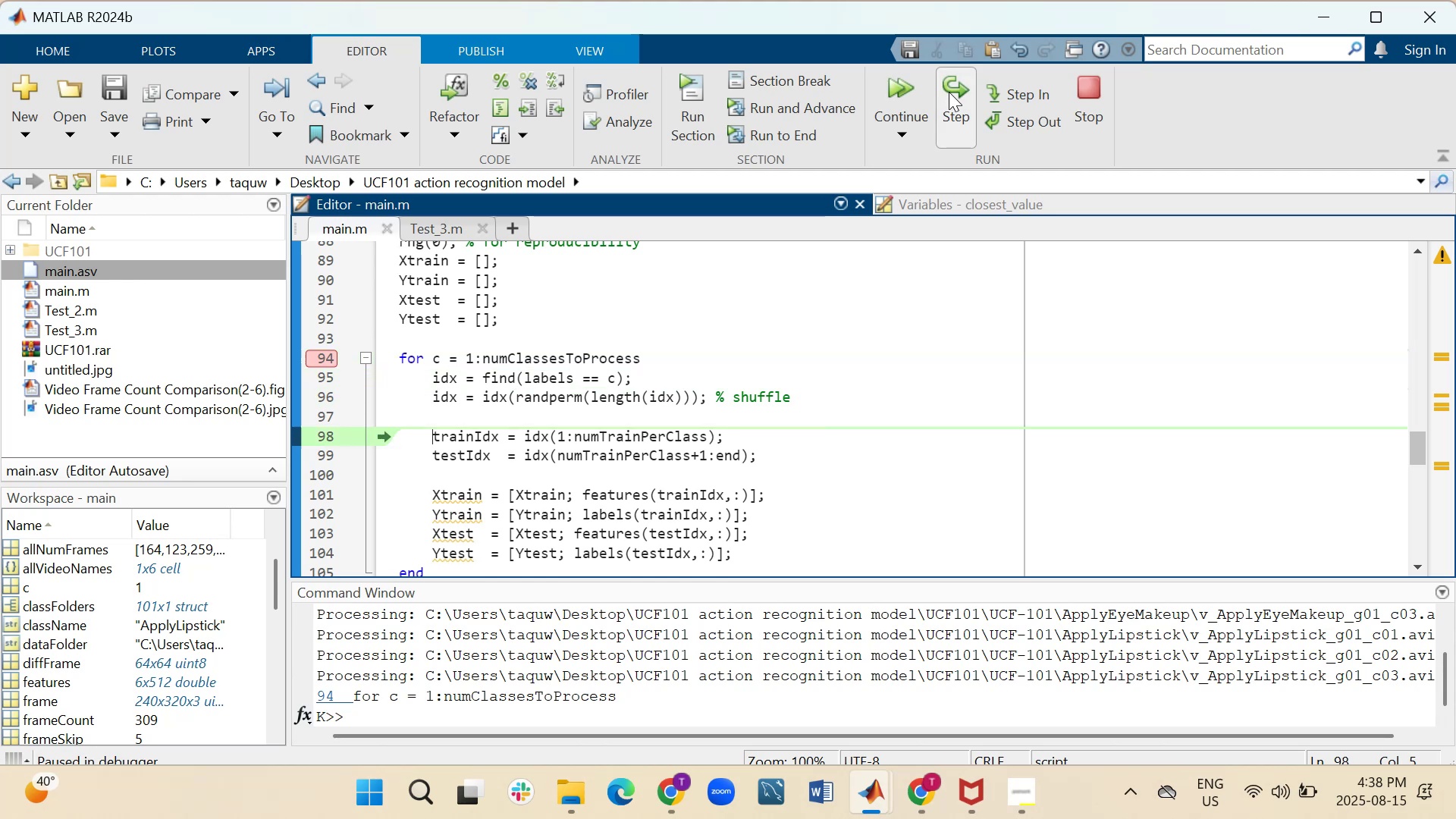 
double_click([949, 92])
 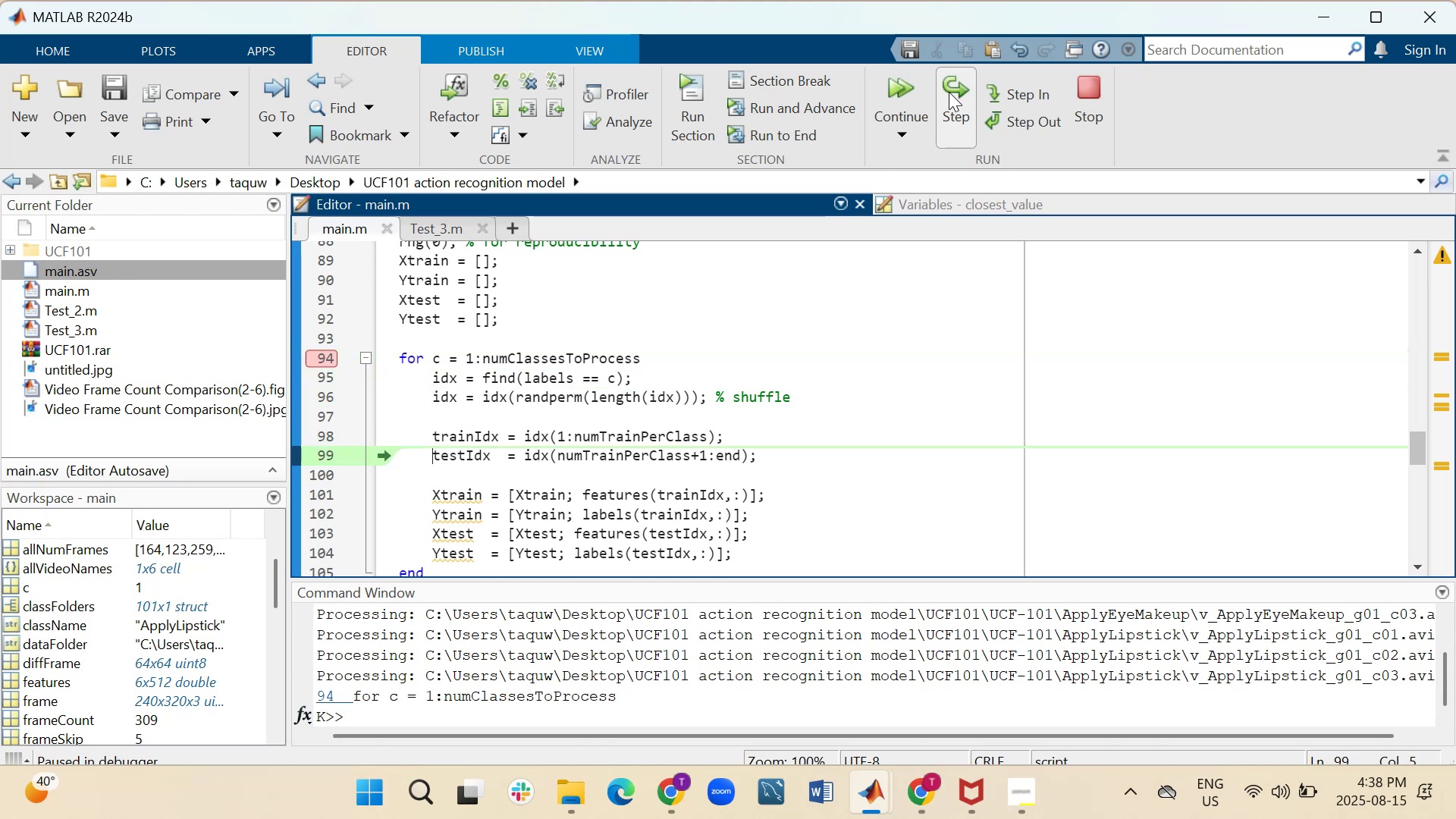 
left_click([949, 92])
 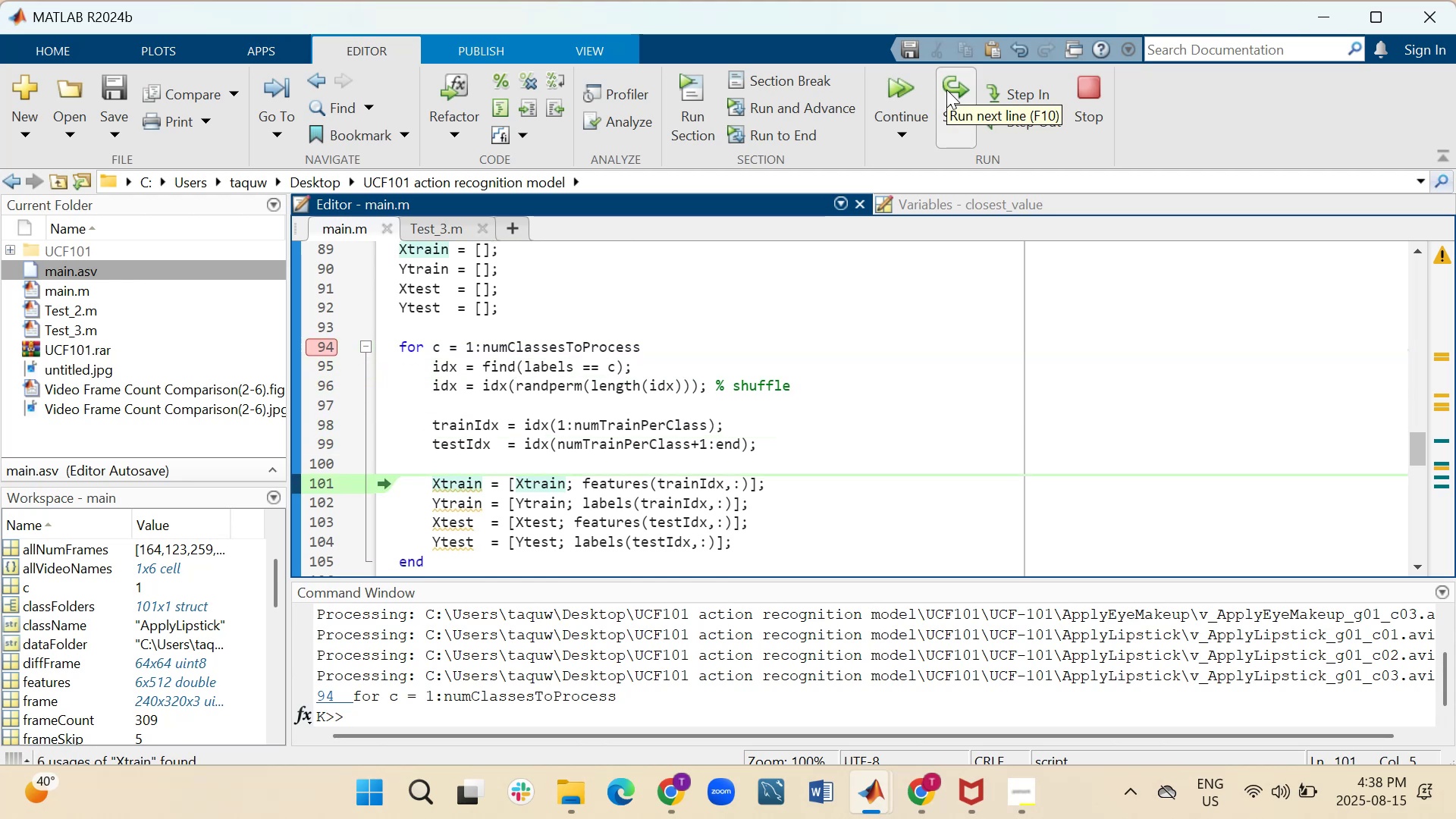 
left_click([946, 92])
 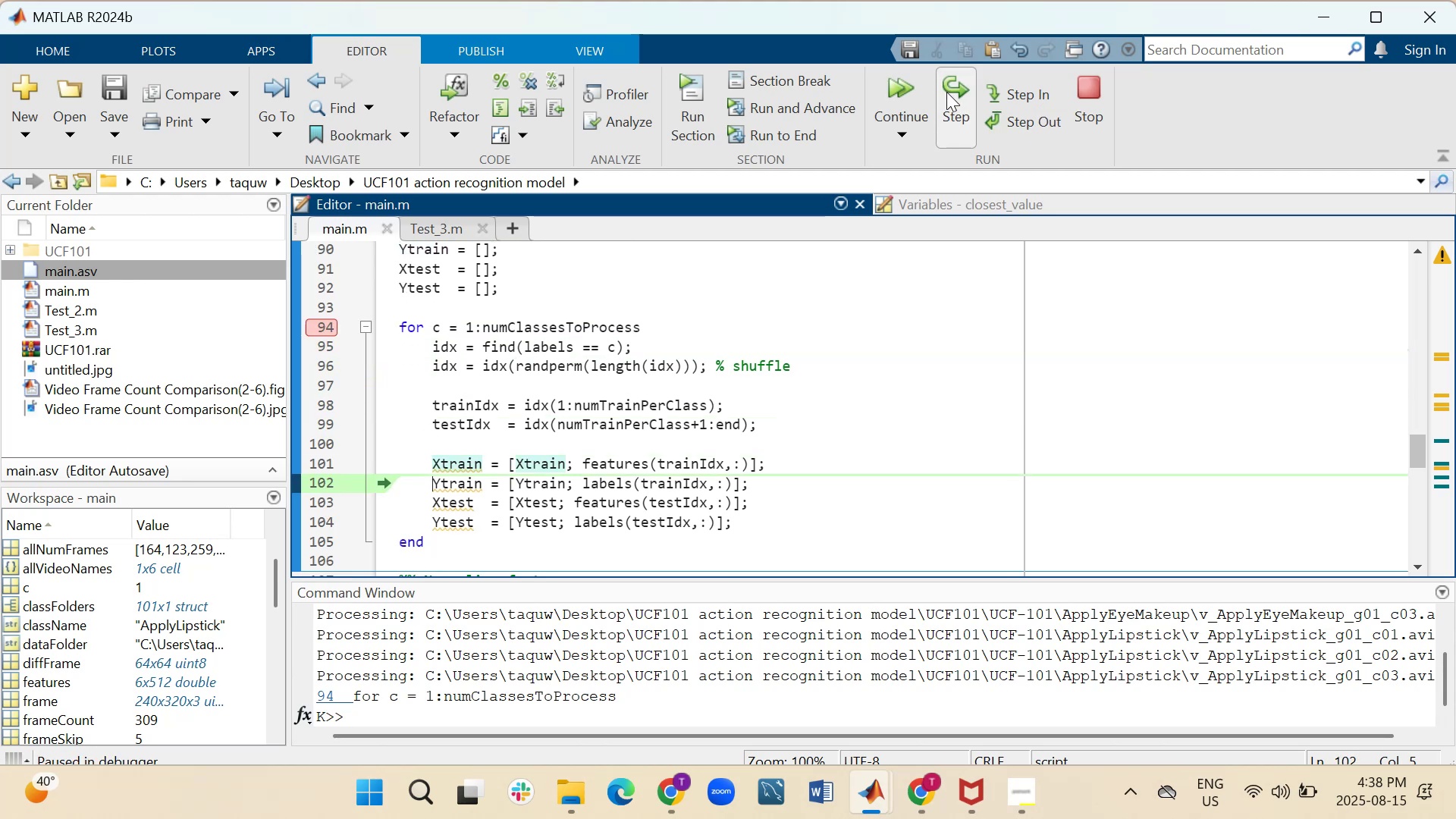 
double_click([946, 92])
 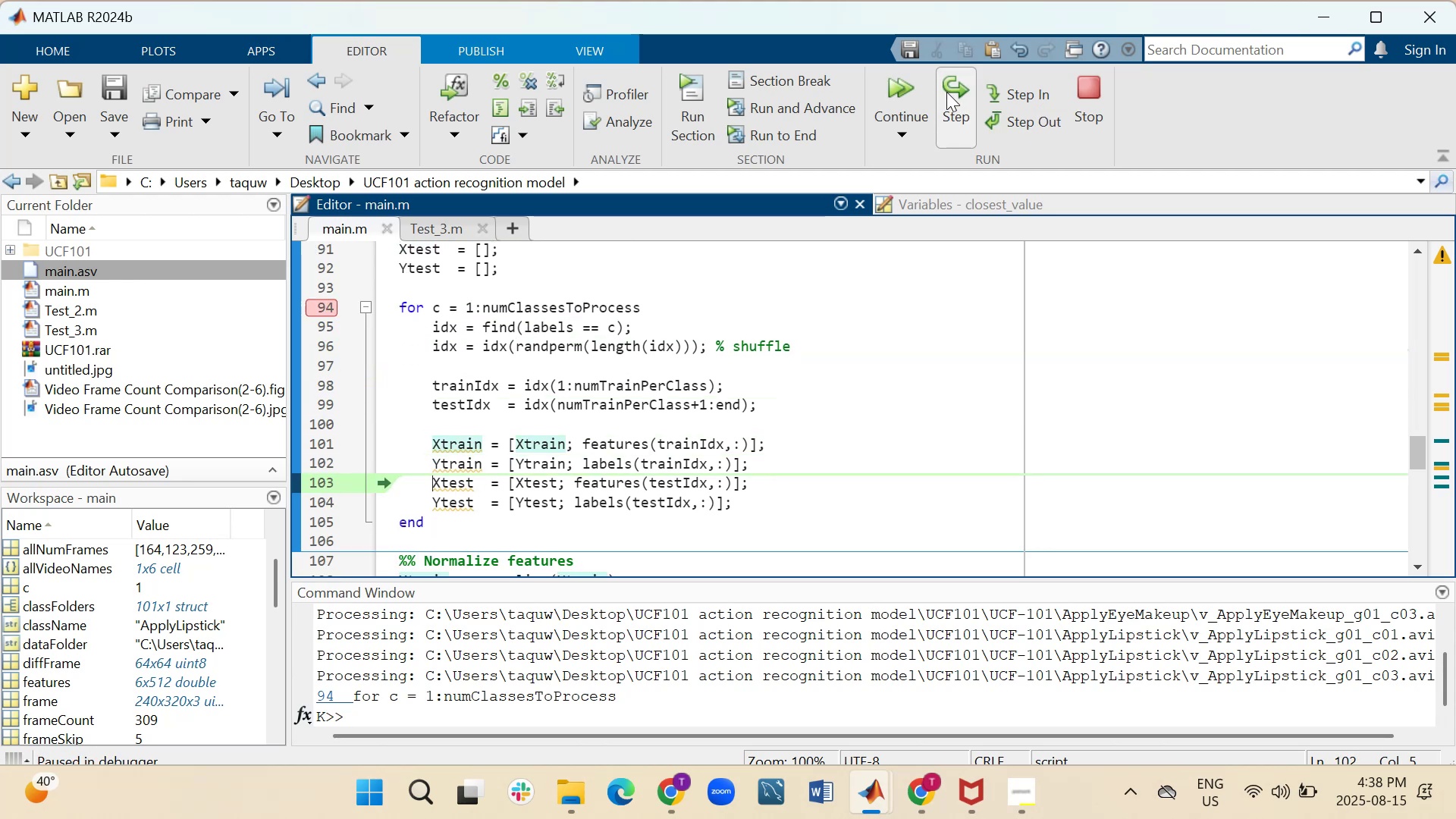 
triple_click([946, 92])
 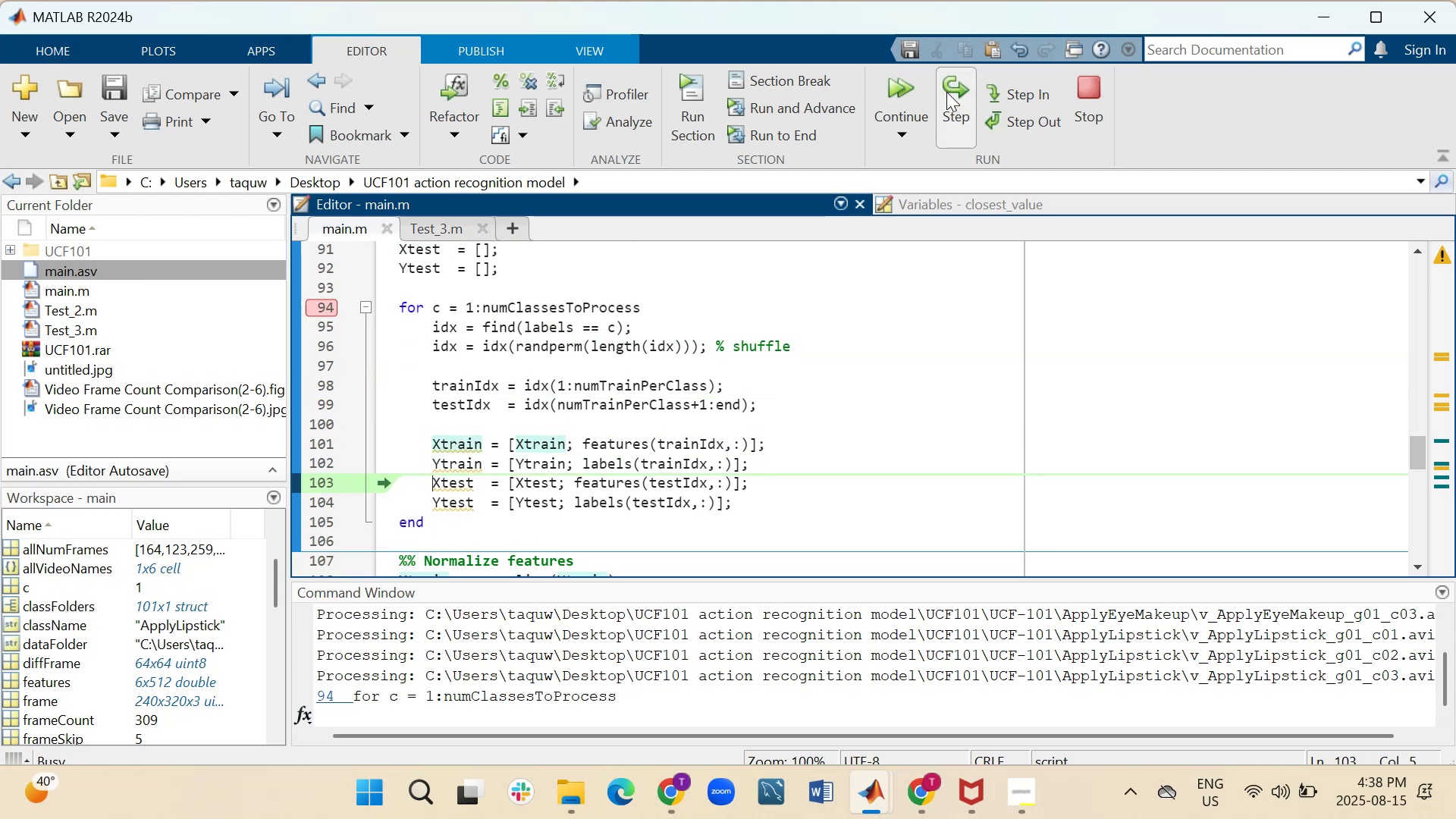 
triple_click([946, 92])
 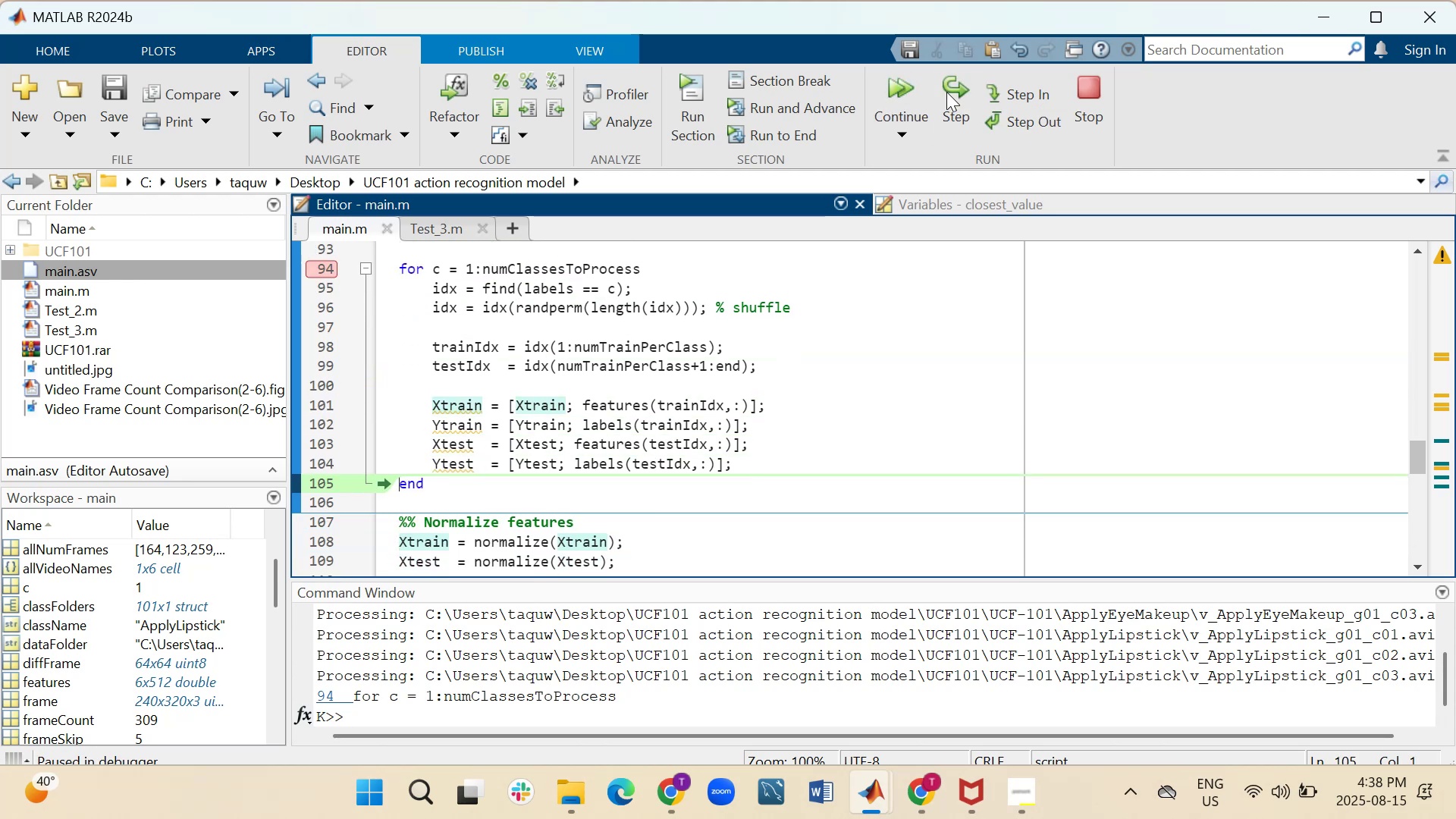 
left_click([946, 92])
 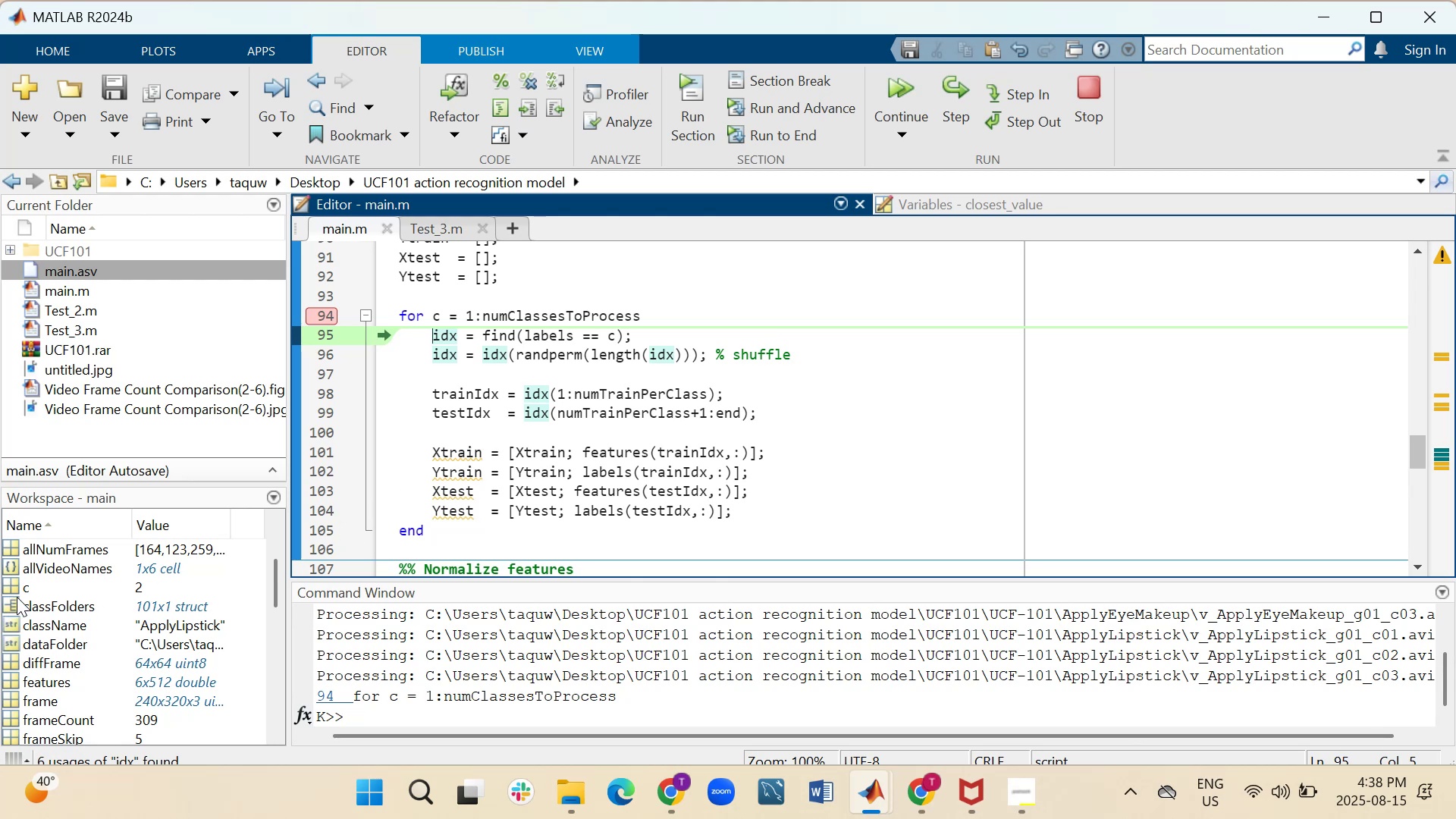 
wait(5.49)
 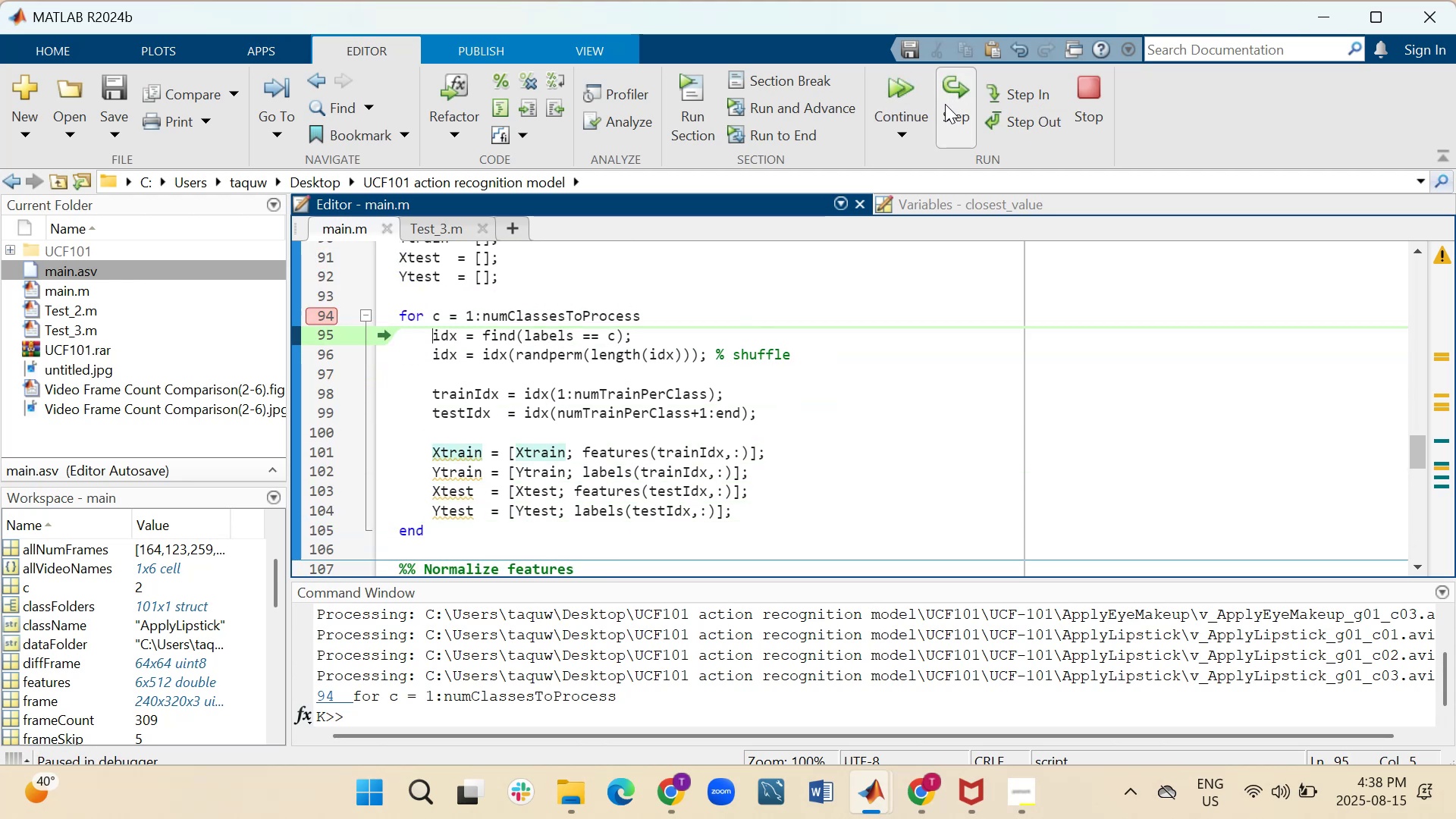 
scroll: coordinate [97, 609], scroll_direction: down, amount: 5.0
 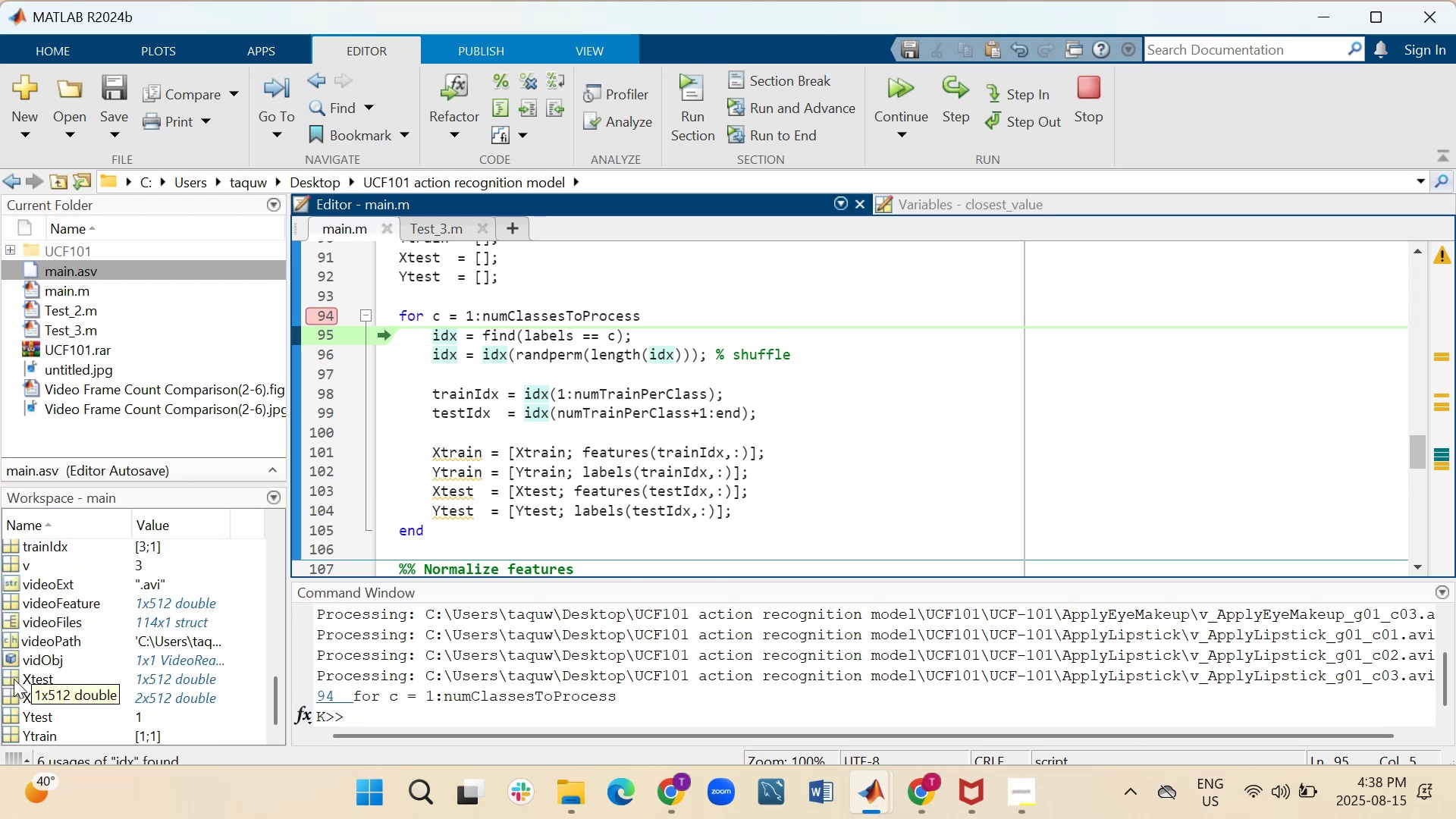 
double_click([14, 679])
 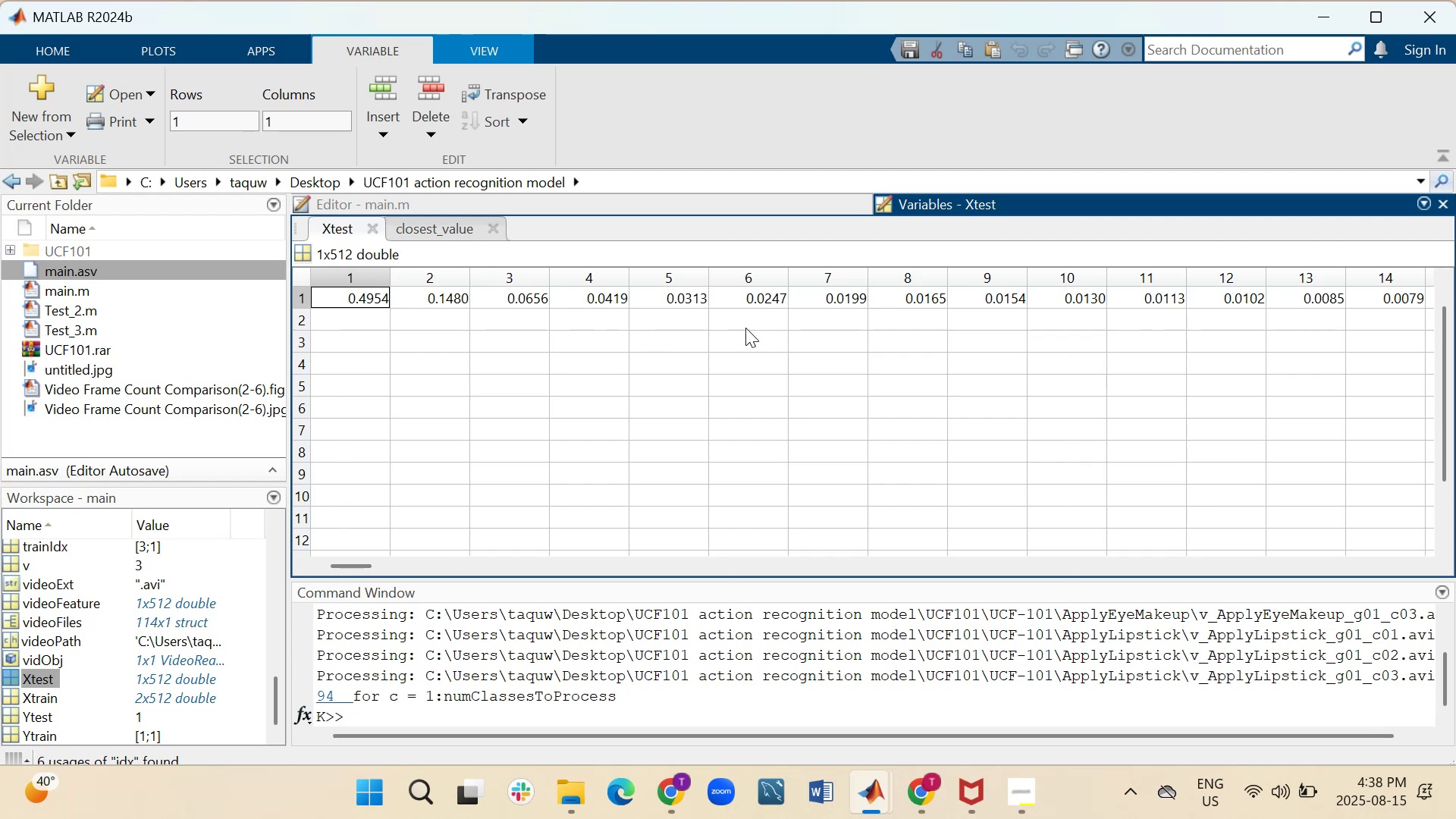 
wait(14.68)
 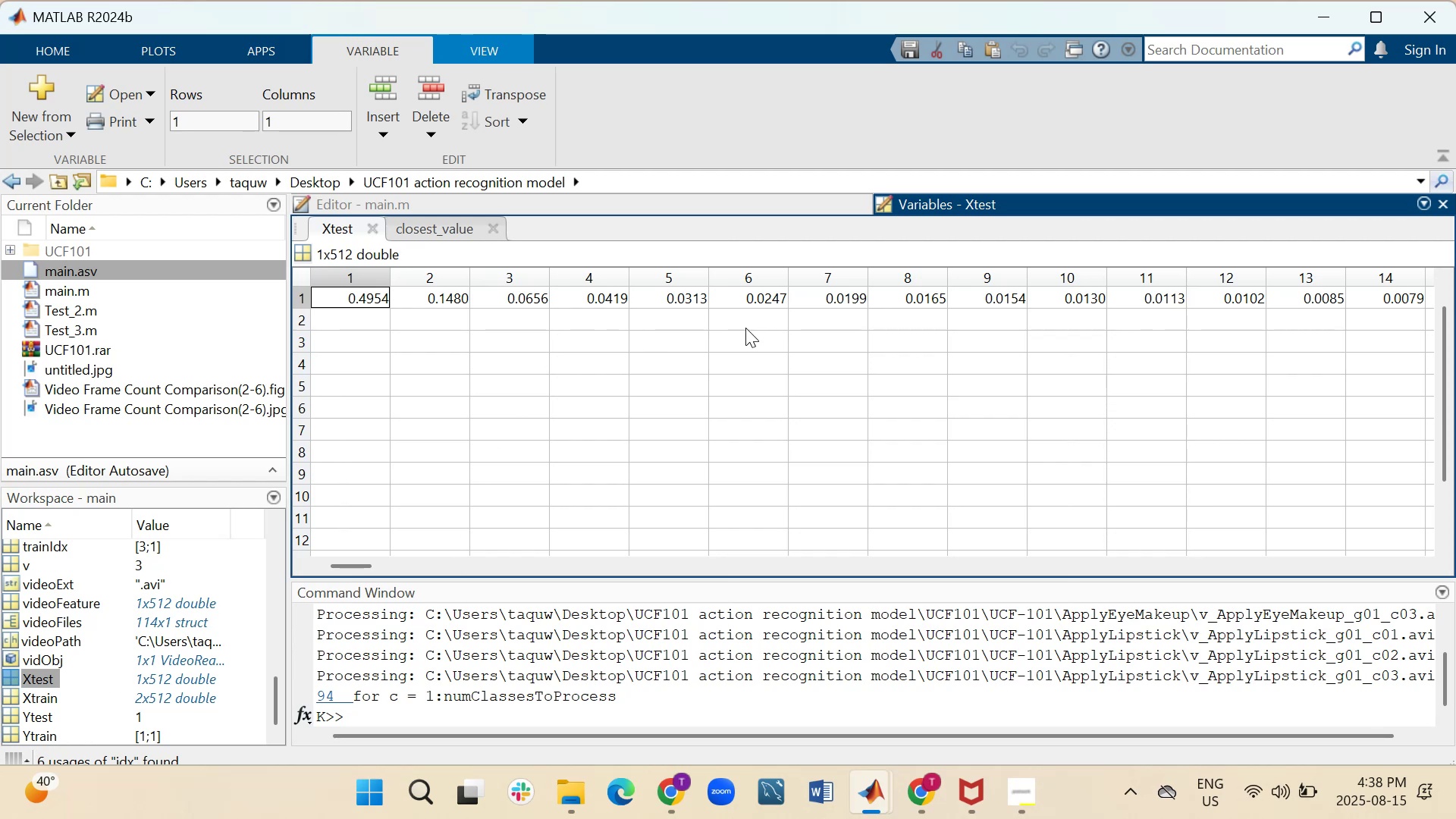 
left_click_drag(start_coordinate=[356, 568], to_coordinate=[381, 568])
 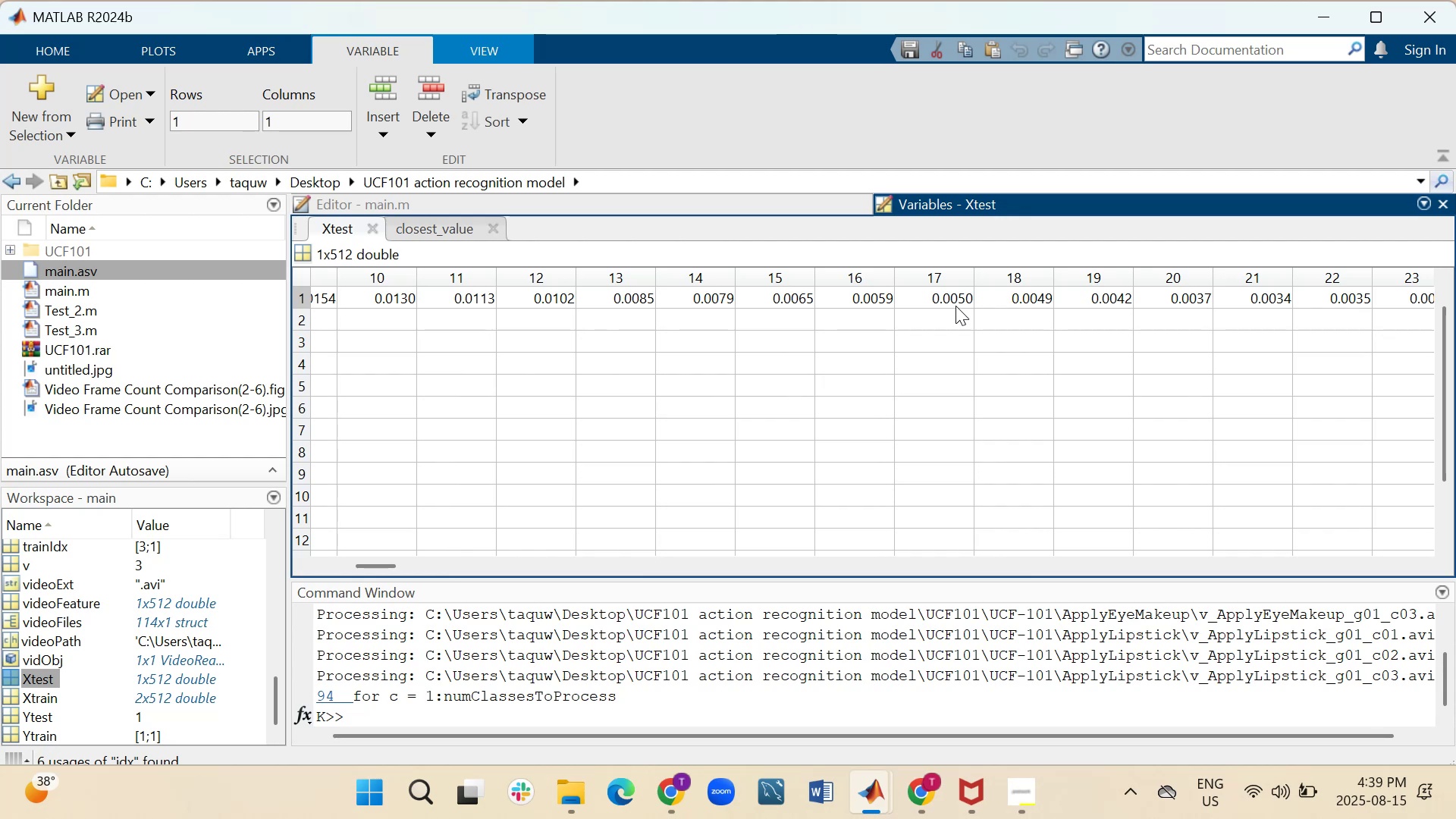 
wait(9.93)
 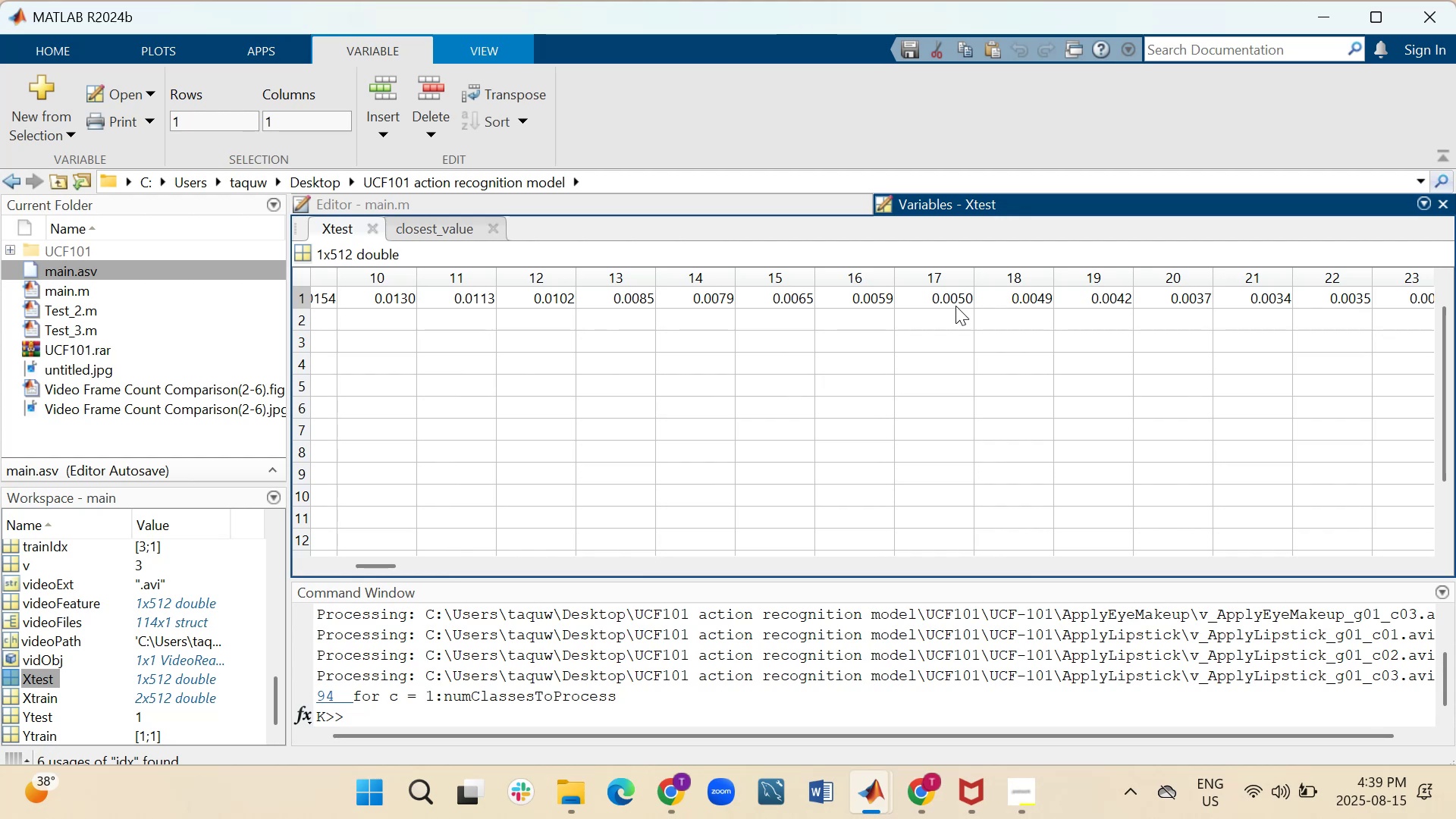 
left_click([947, 298])
 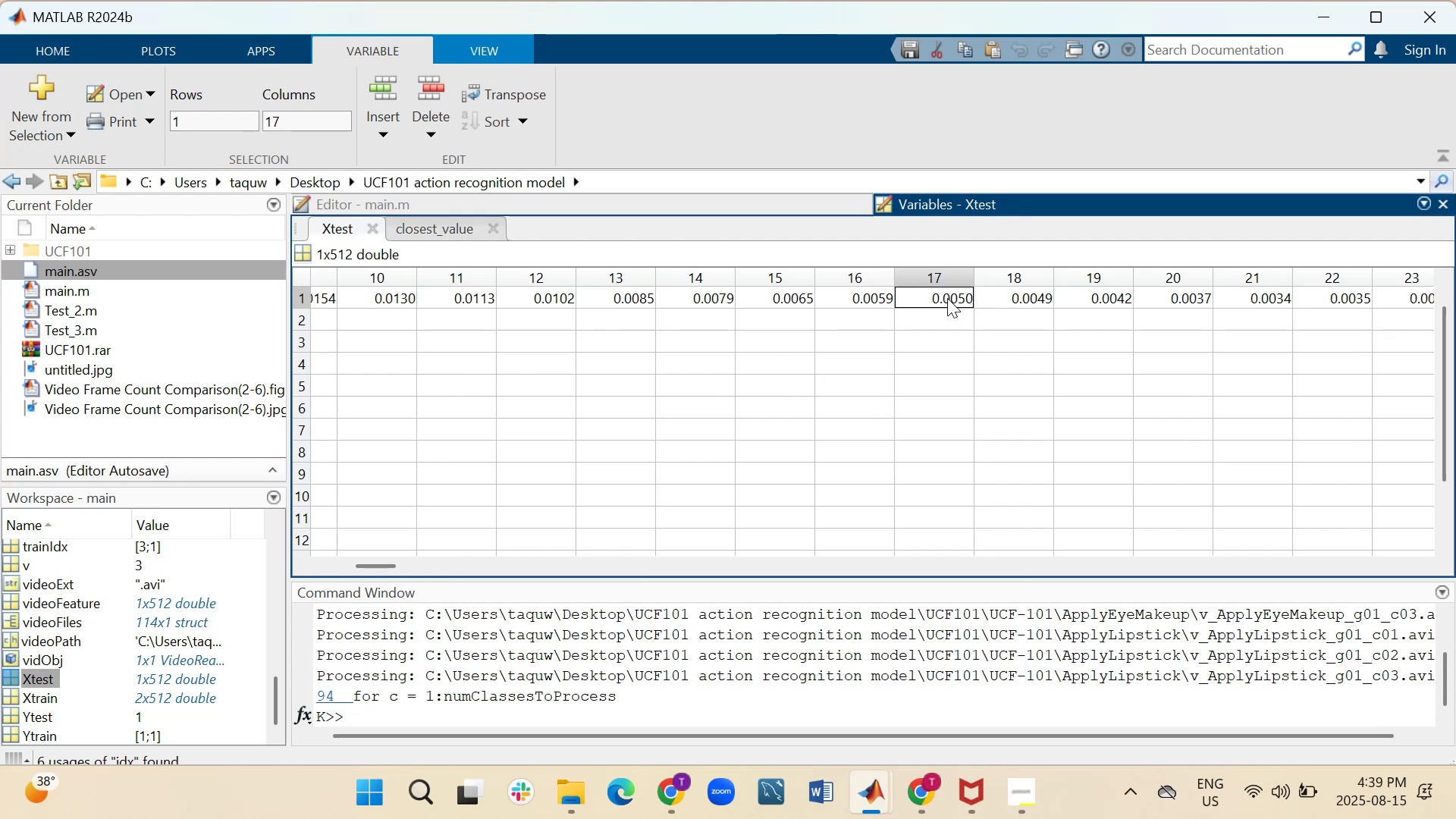 
right_click([947, 298])
 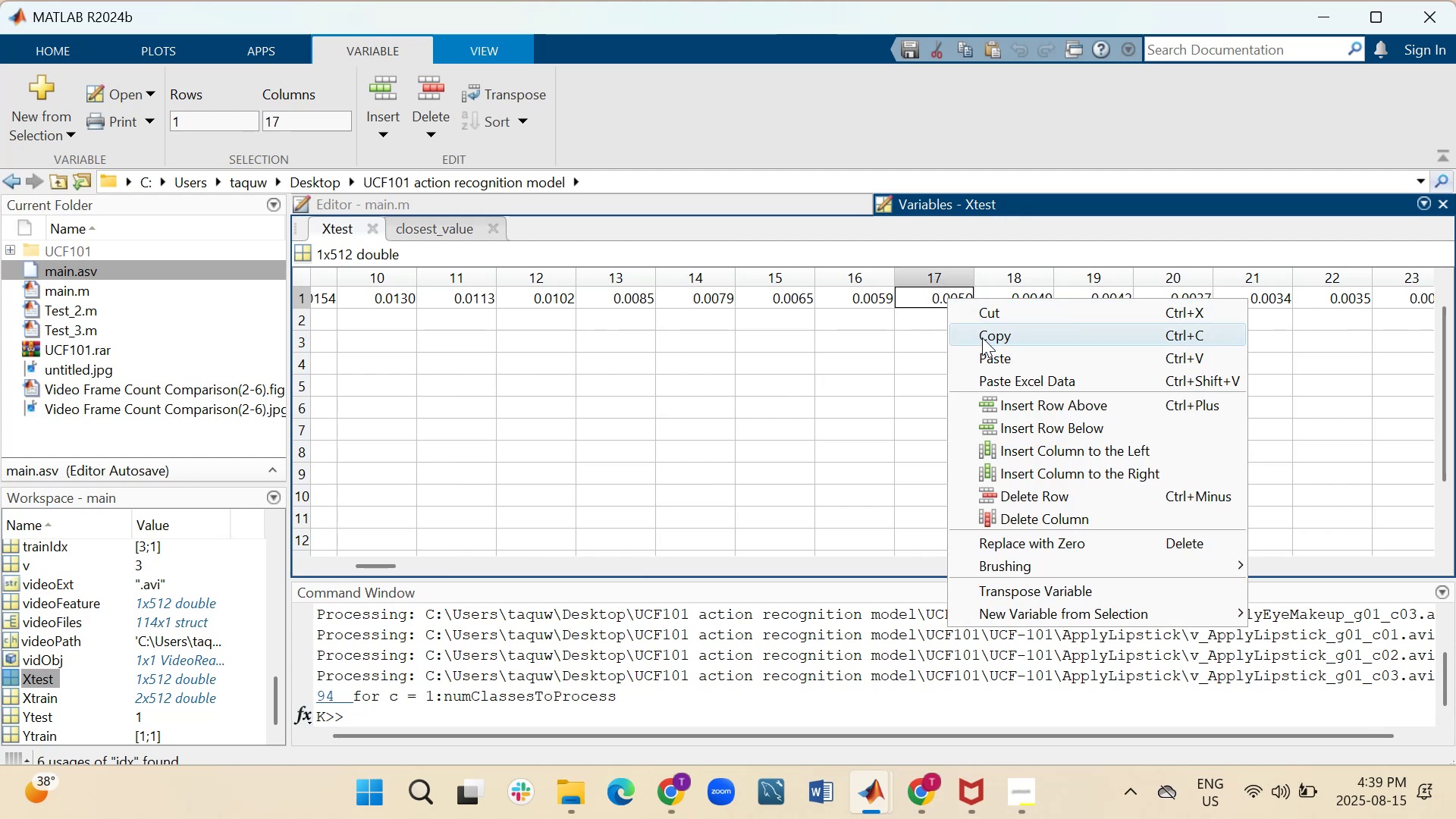 
left_click([983, 337])
 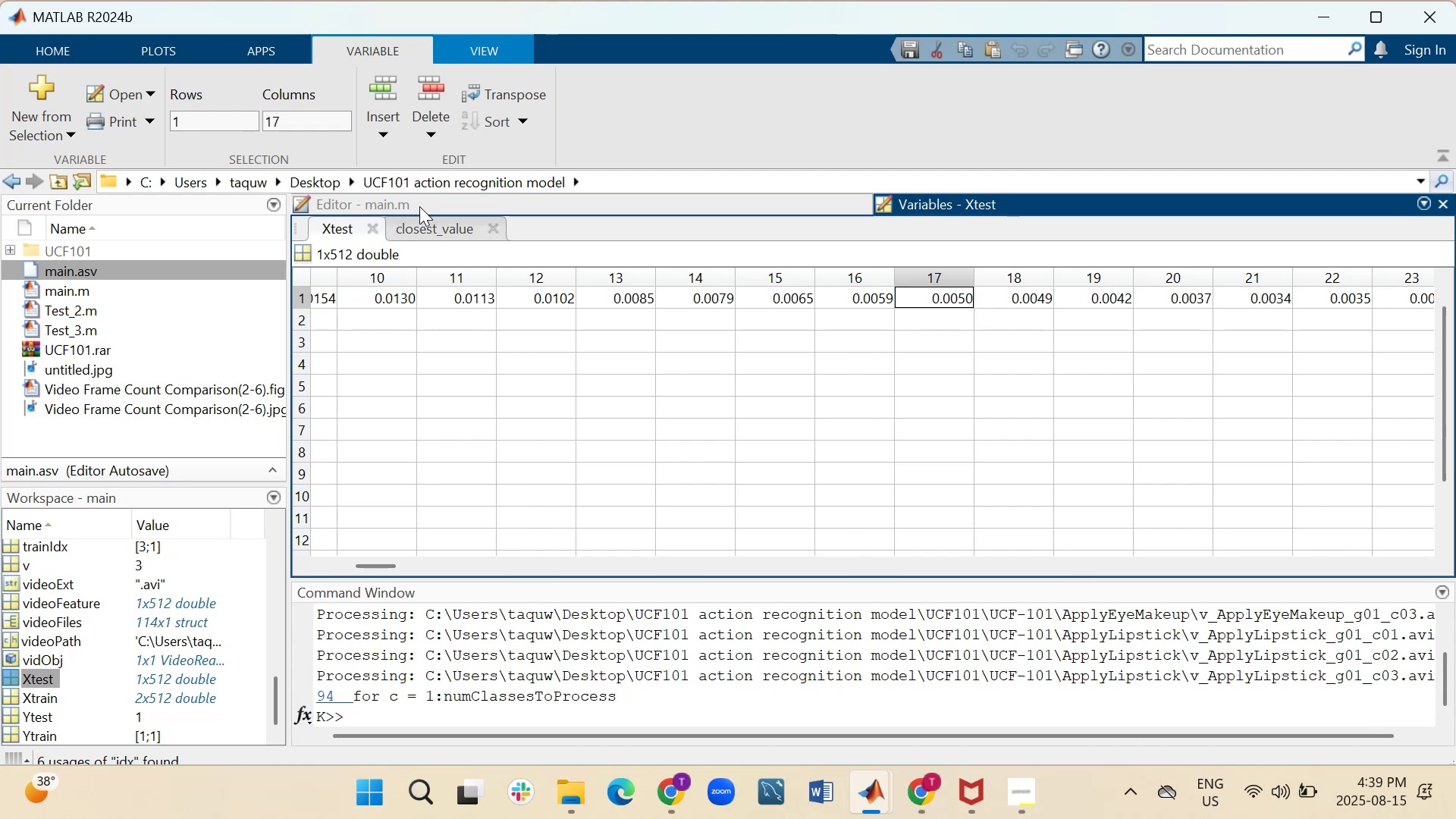 
left_click([419, 206])
 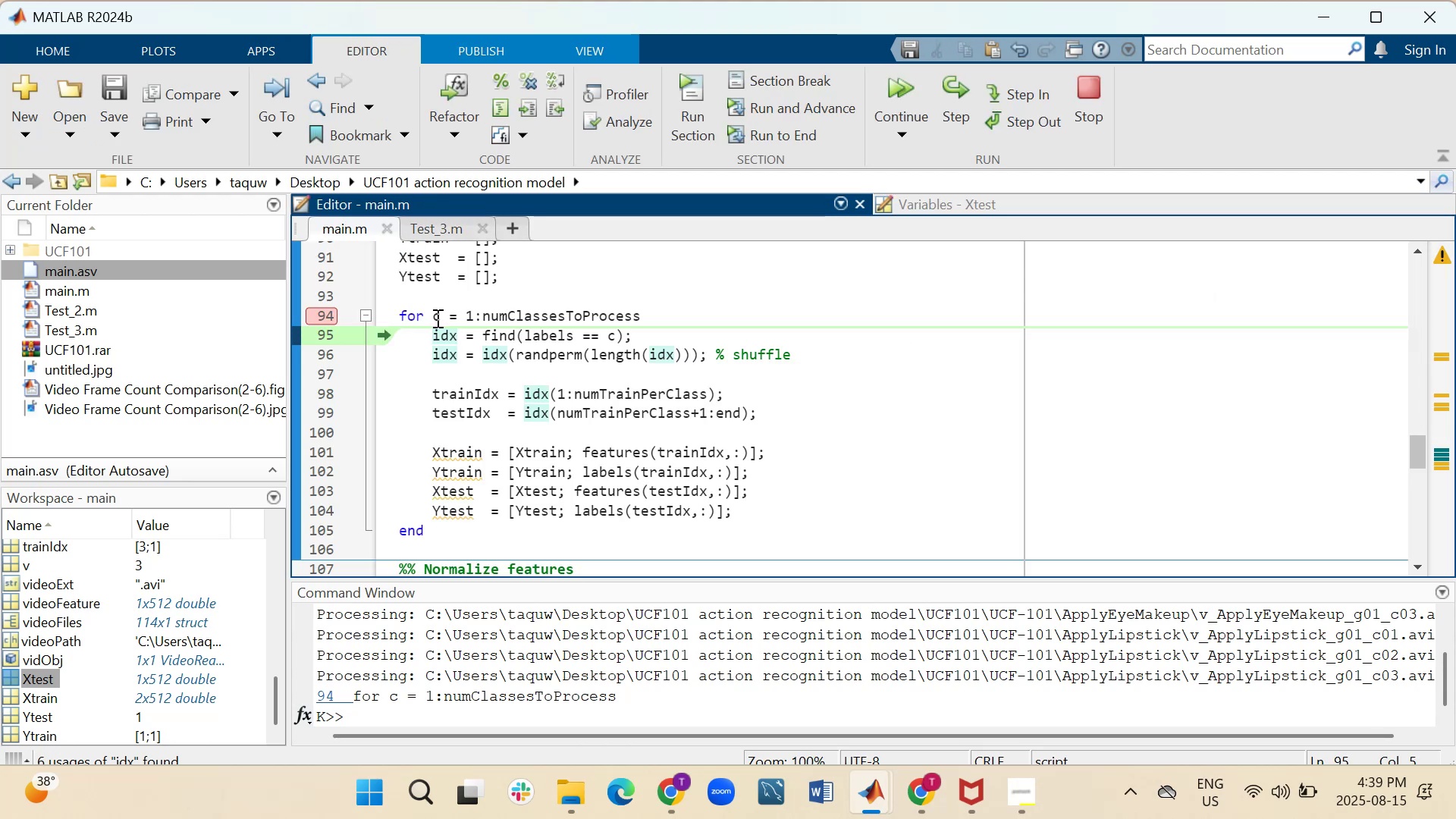 
left_click([444, 229])
 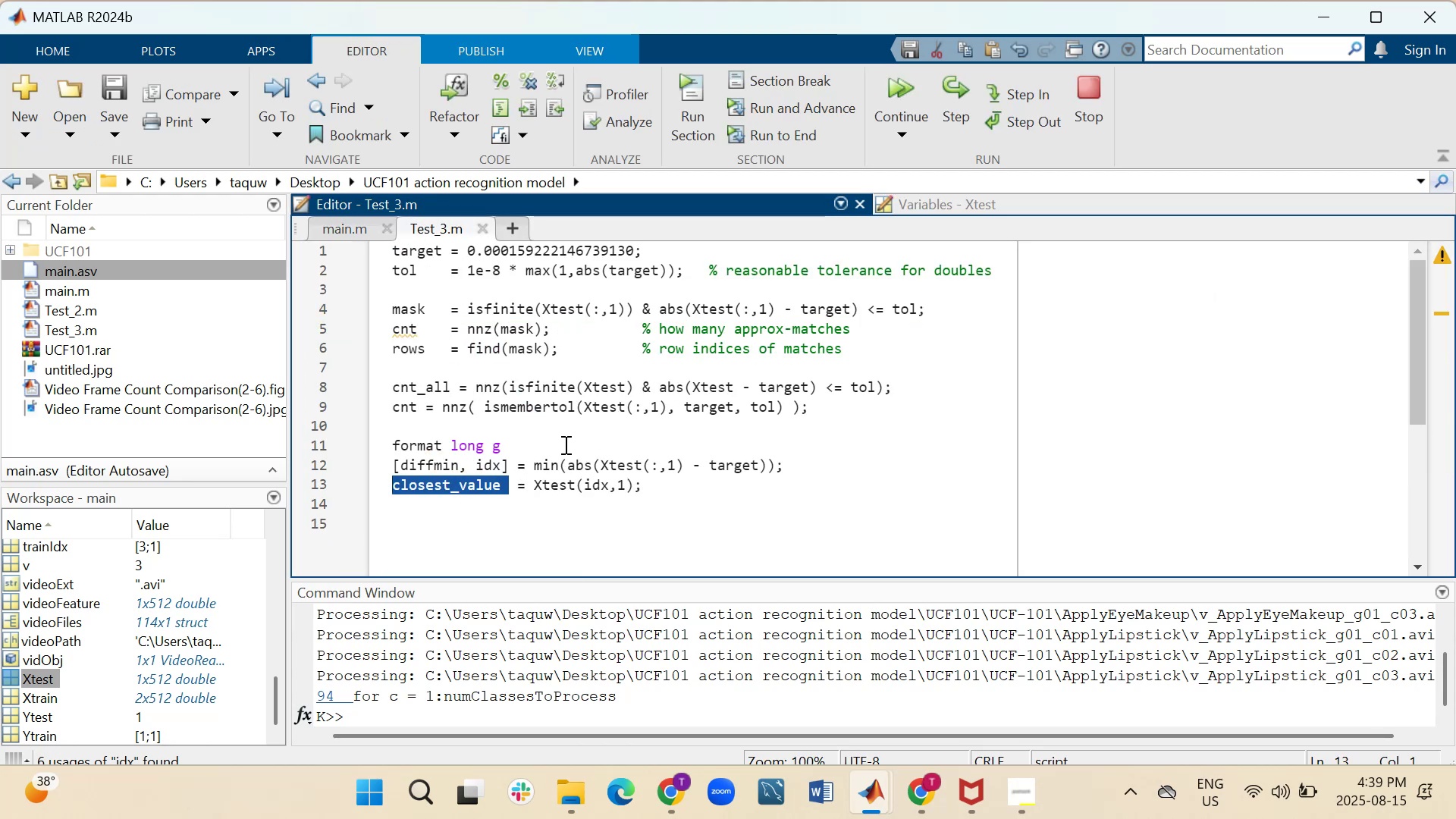 
scroll: coordinate [564, 444], scroll_direction: up, amount: 1.0
 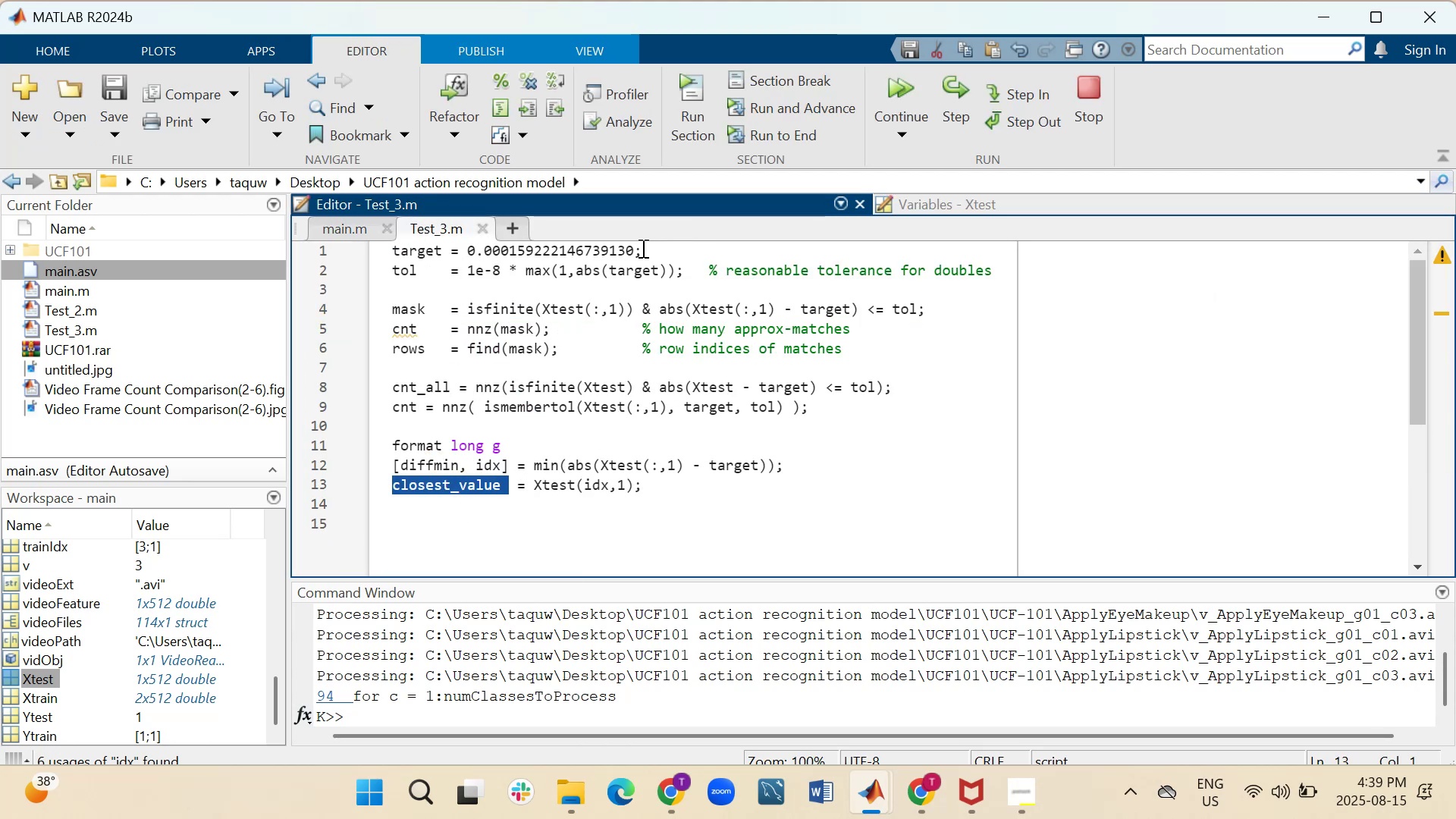 
left_click_drag(start_coordinate=[633, 253], to_coordinate=[465, 246])
 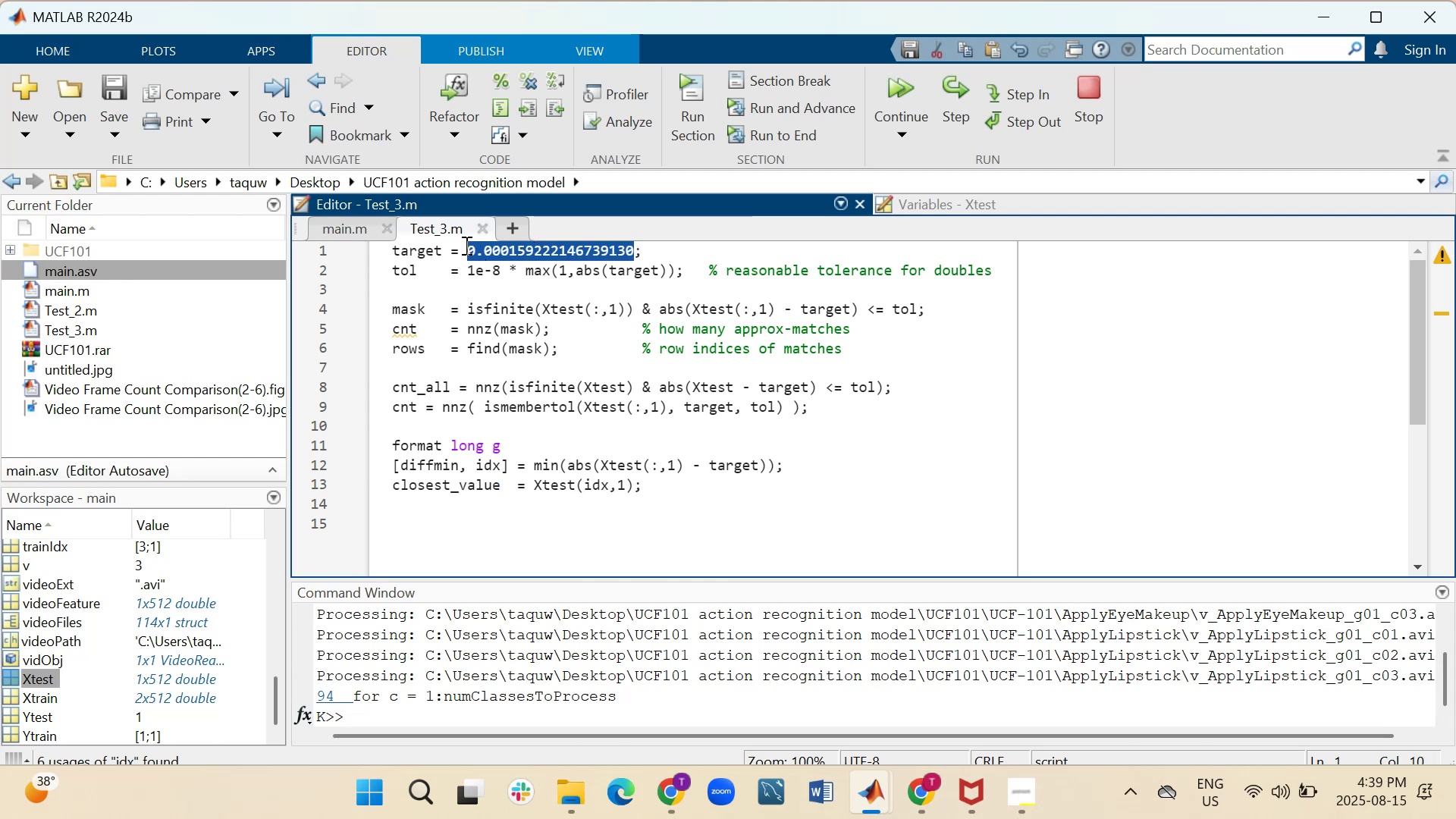 
wait(5.66)
 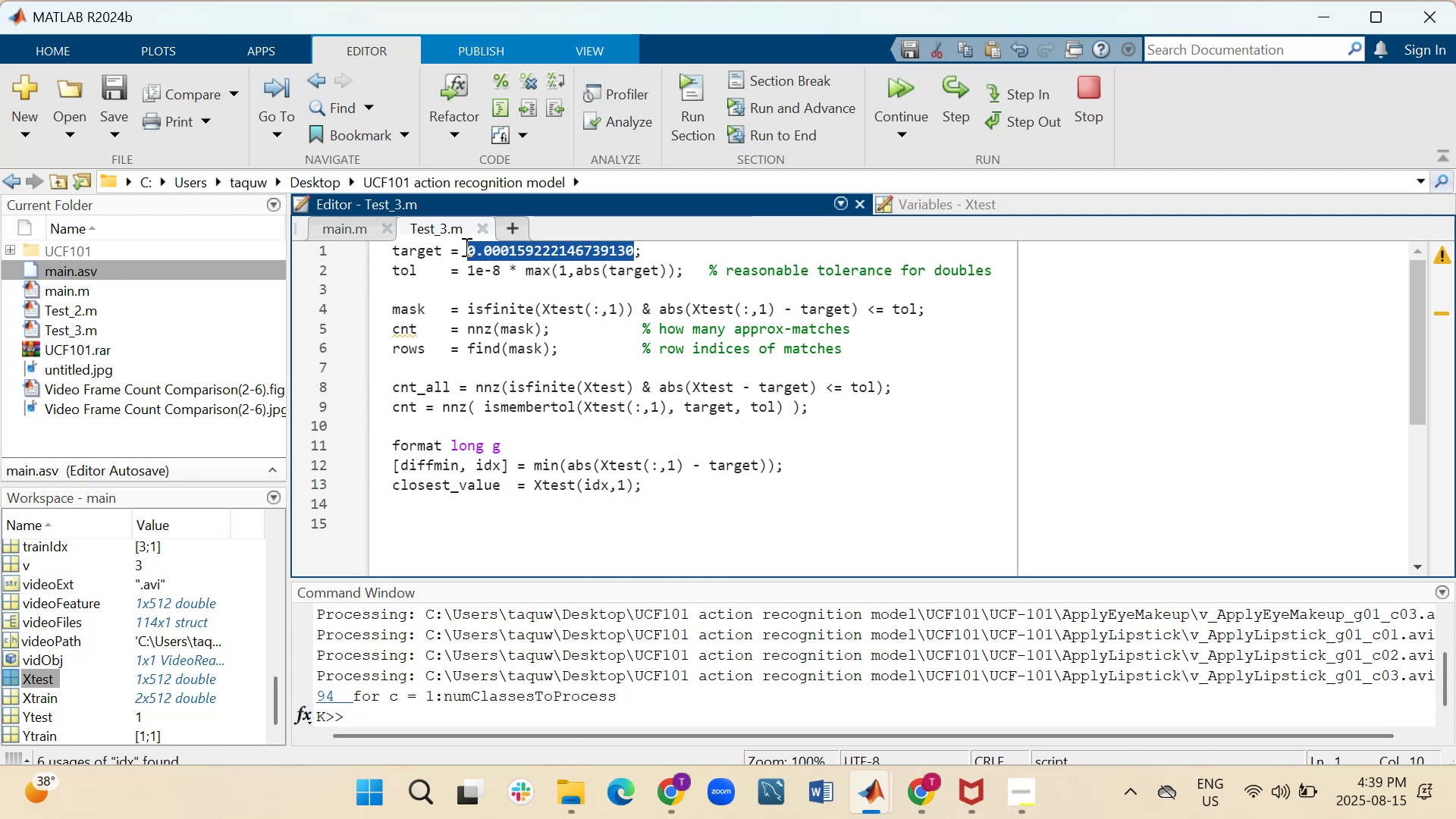 
key(Backspace)
 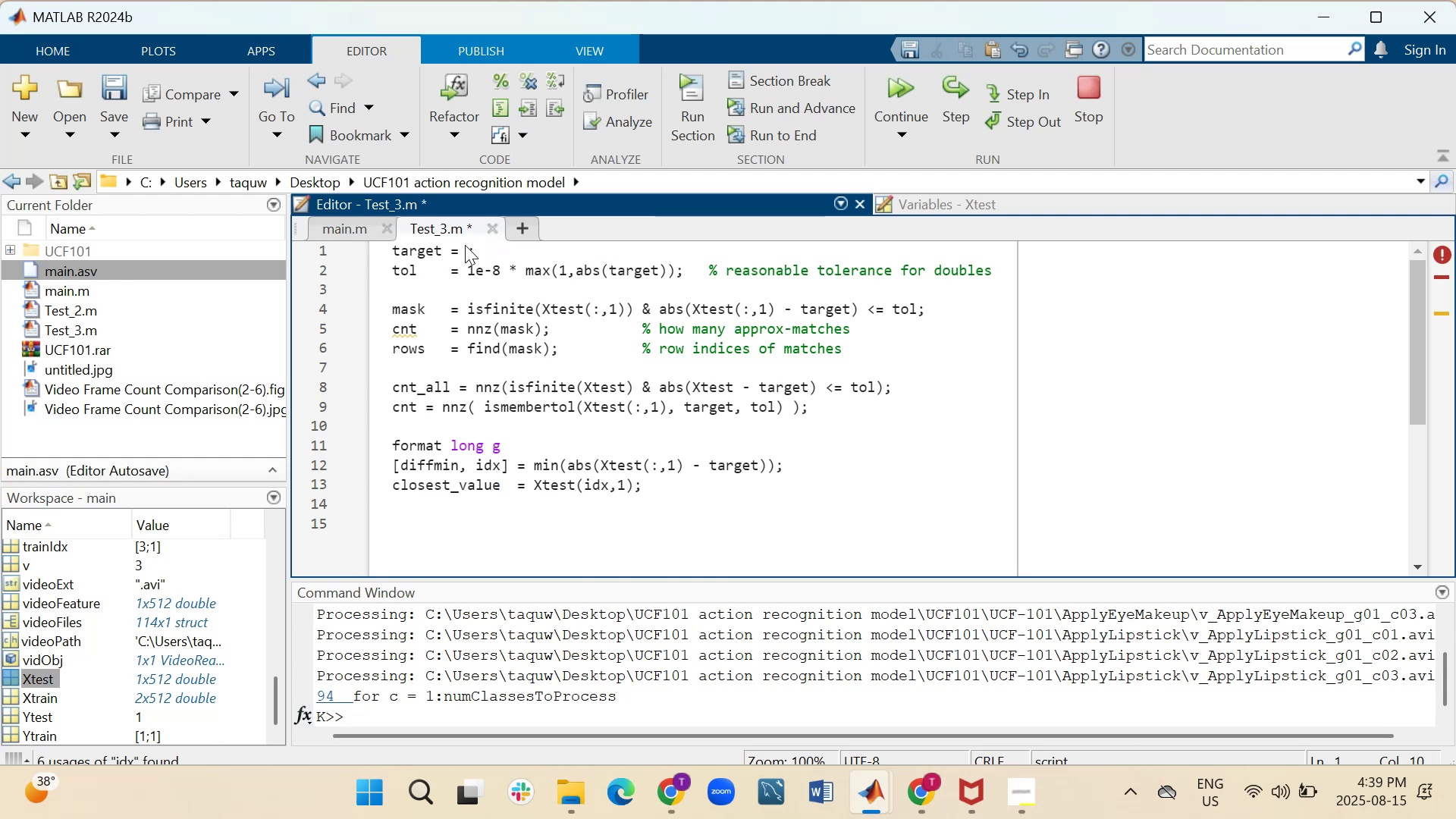 
key(Control+V)
 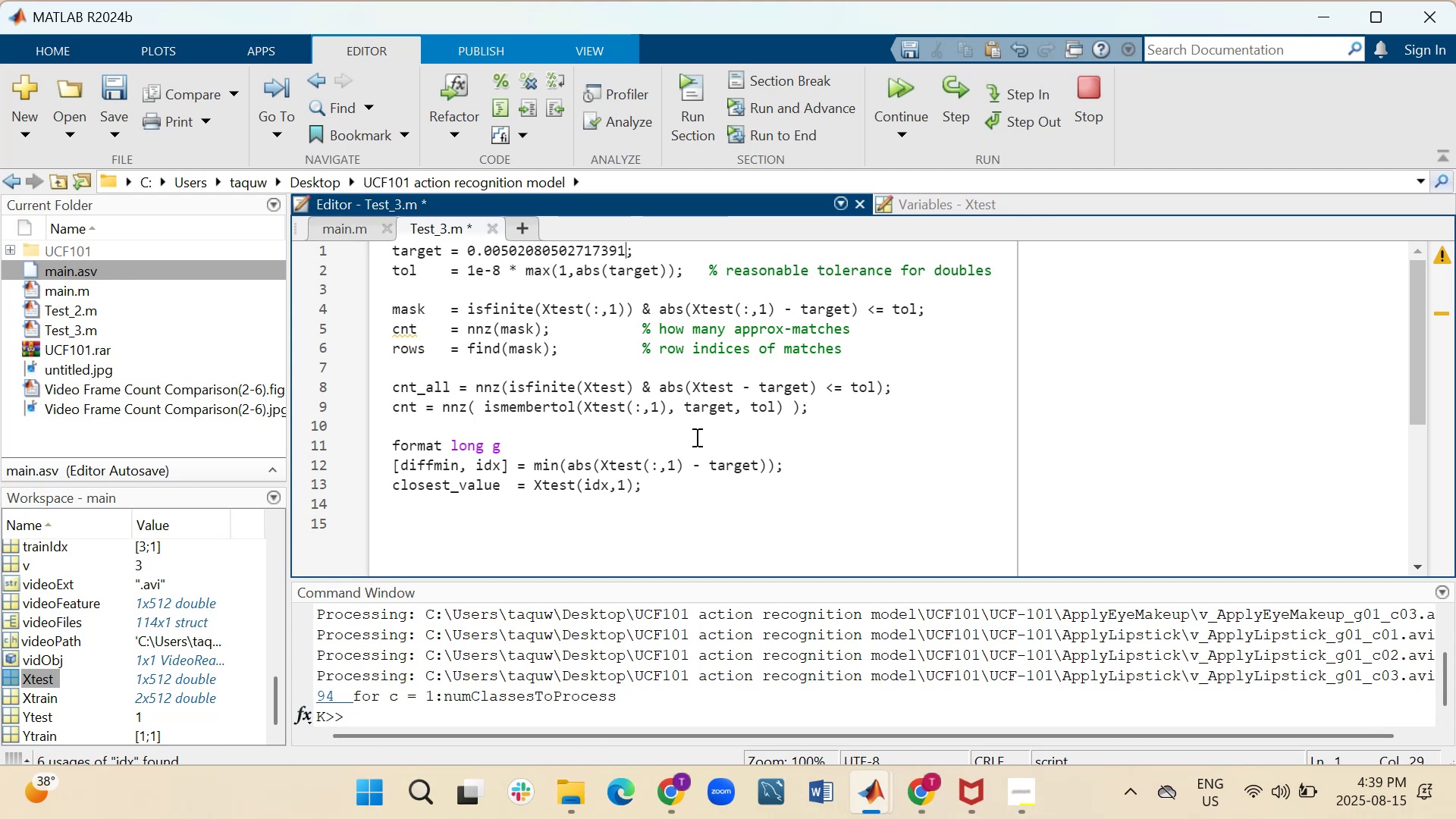 
wait(5.82)
 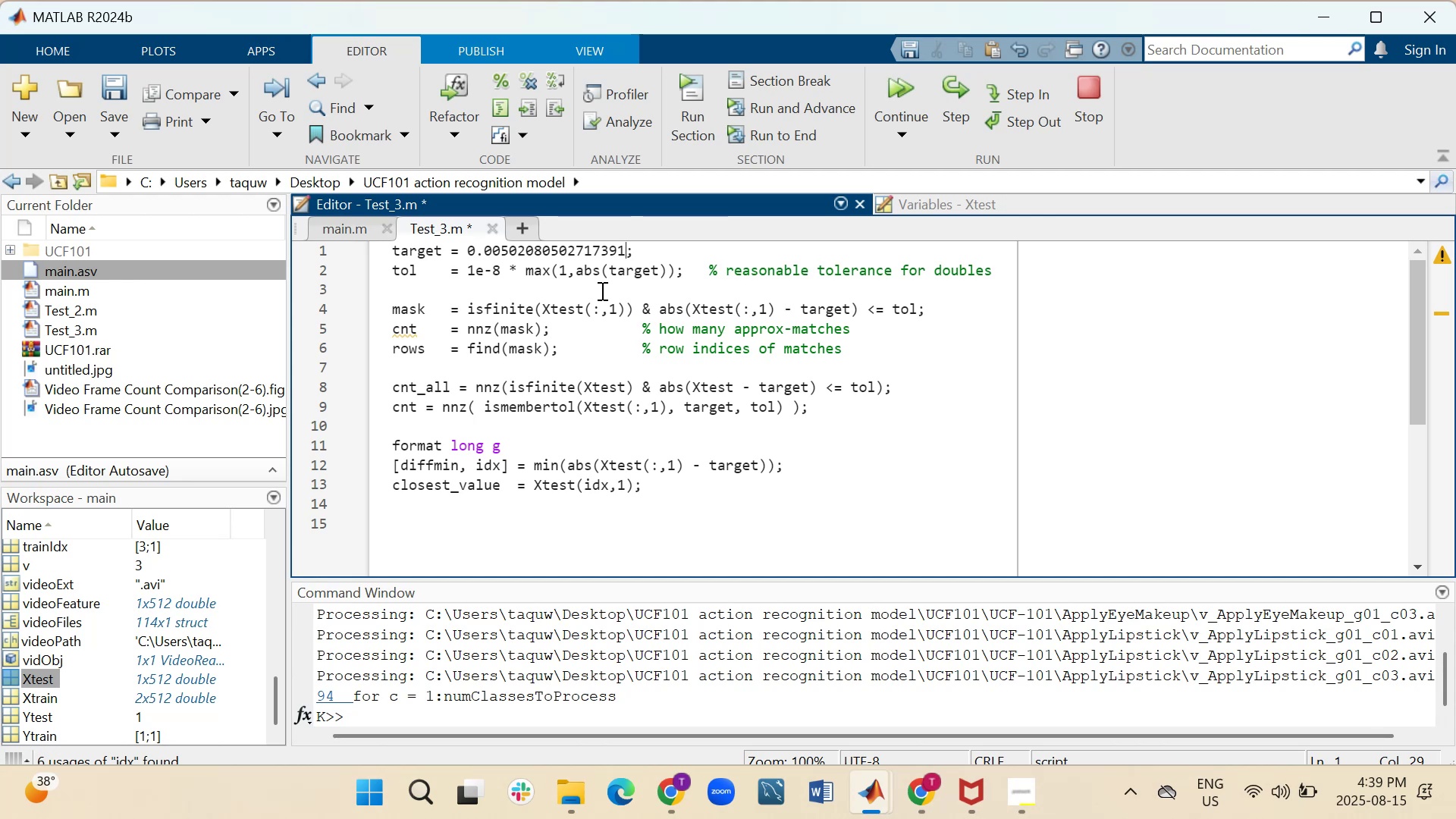 
mouse_move([679, 783])
 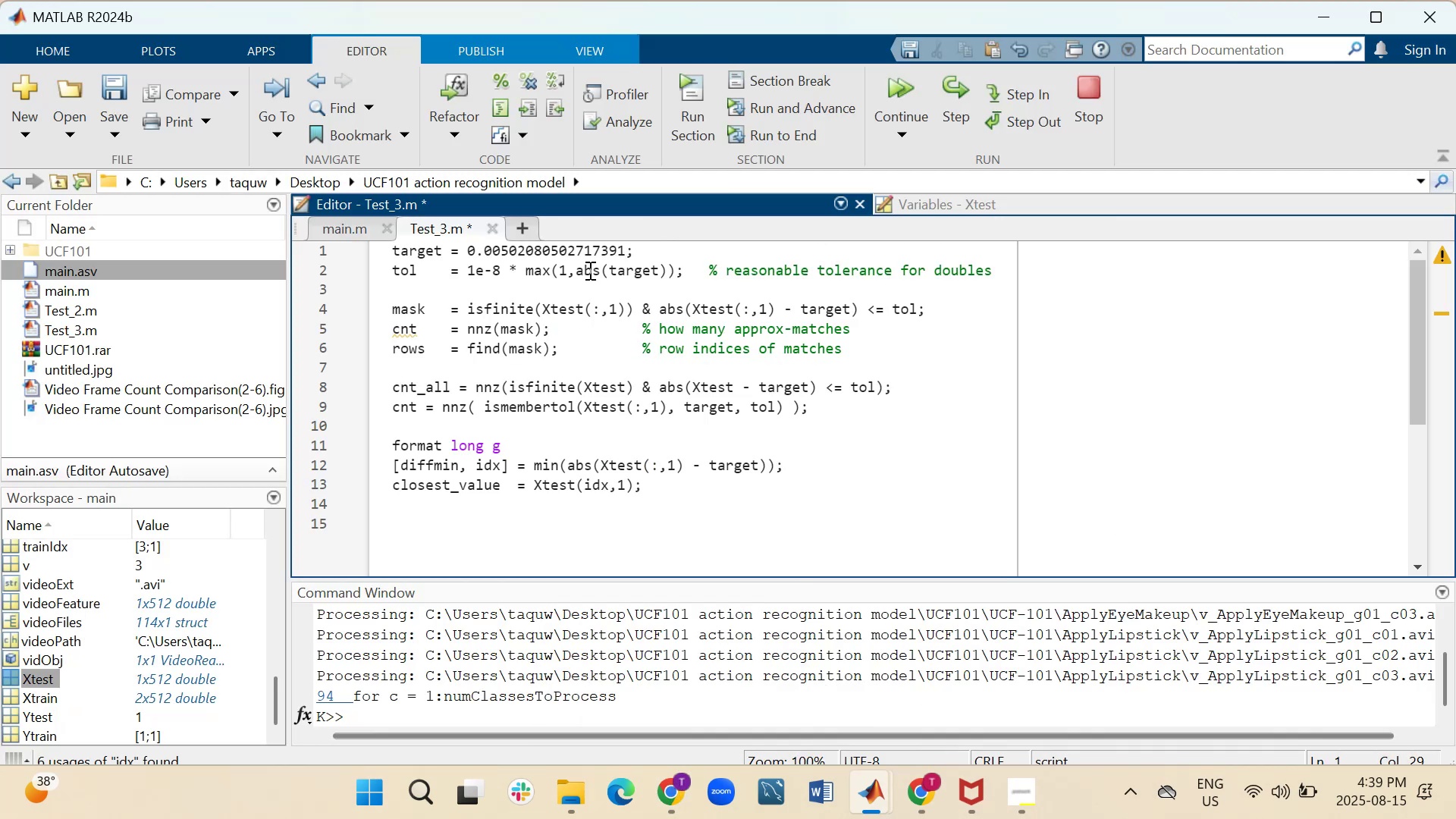 
wait(18.41)
 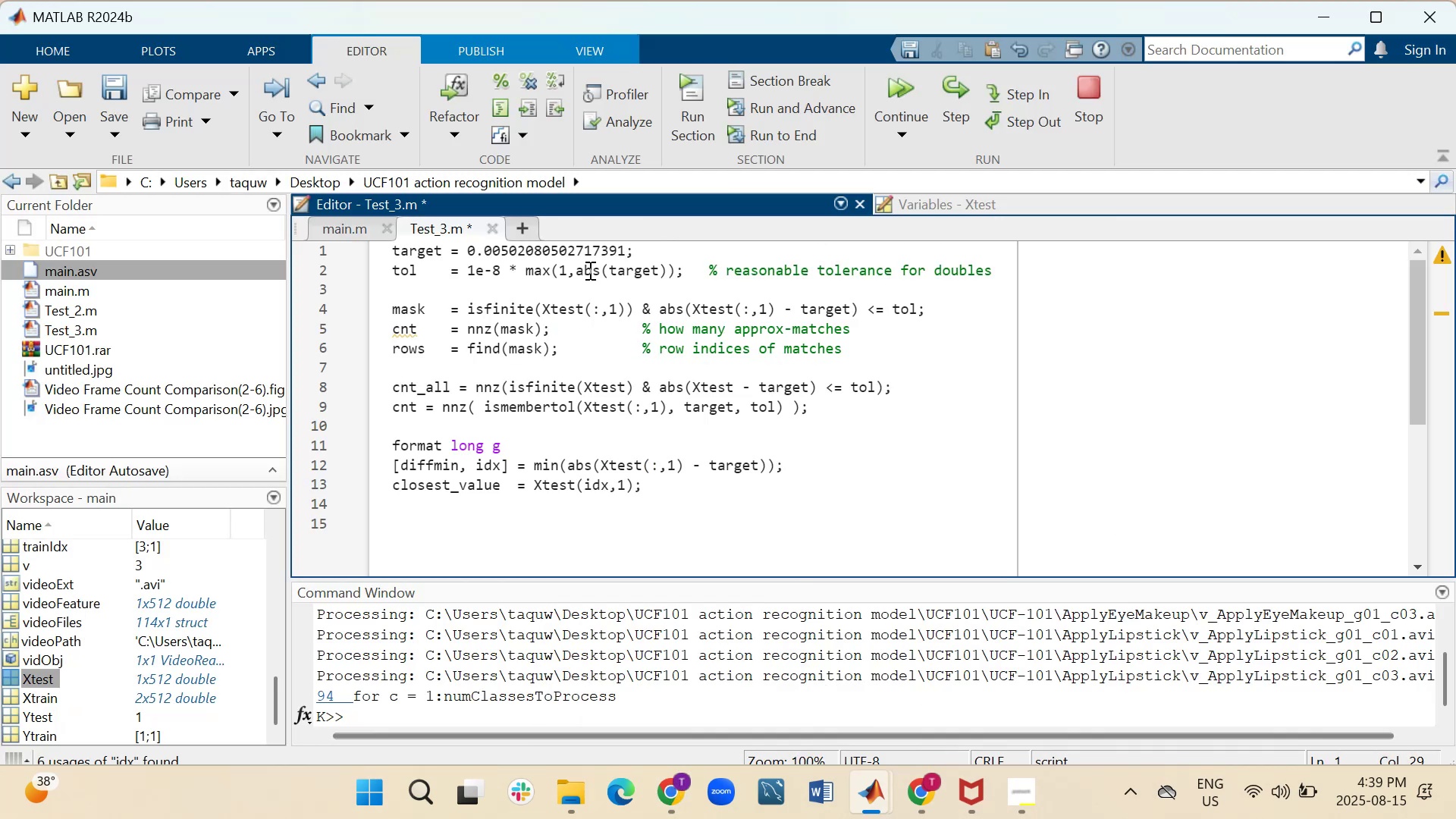 
left_click([965, 204])
 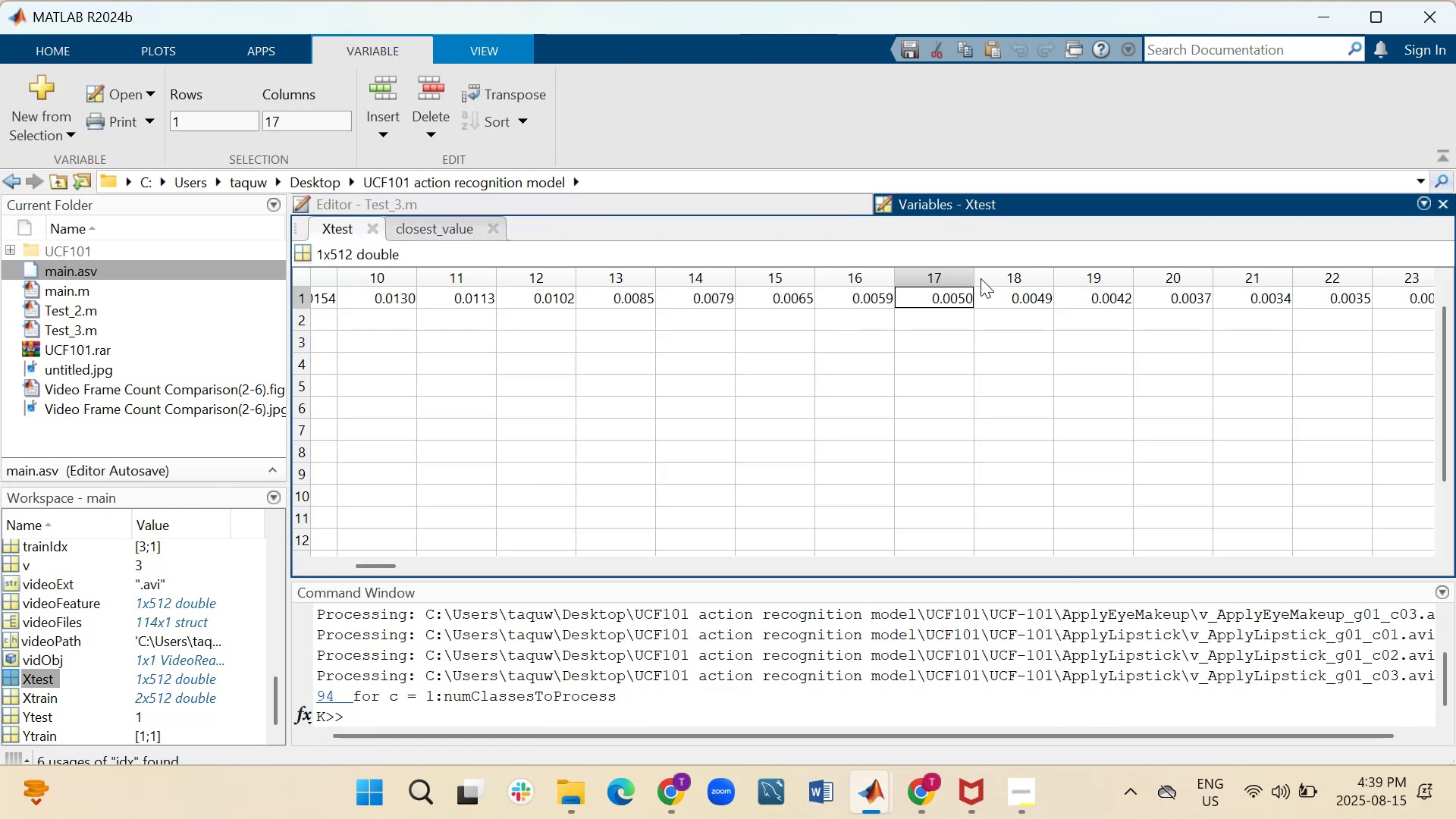 
left_click_drag(start_coordinate=[974, 277], to_coordinate=[990, 289])
 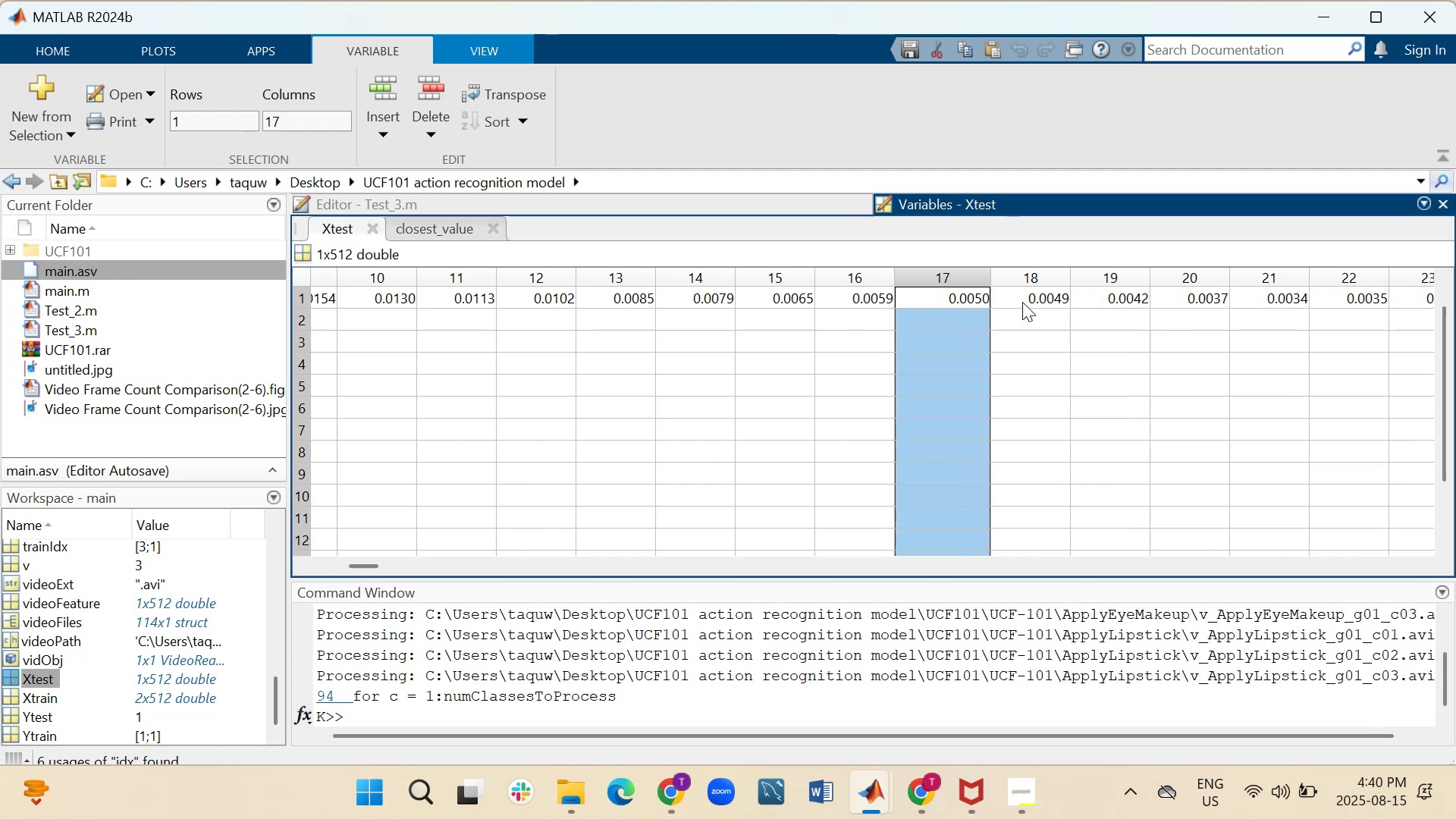 
left_click([1030, 293])
 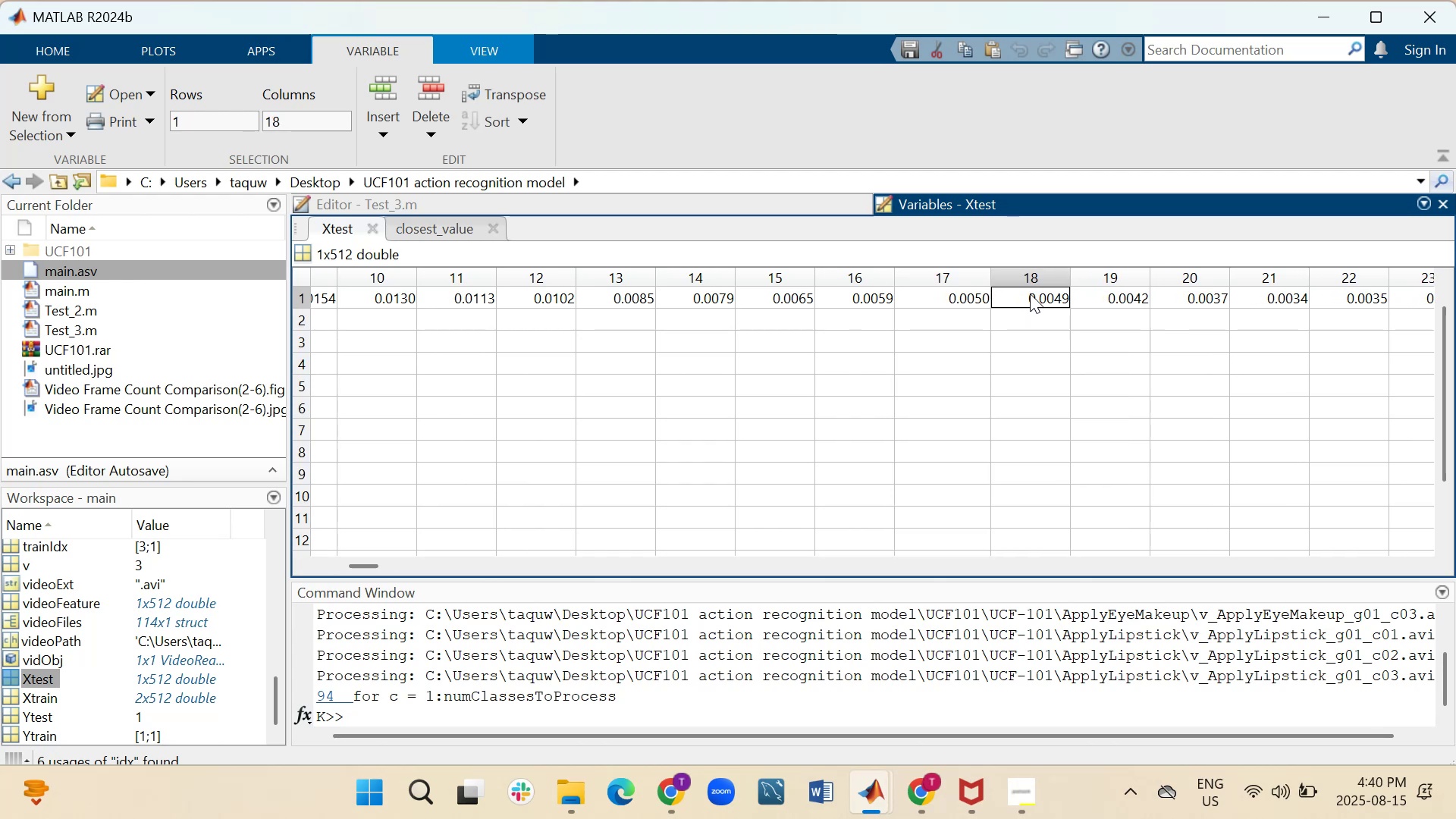 
right_click([1030, 293])
 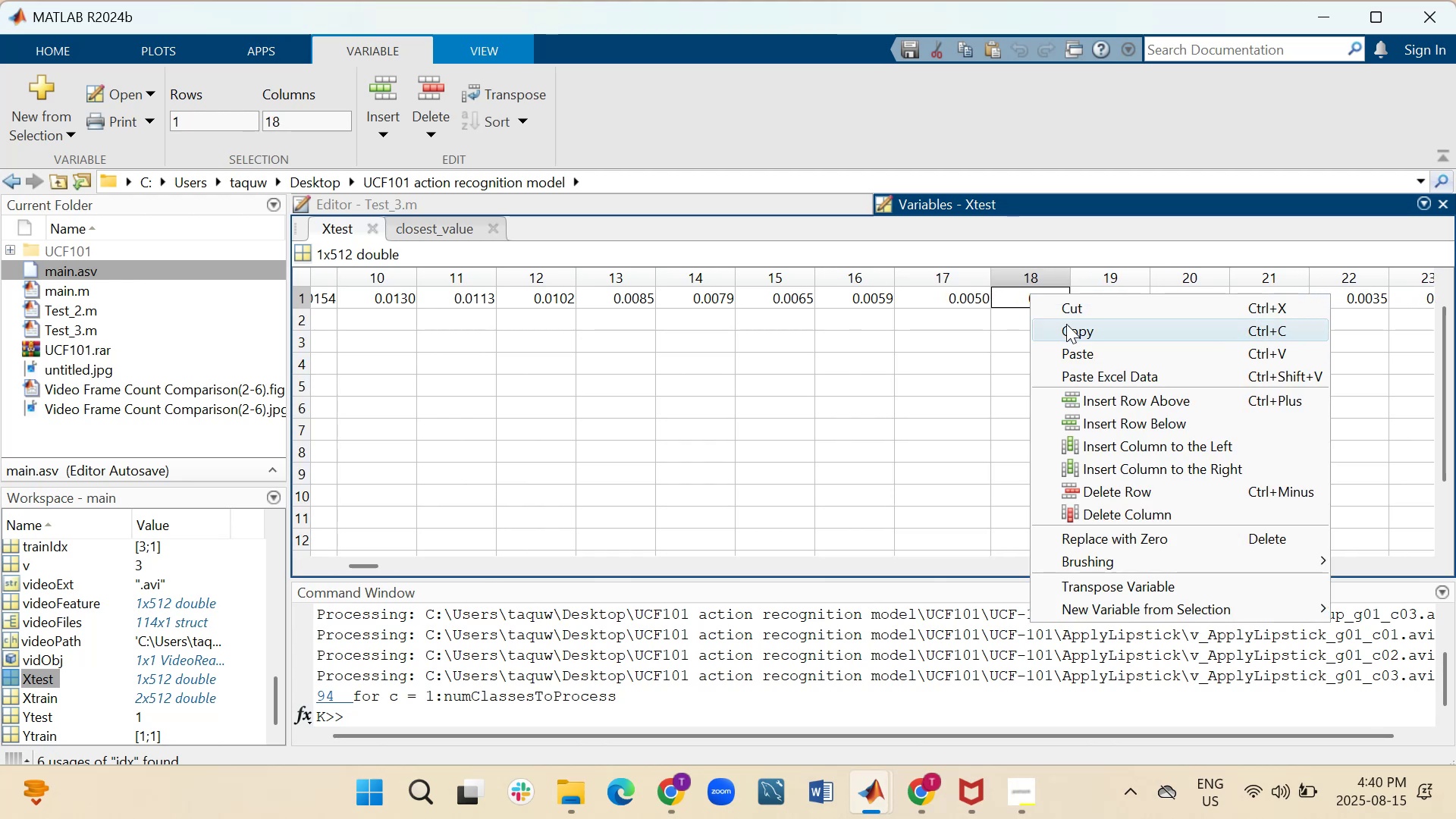 
left_click([1068, 324])
 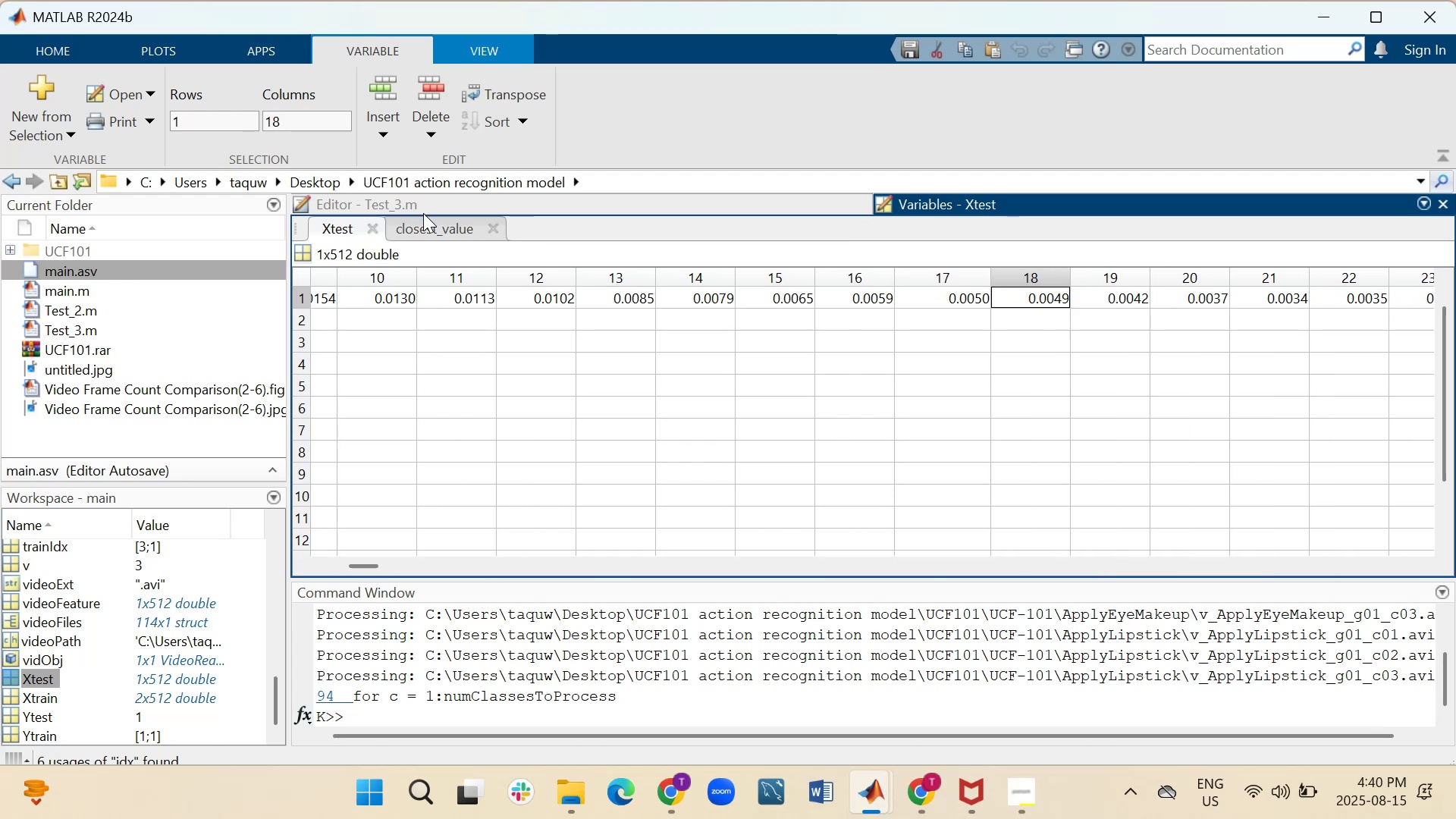 
left_click([444, 231])
 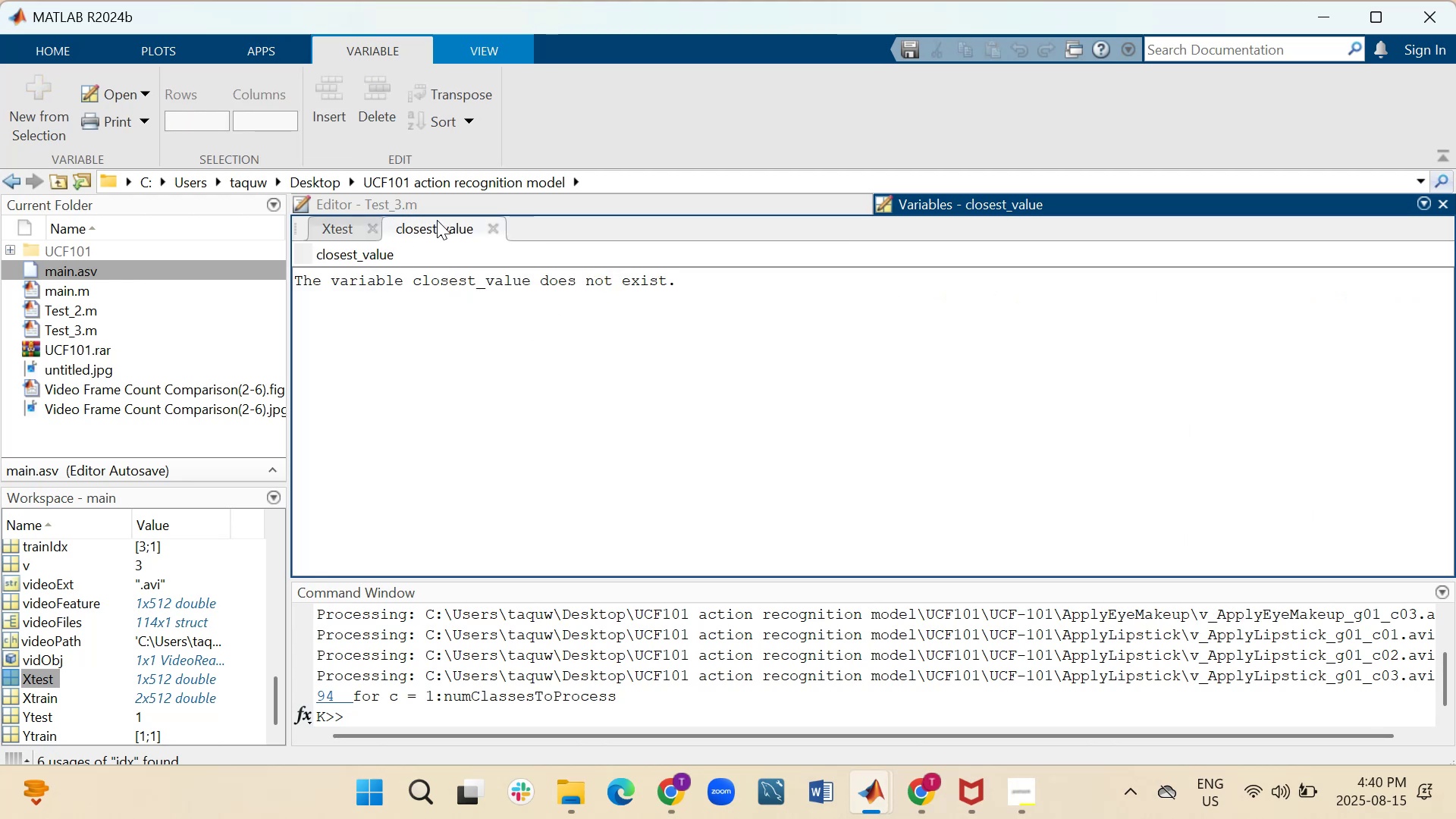 
left_click([445, 204])
 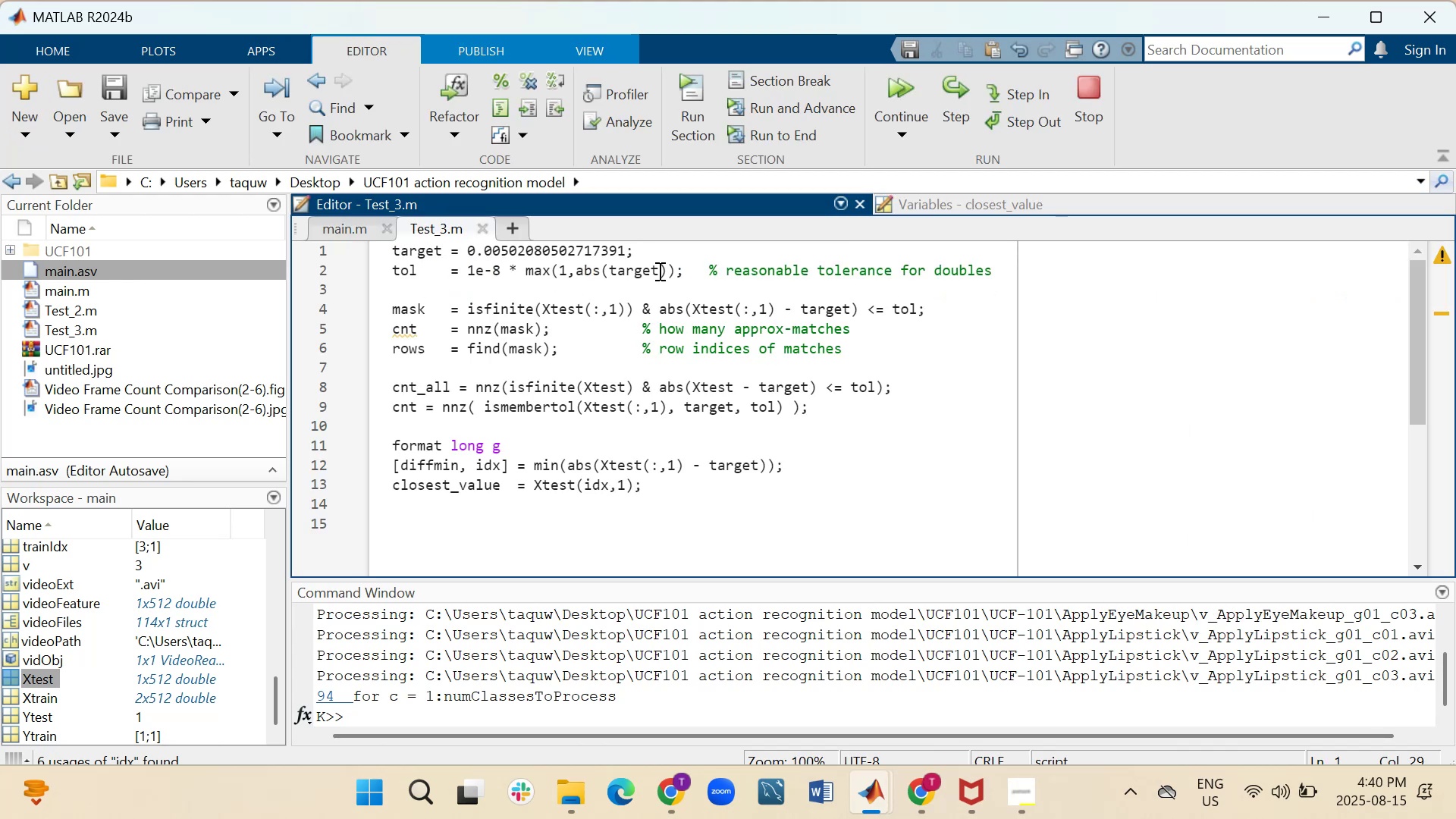 
hold_key(key=Backspace, duration=0.96)
 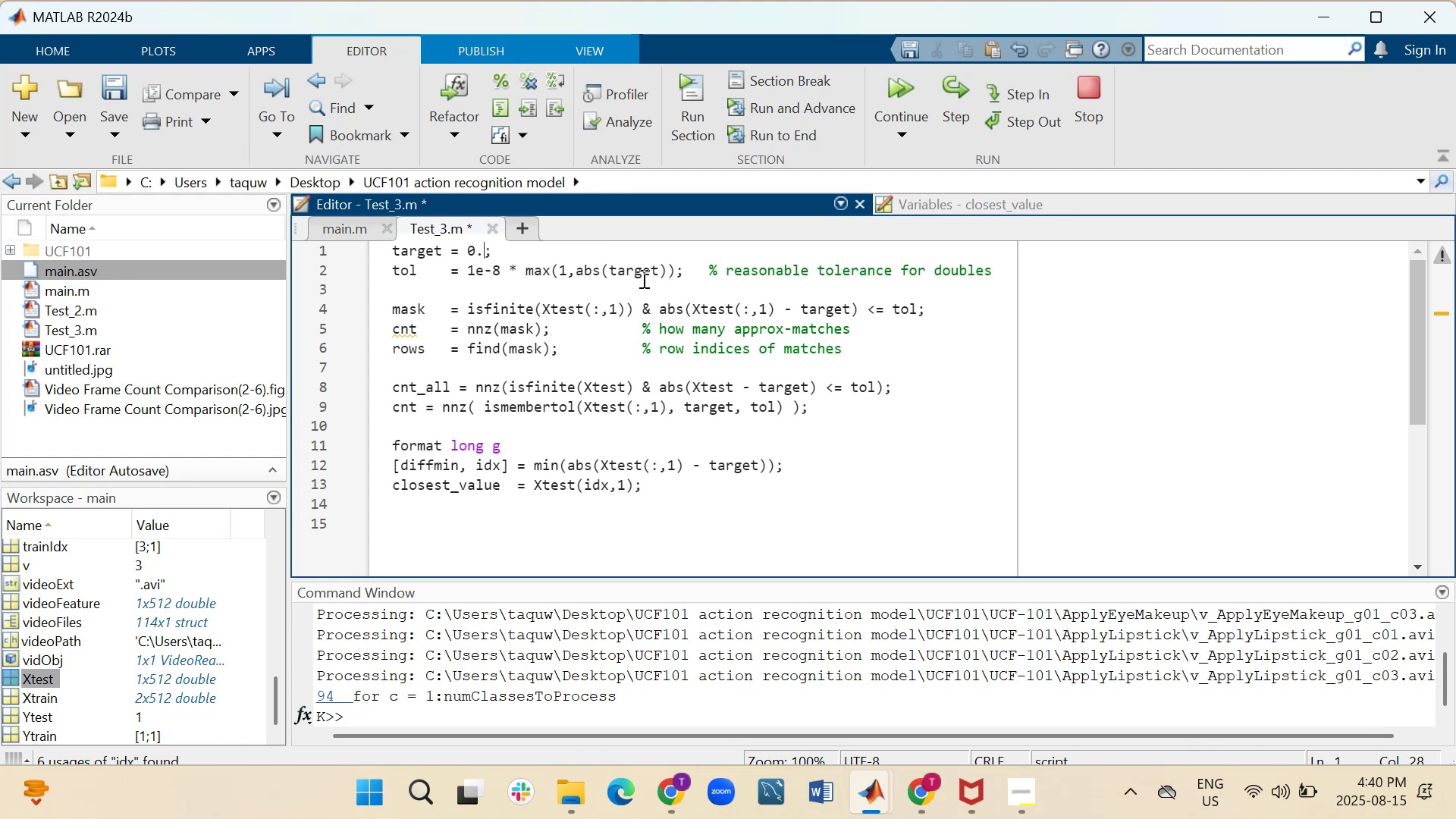 
key(Backspace)
 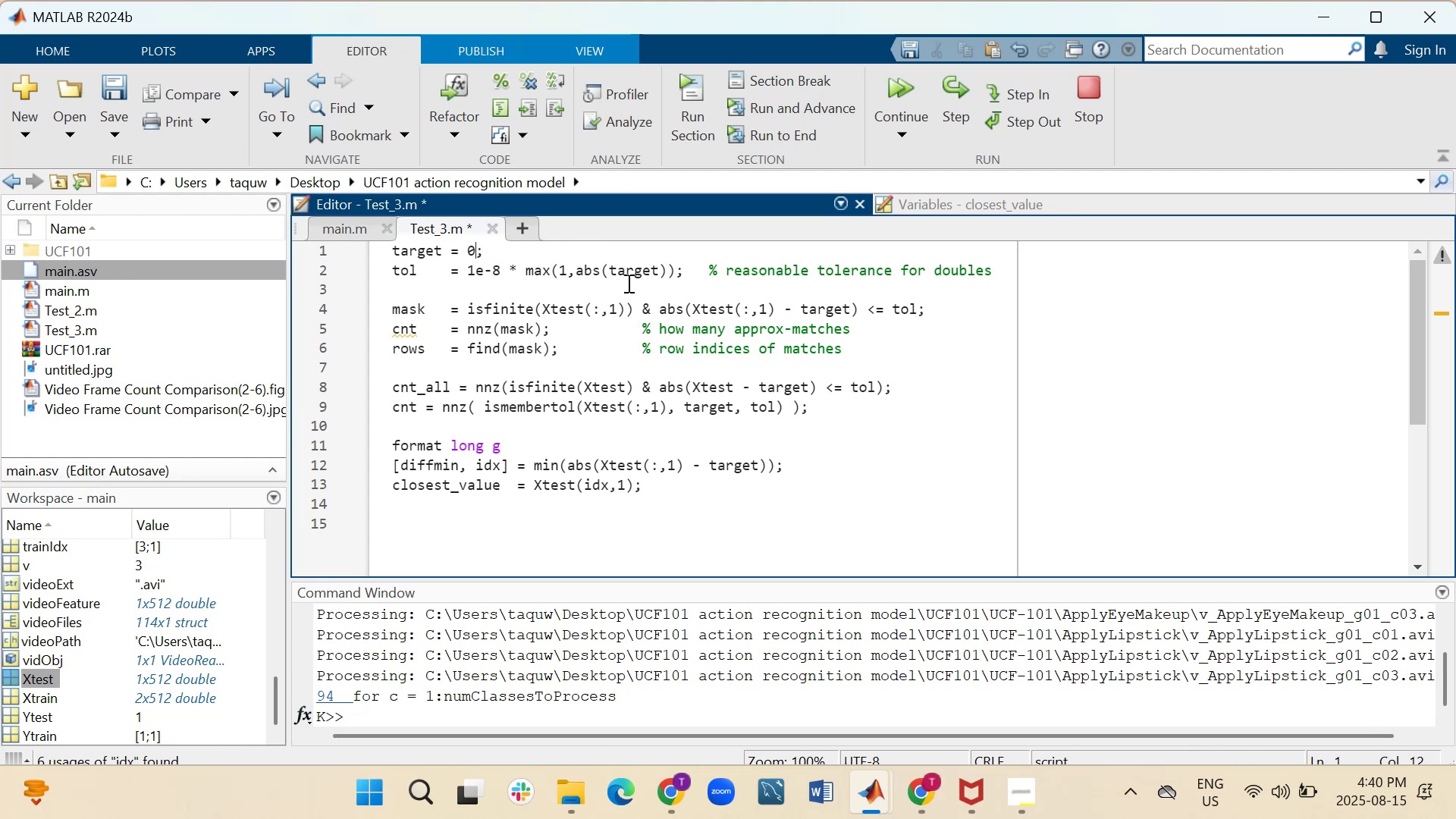 
key(Backspace)
 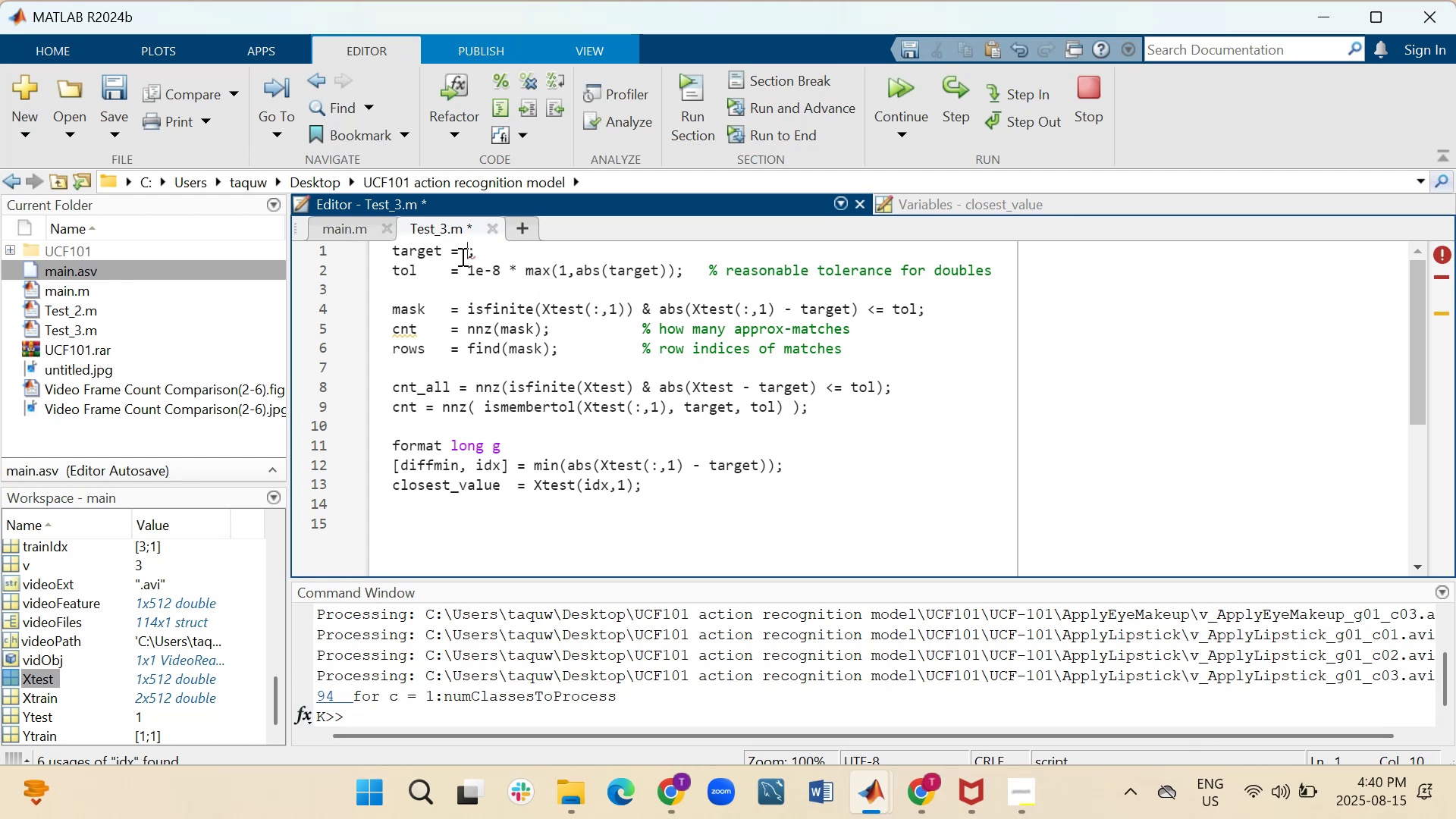 
right_click([460, 255])
 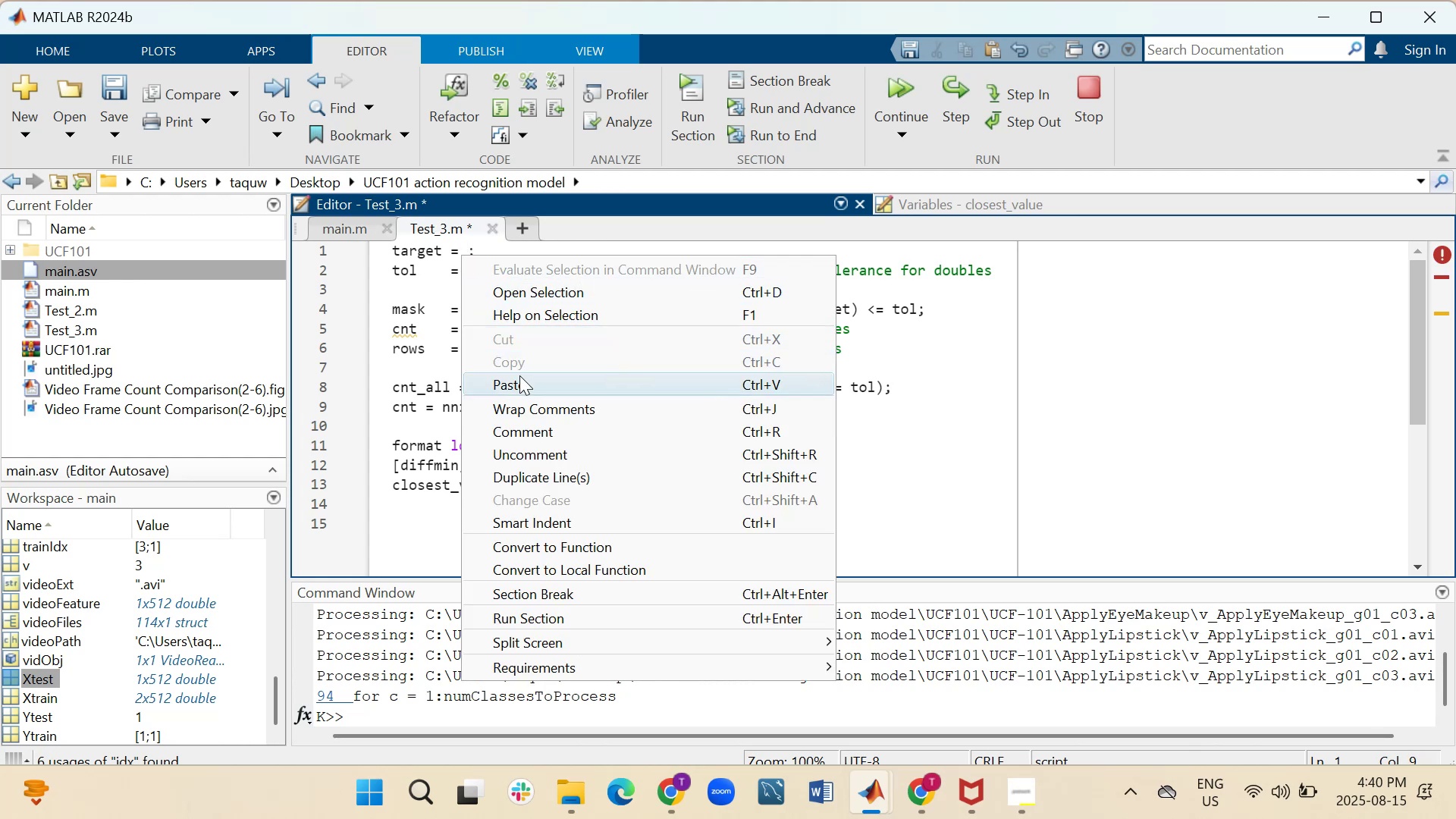 
left_click([521, 379])
 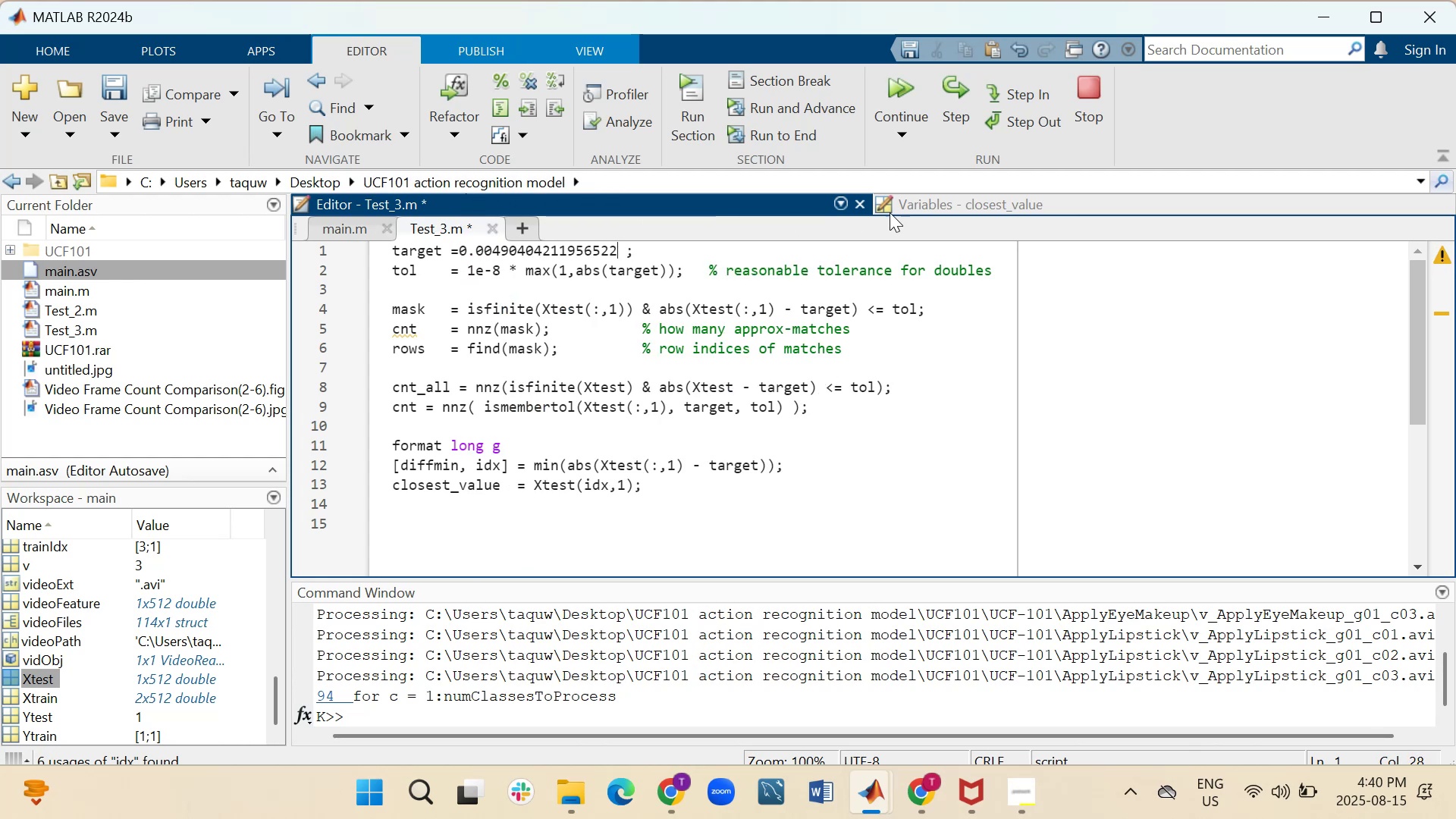 
wait(6.88)
 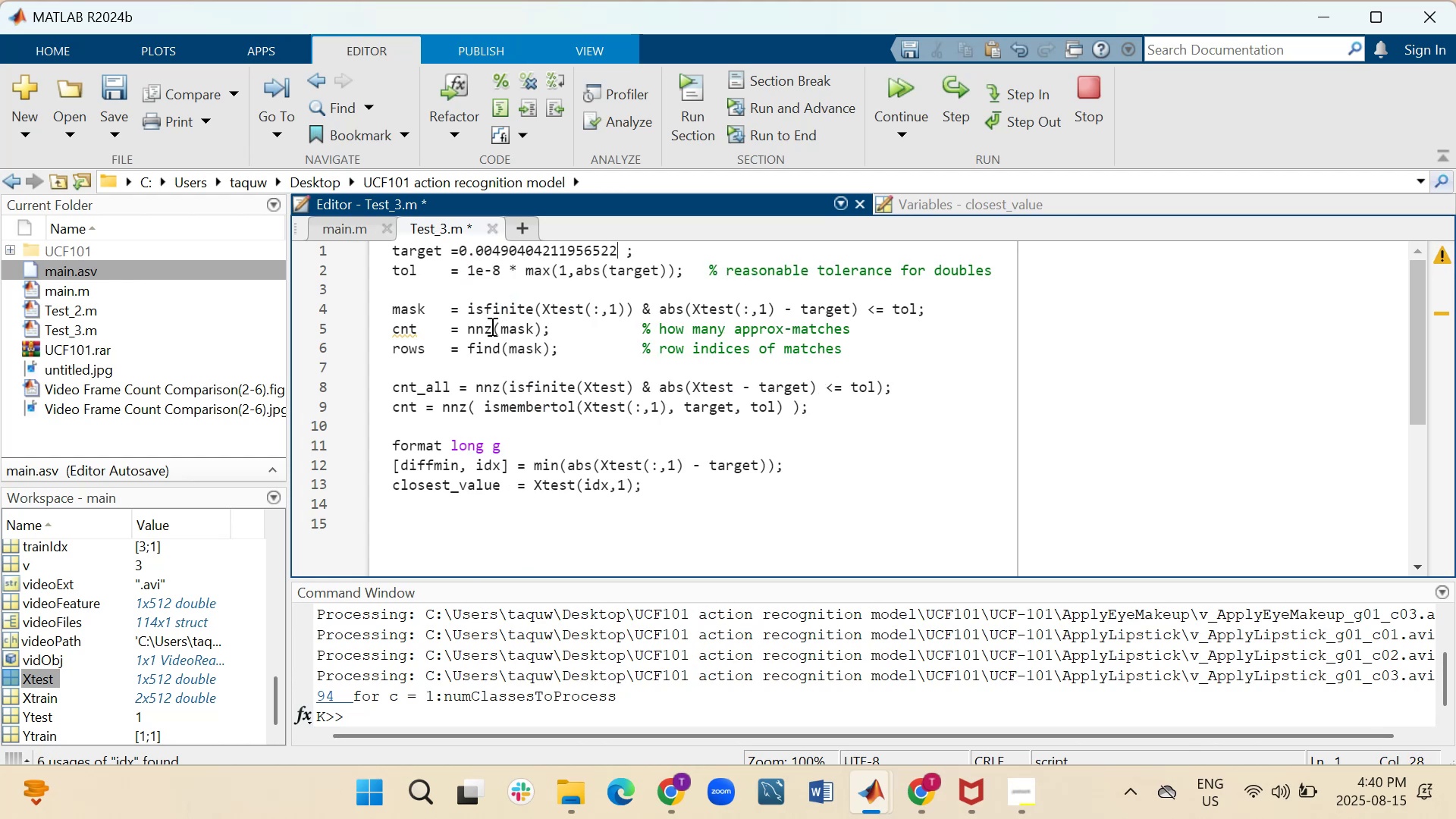 
left_click([958, 205])
 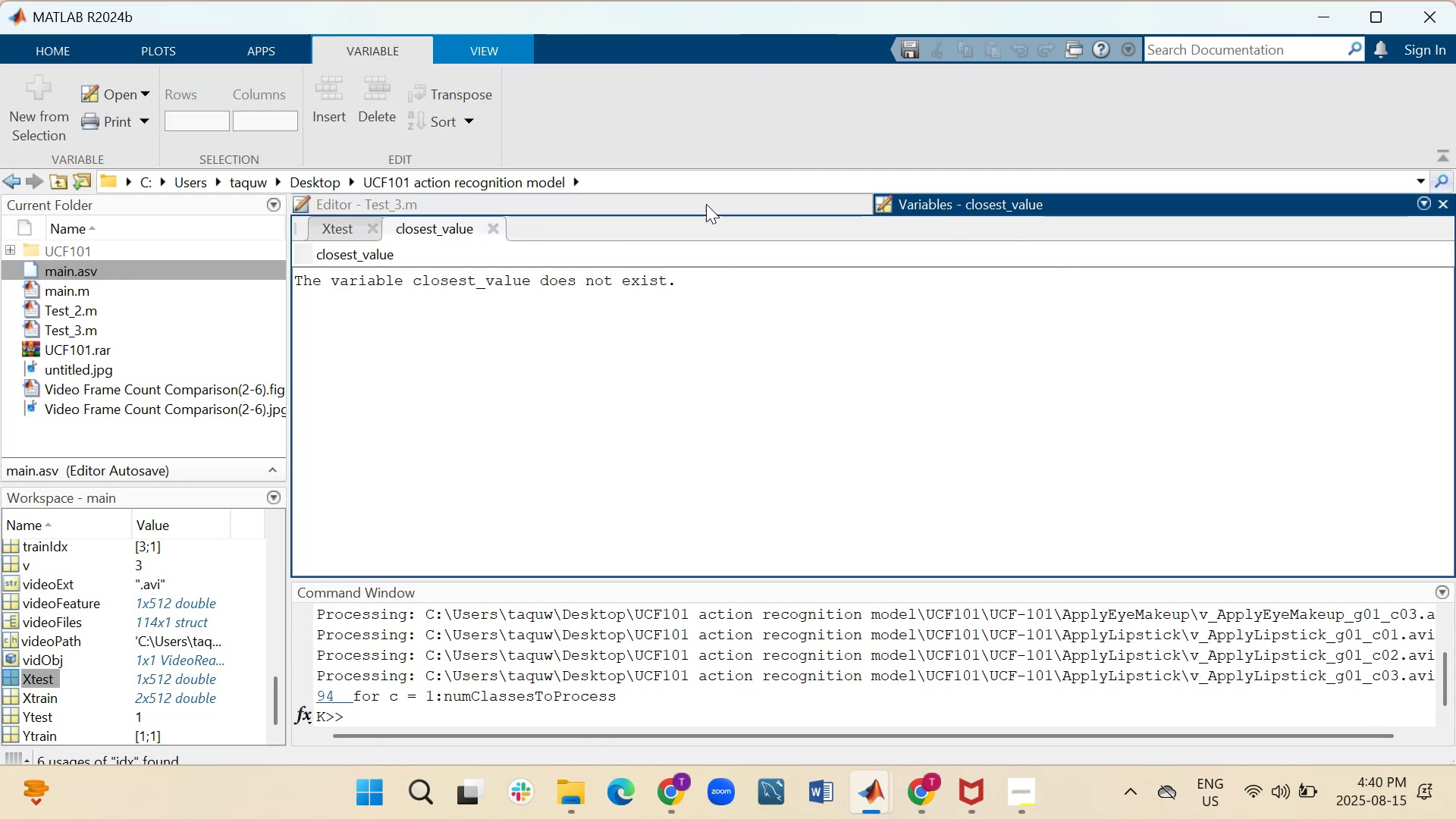 
left_click([625, 193])
 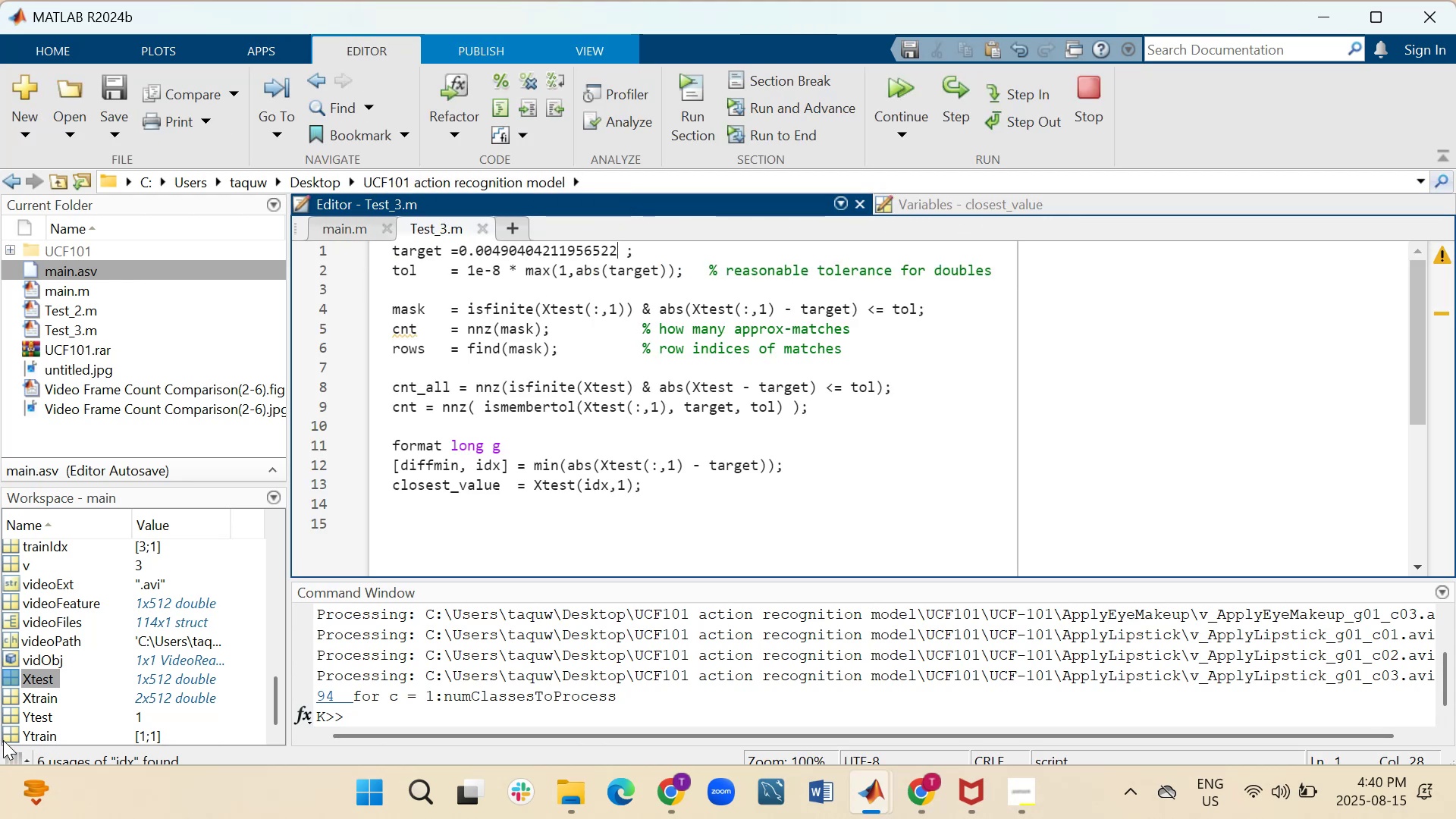 
double_click([16, 674])
 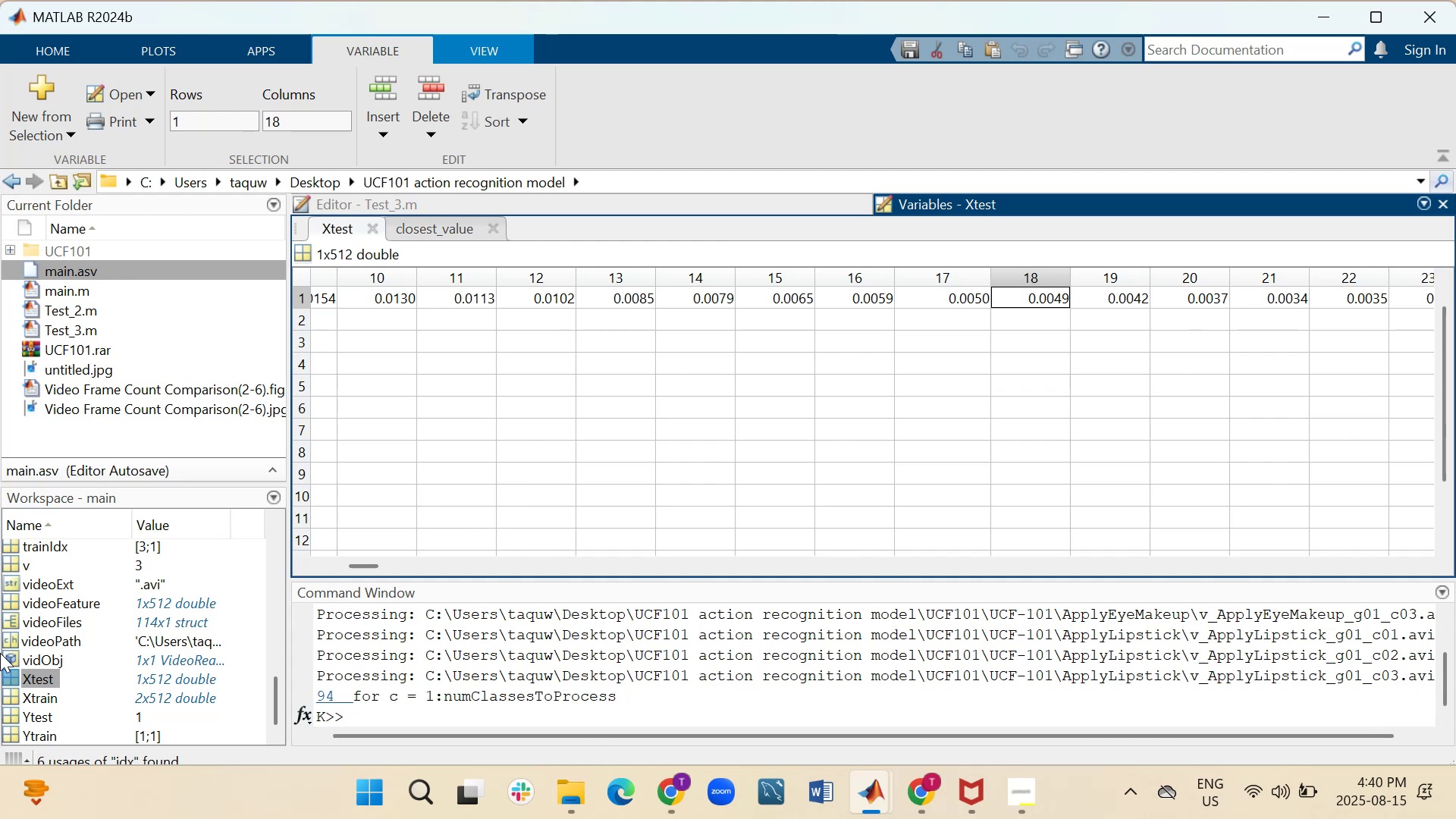 
wait(19.61)
 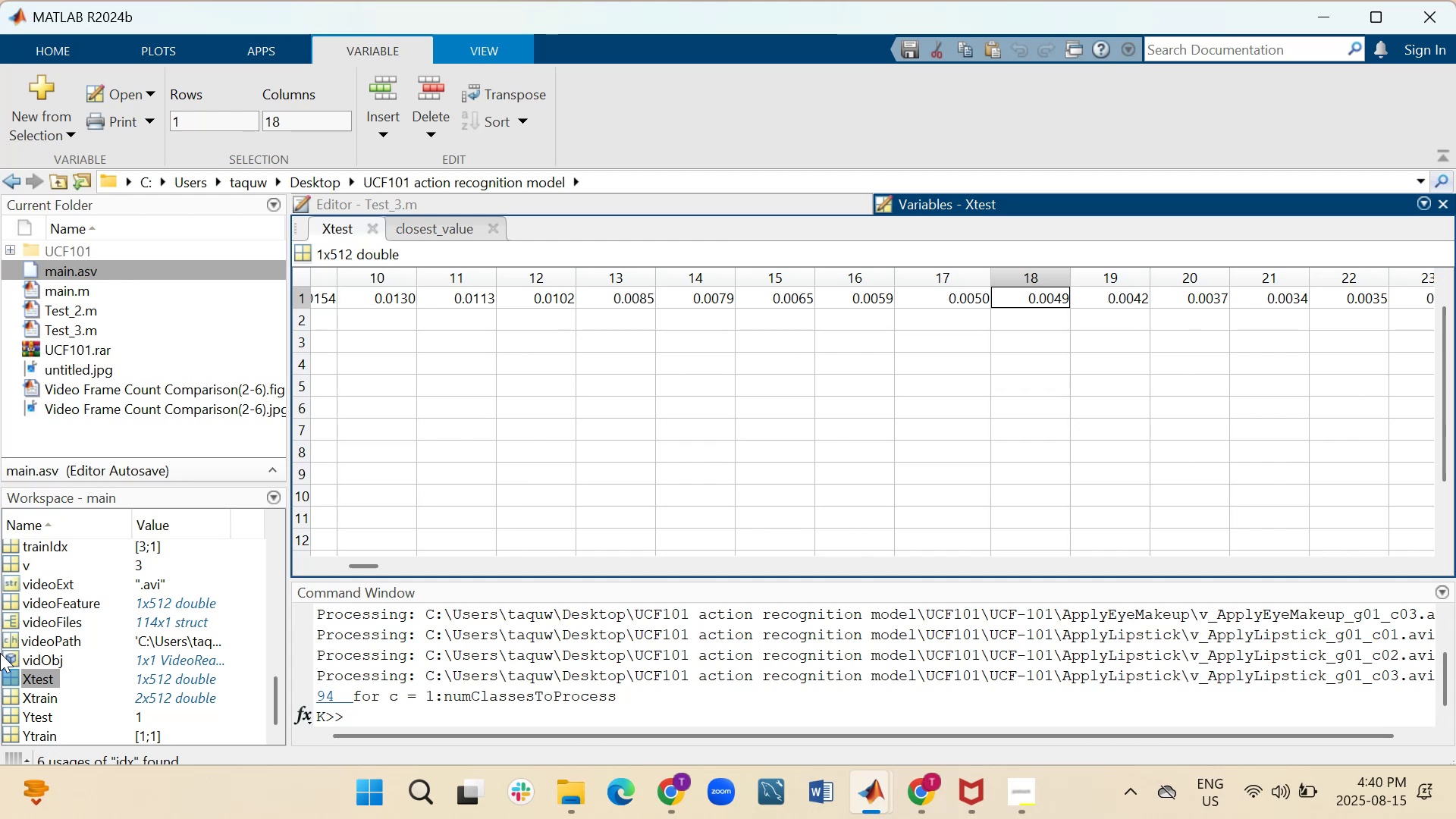 
left_click_drag(start_coordinate=[661, 197], to_coordinate=[666, 207])
 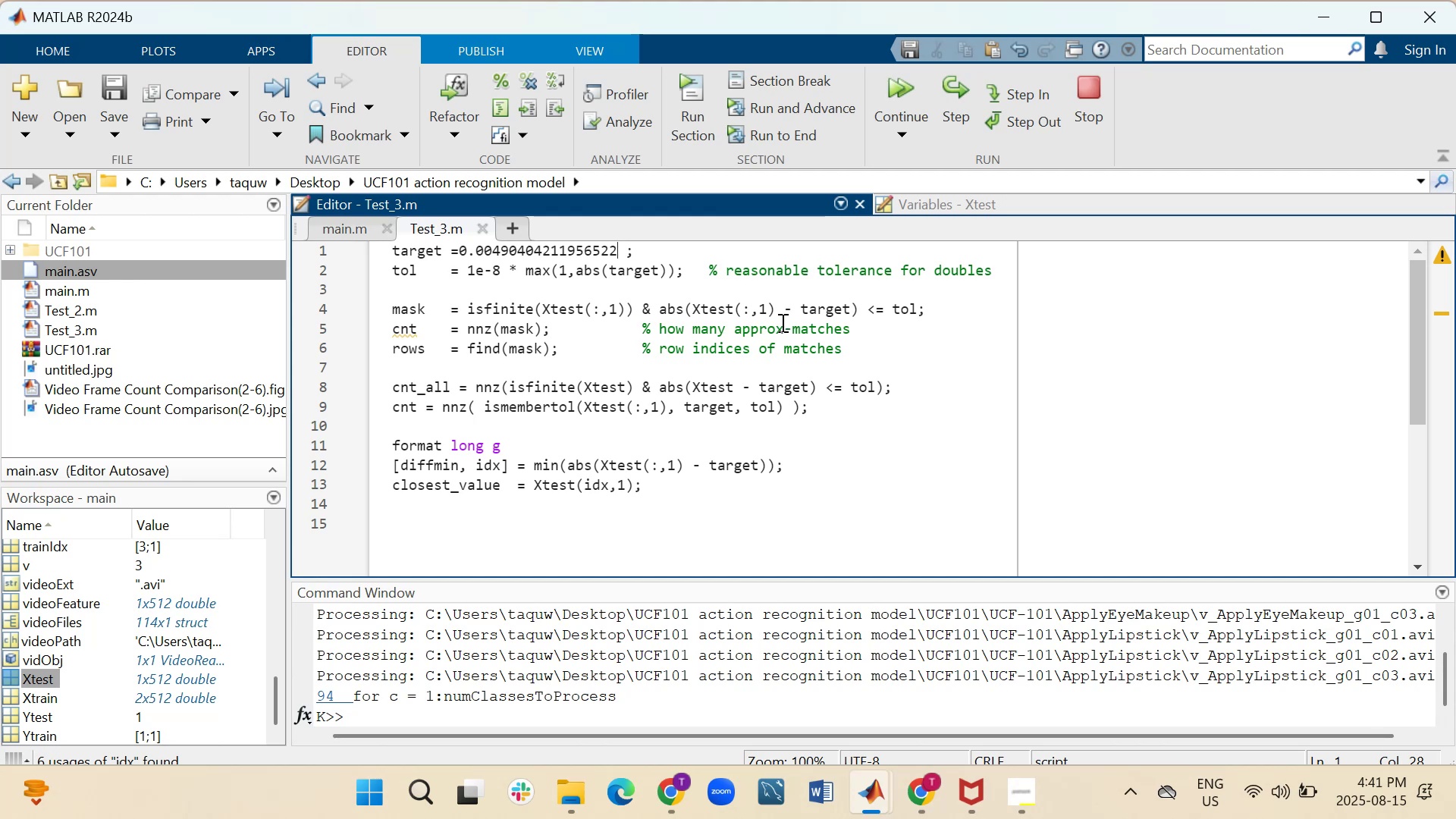 
wait(20.79)
 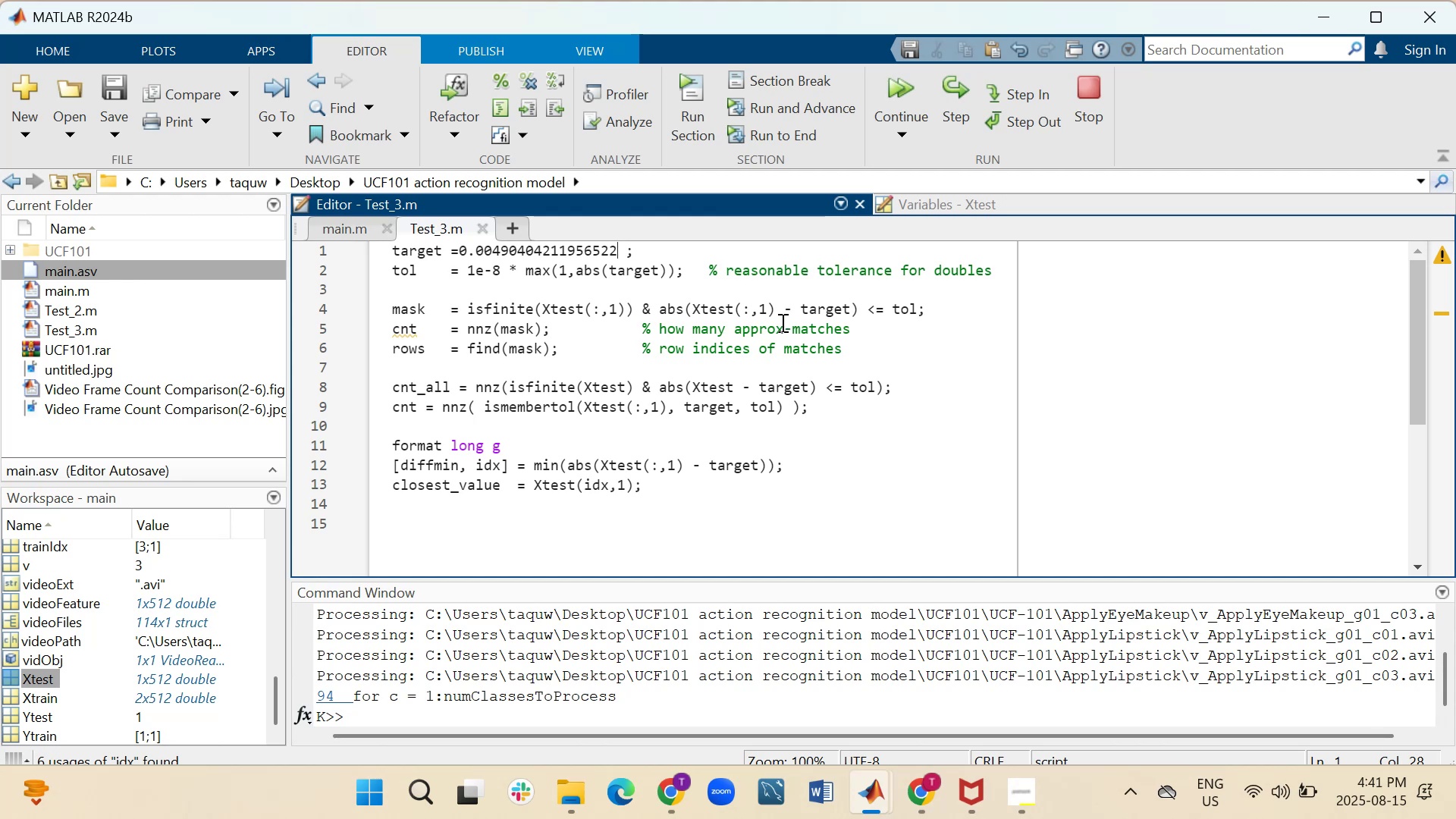 
left_click([1079, 97])
 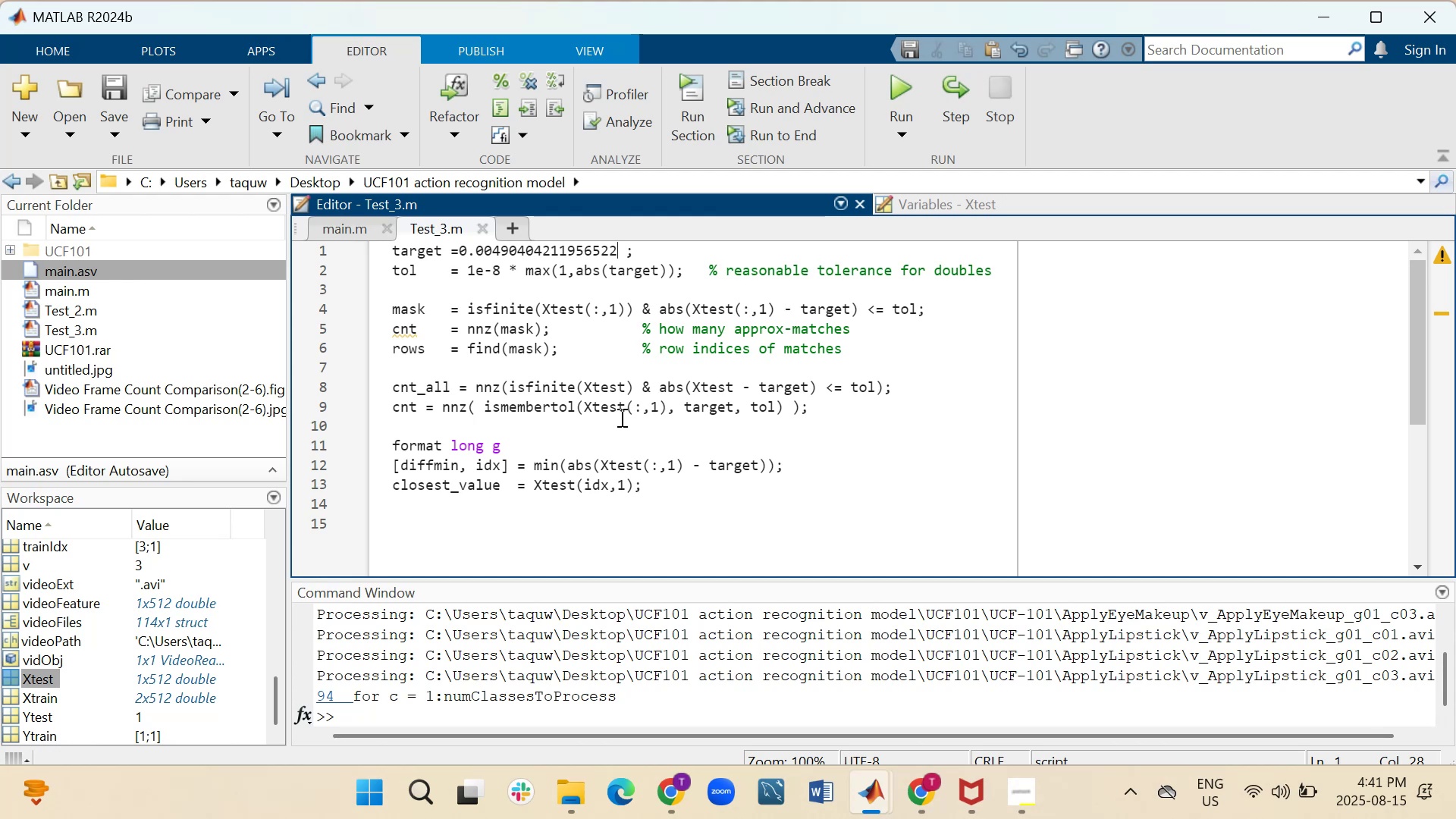 
left_click([910, 87])
 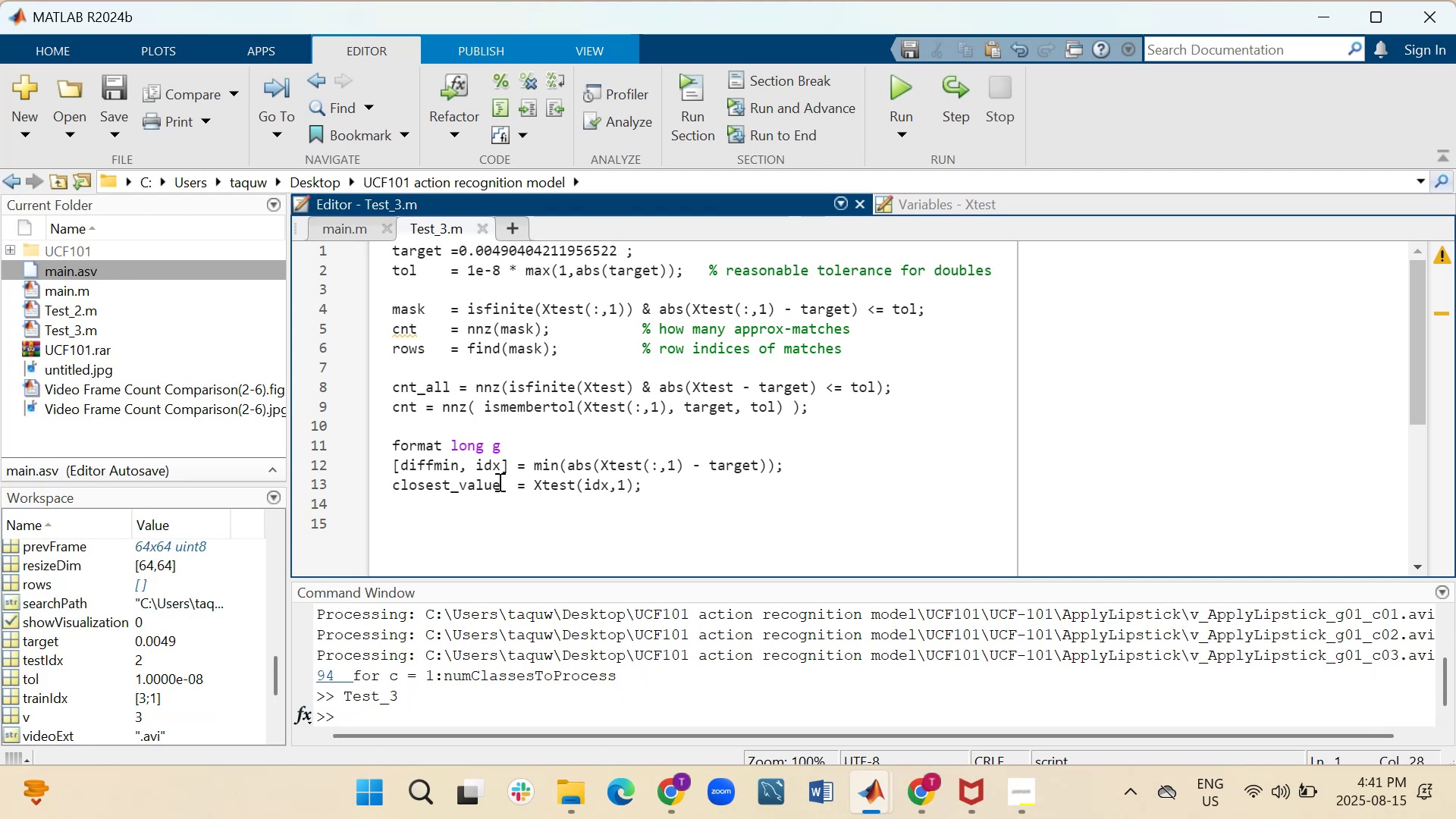 
left_click_drag(start_coordinate=[504, 483], to_coordinate=[384, 481])
 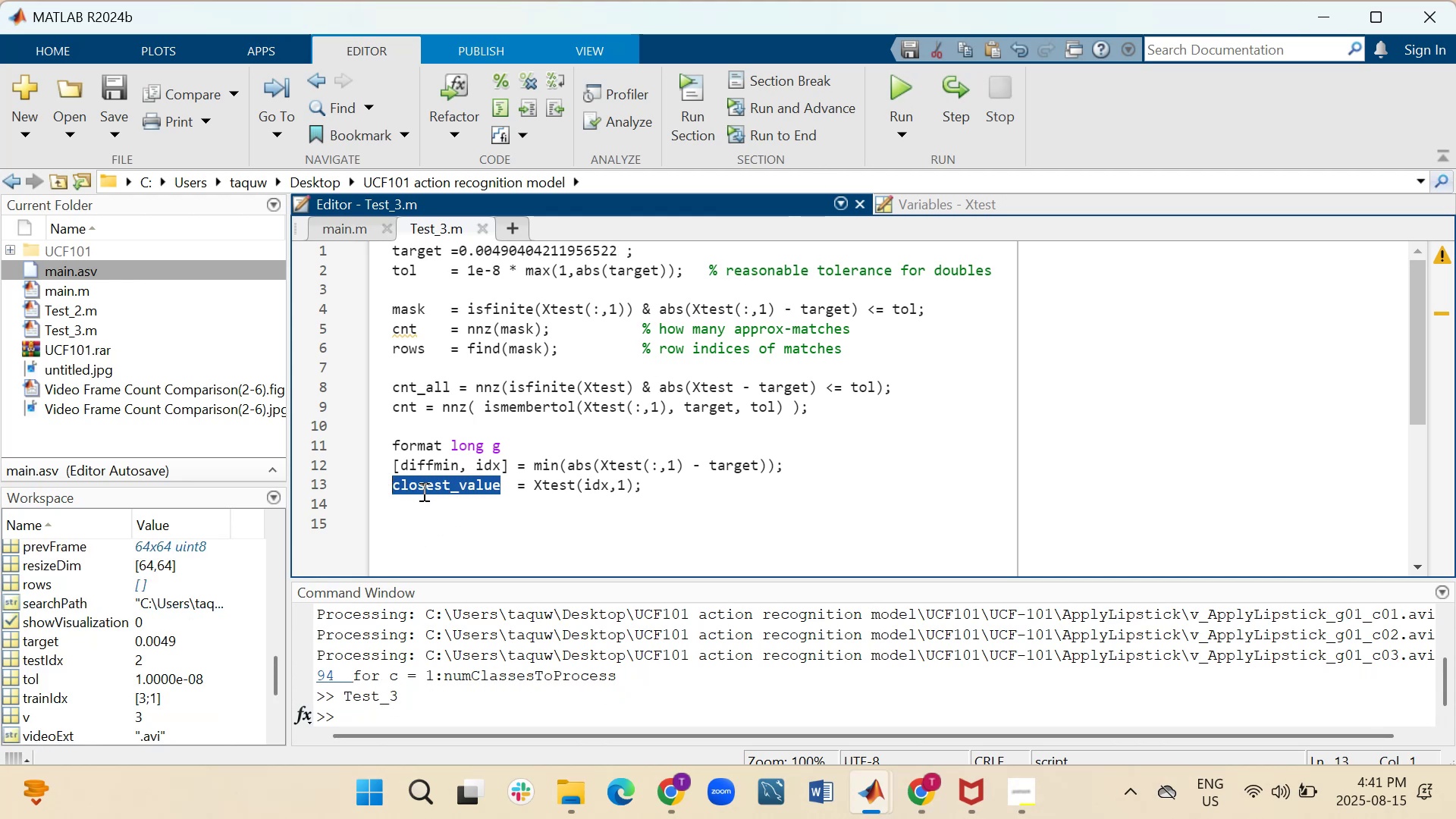 
right_click([423, 491])
 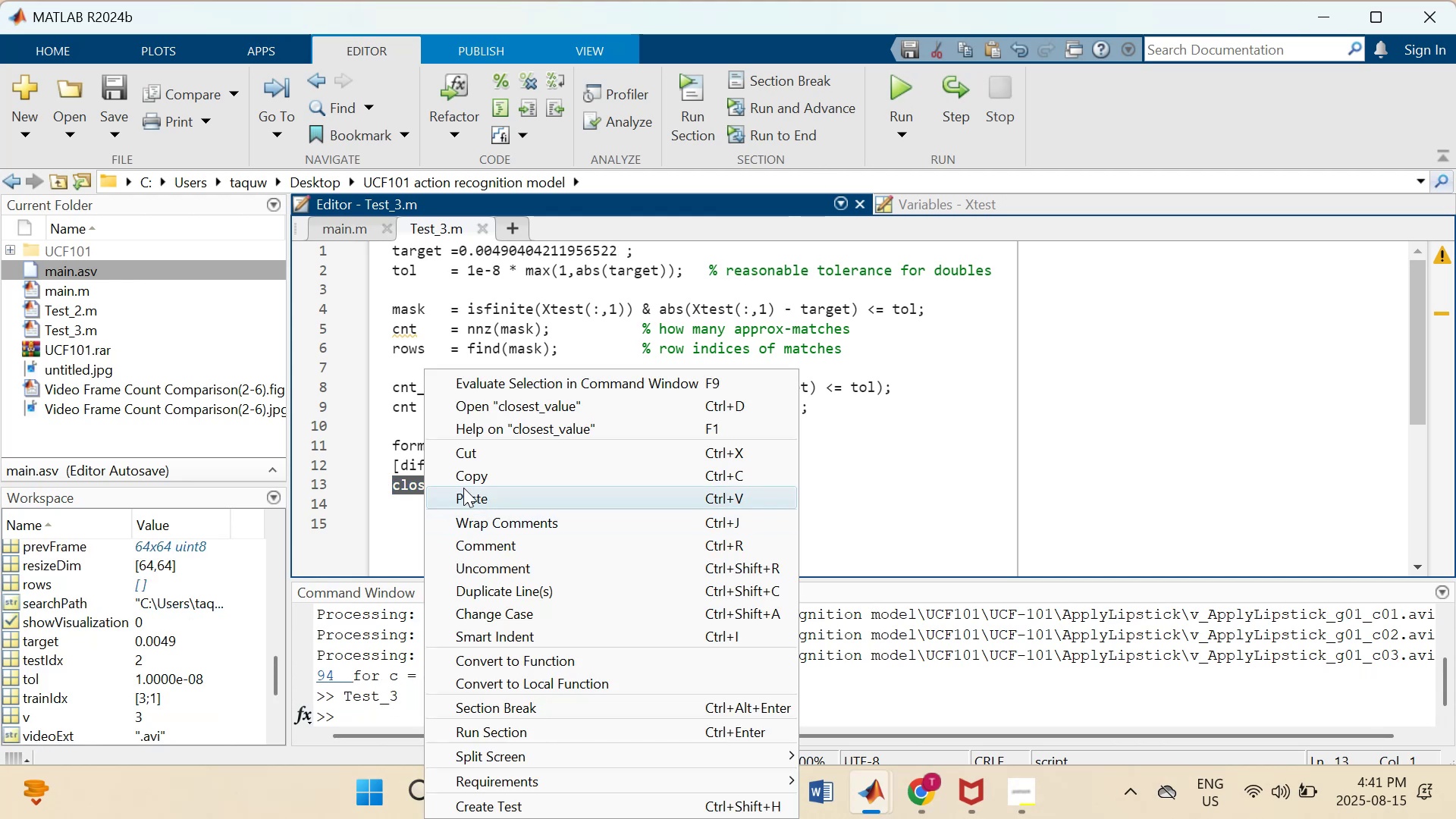 
left_click([469, 478])
 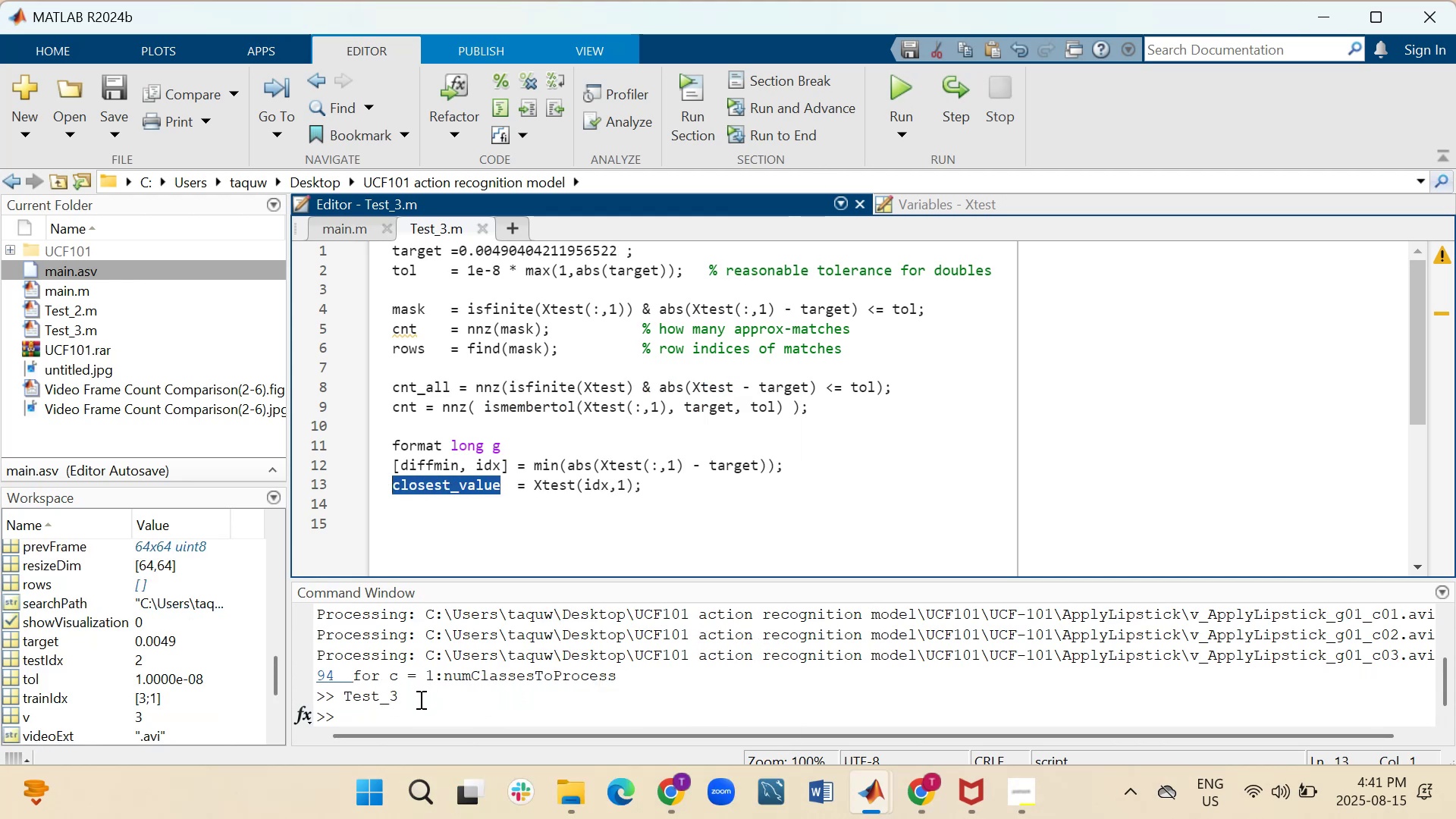 
left_click([416, 705])
 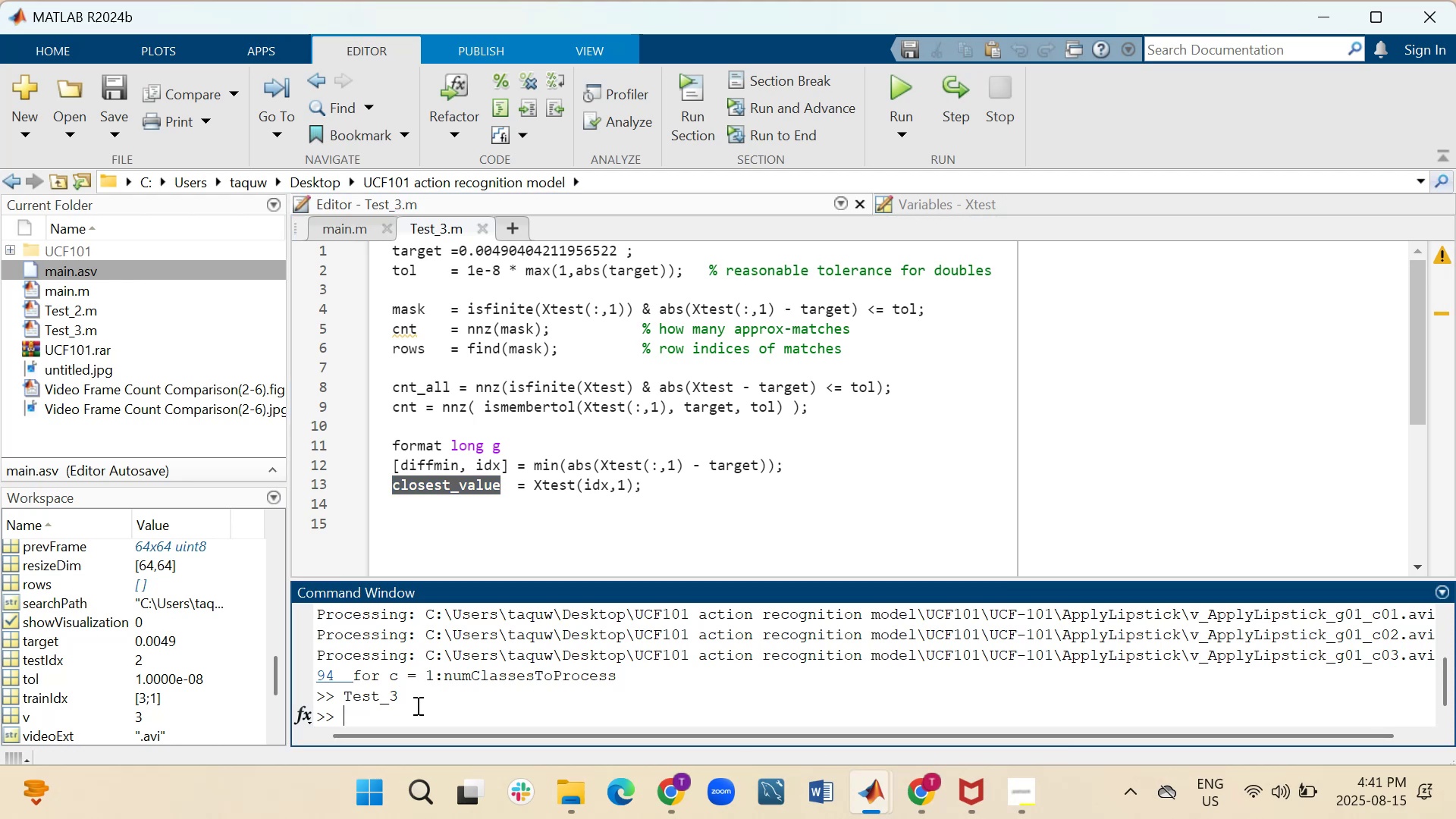 
right_click([416, 705])
 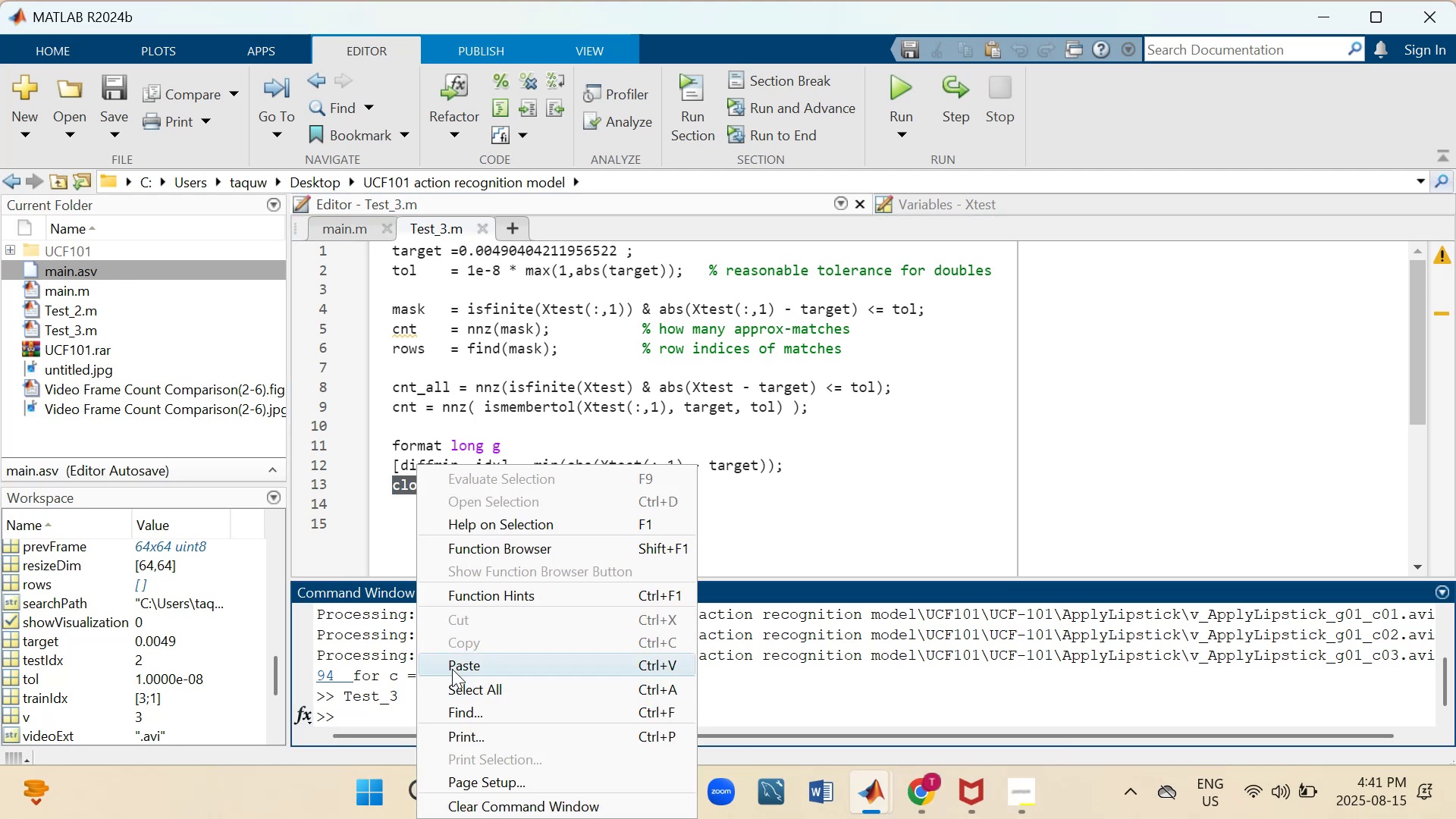 
left_click([453, 667])
 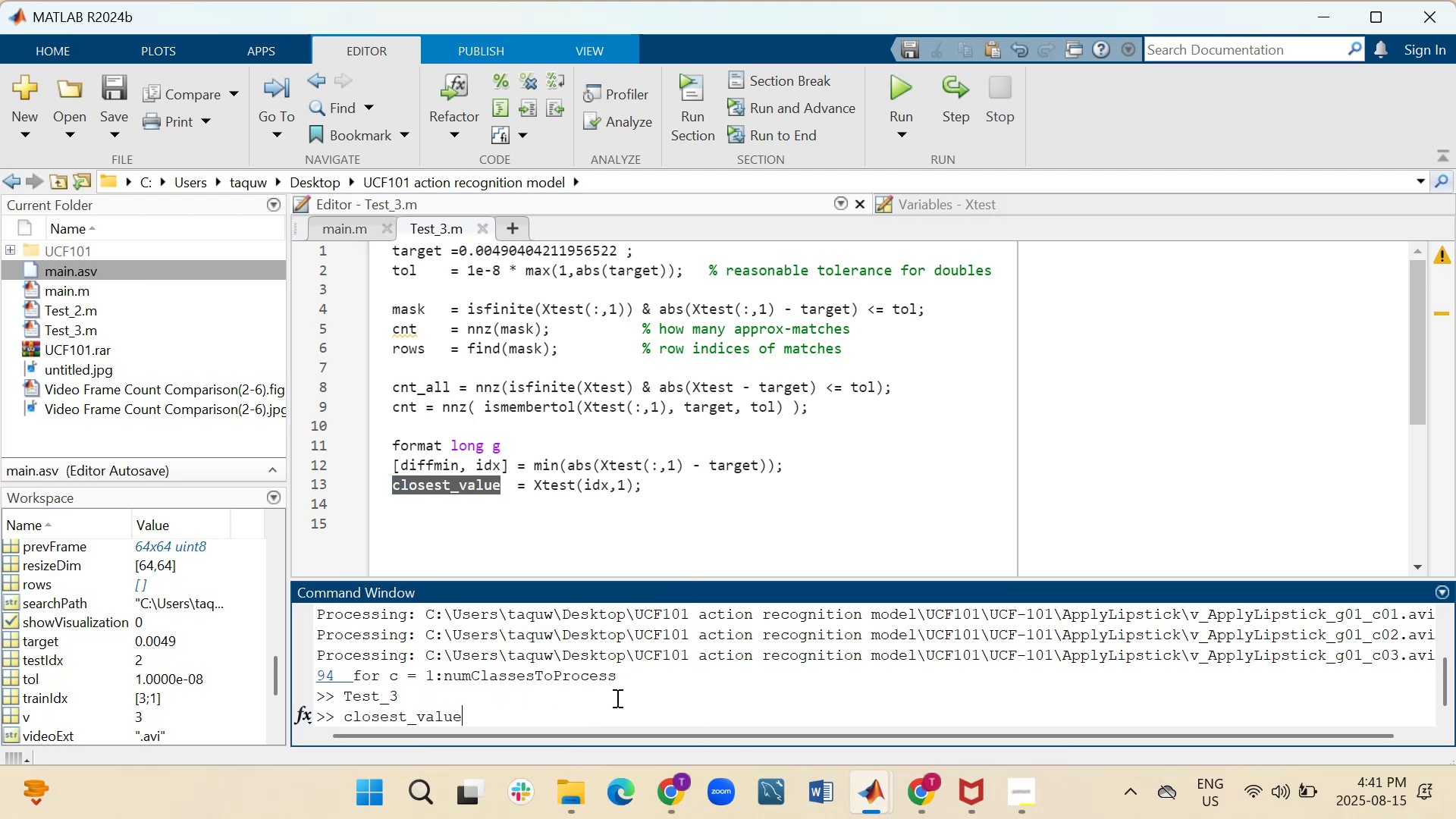 
key(Enter)
 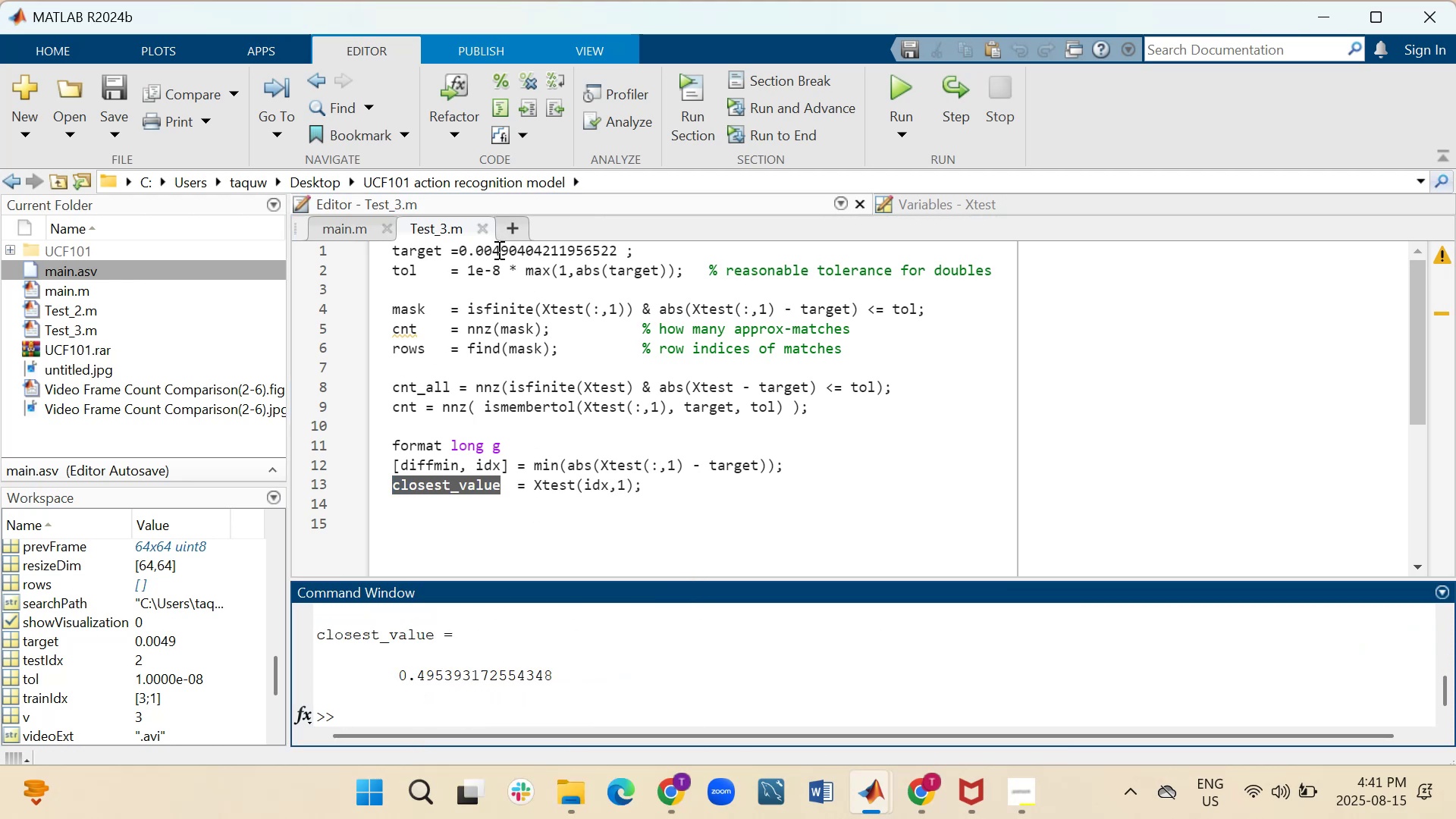 
wait(8.94)
 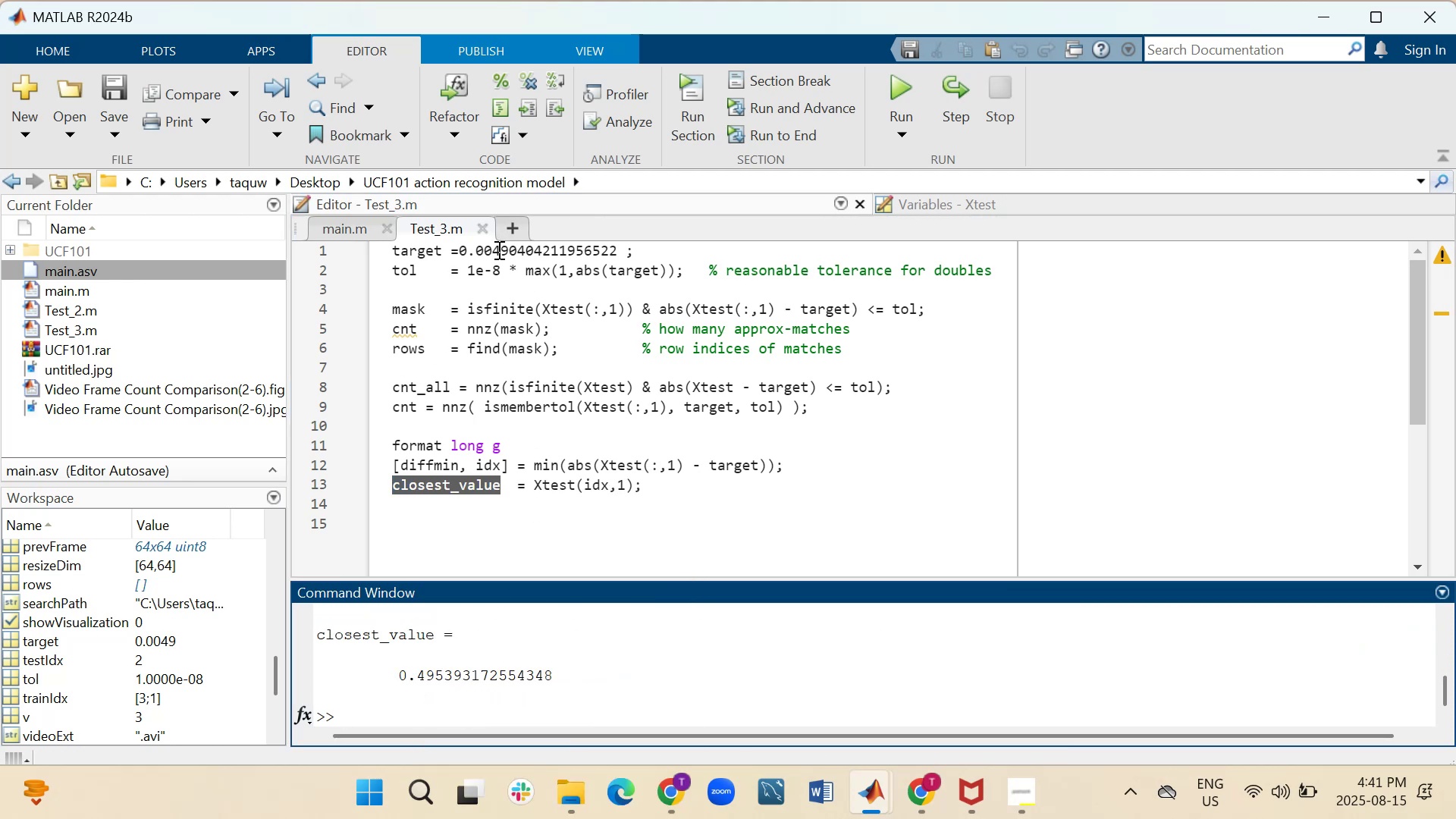 
scroll: coordinate [125, 603], scroll_direction: down, amount: 4.0
 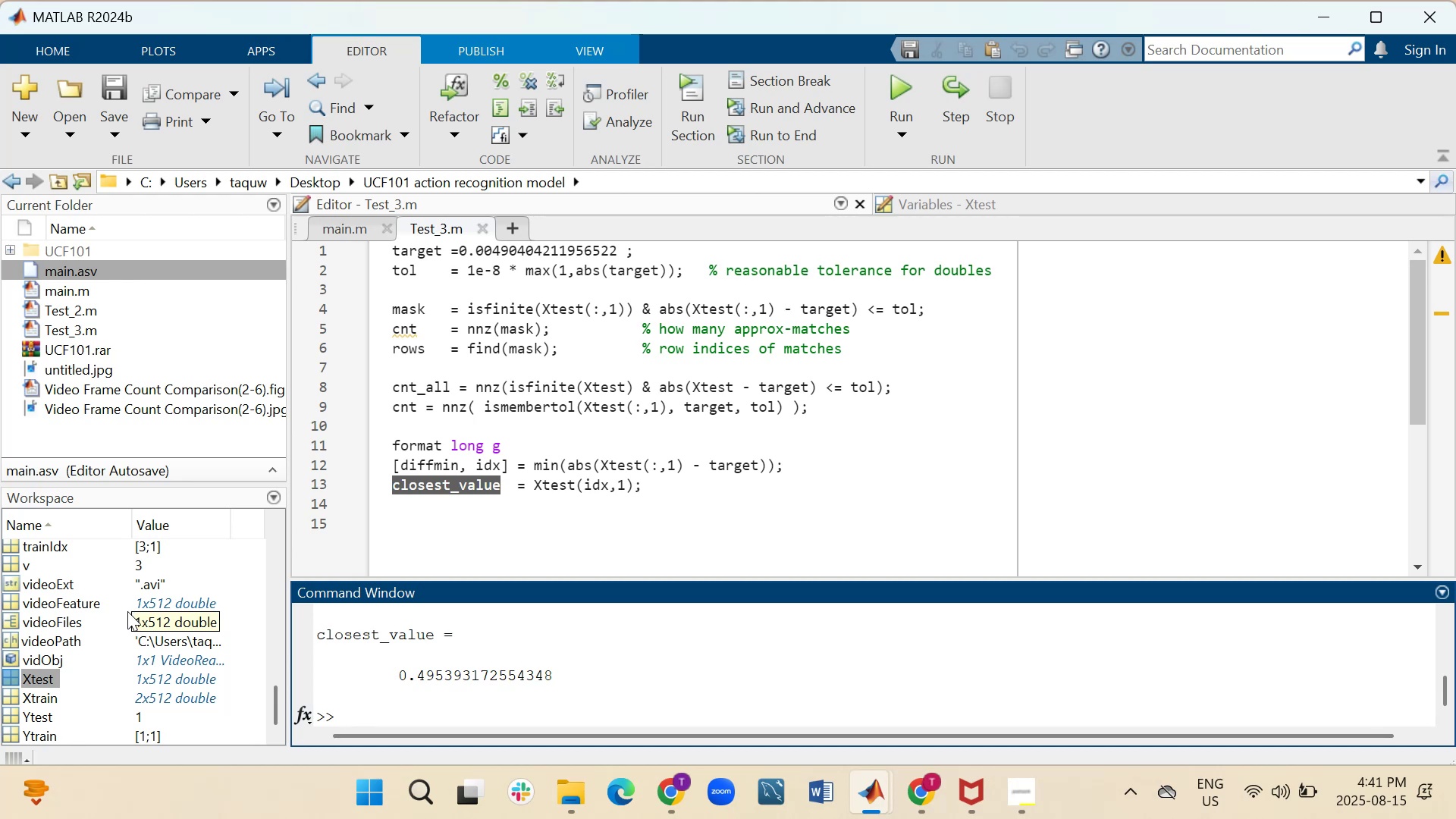 
wait(12.26)
 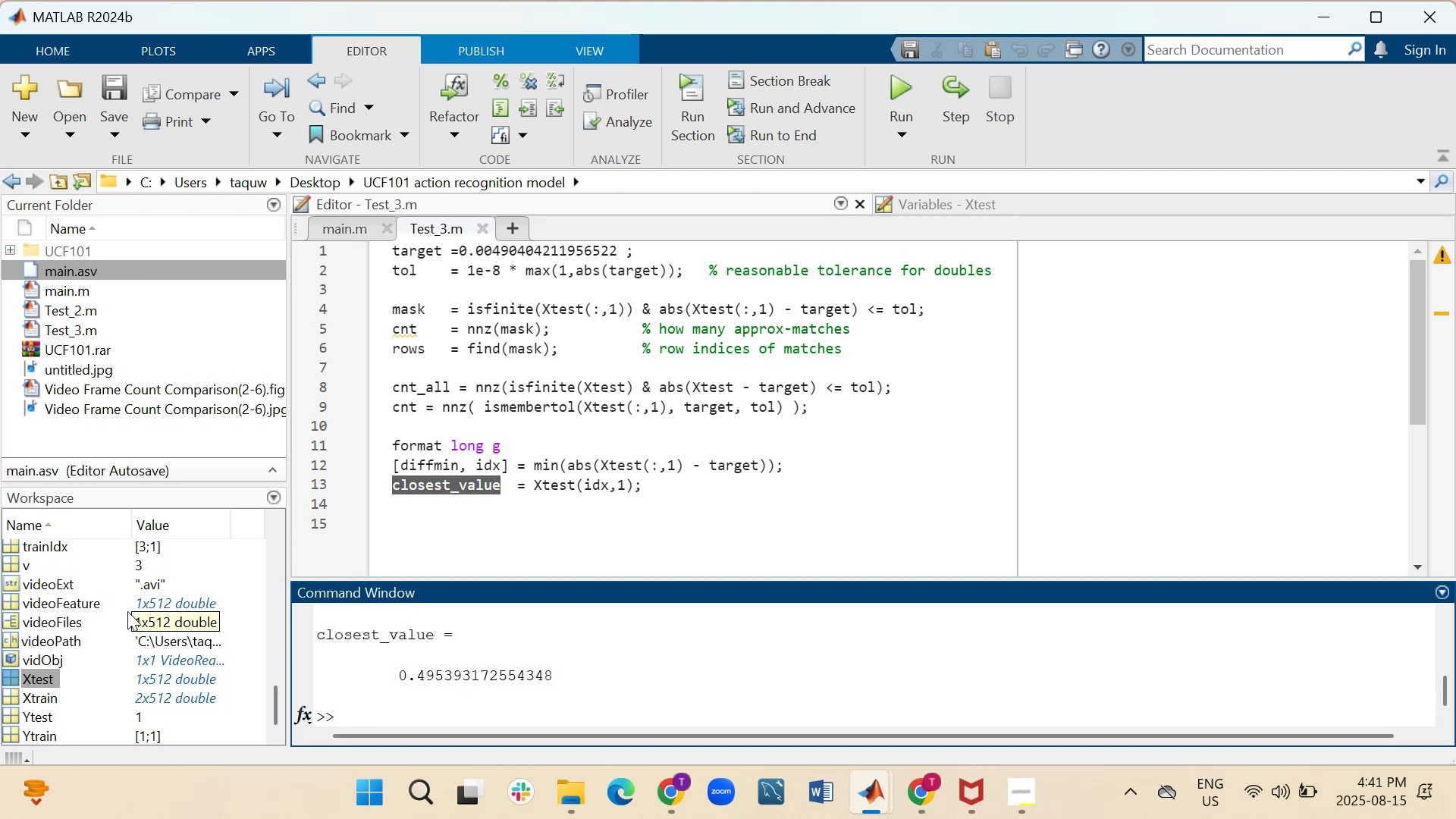 
scroll: coordinate [95, 680], scroll_direction: up, amount: 1.0
 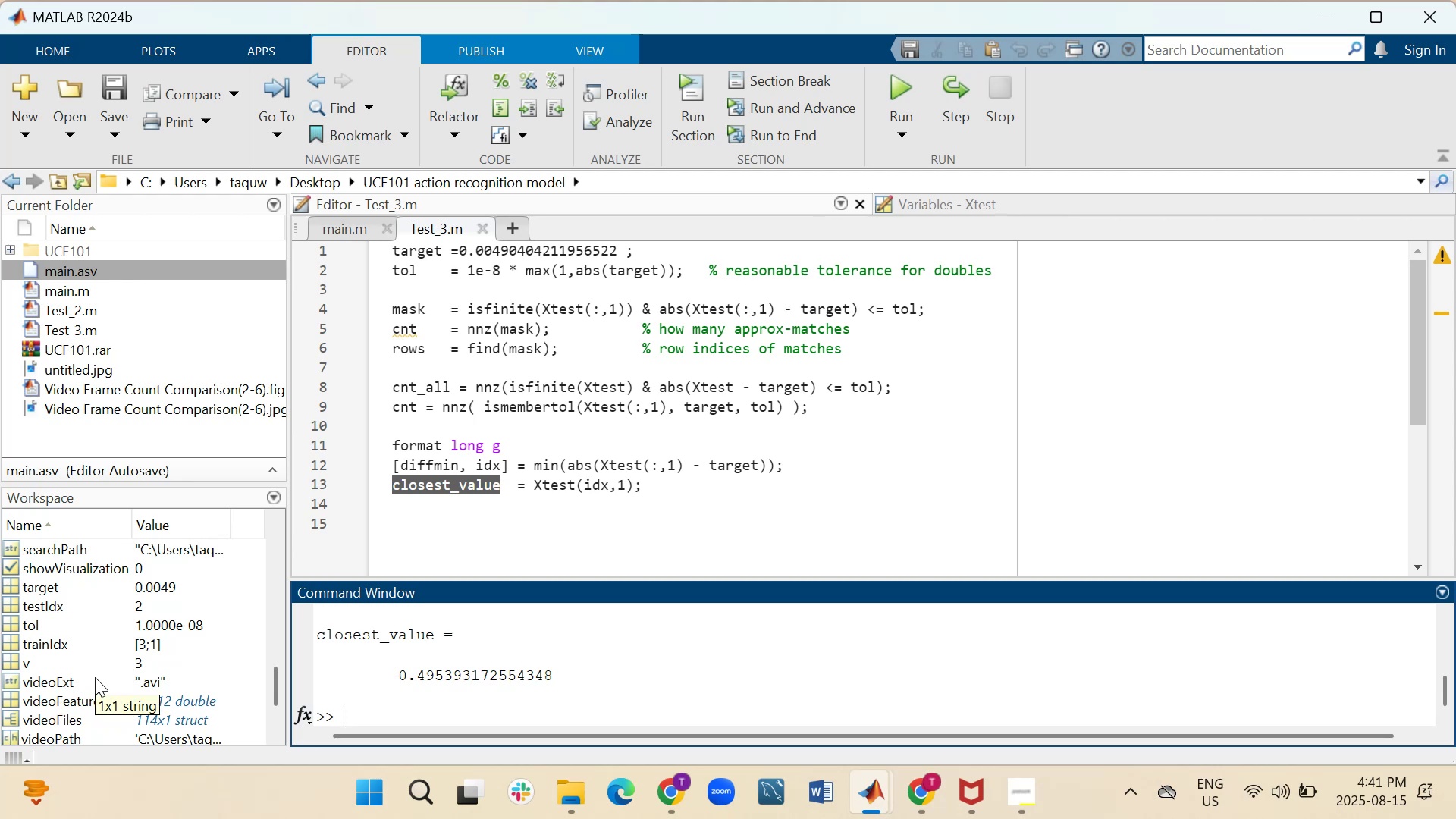 
scroll: coordinate [95, 677], scroll_direction: down, amount: 3.0
 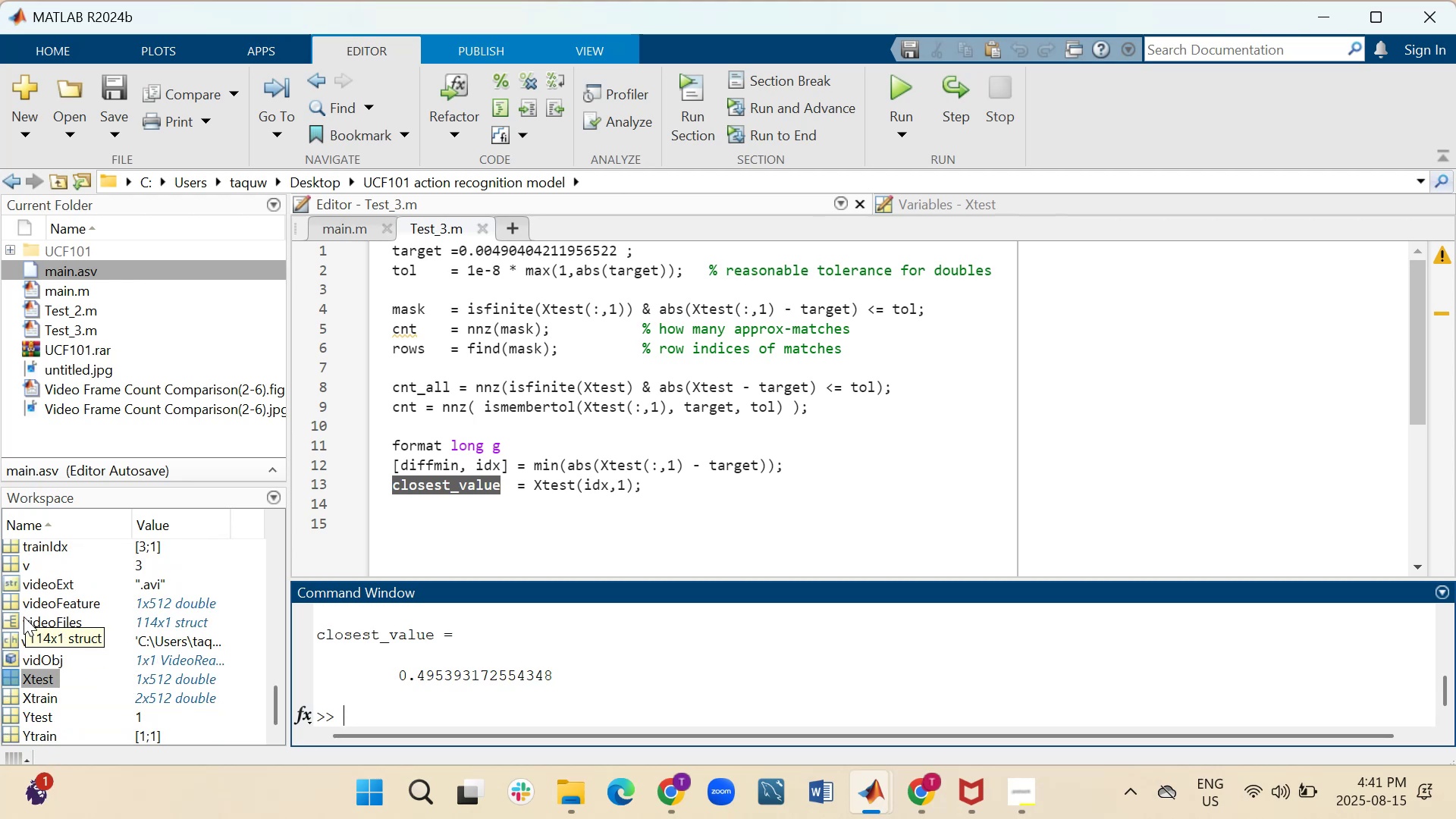 
wait(6.63)
 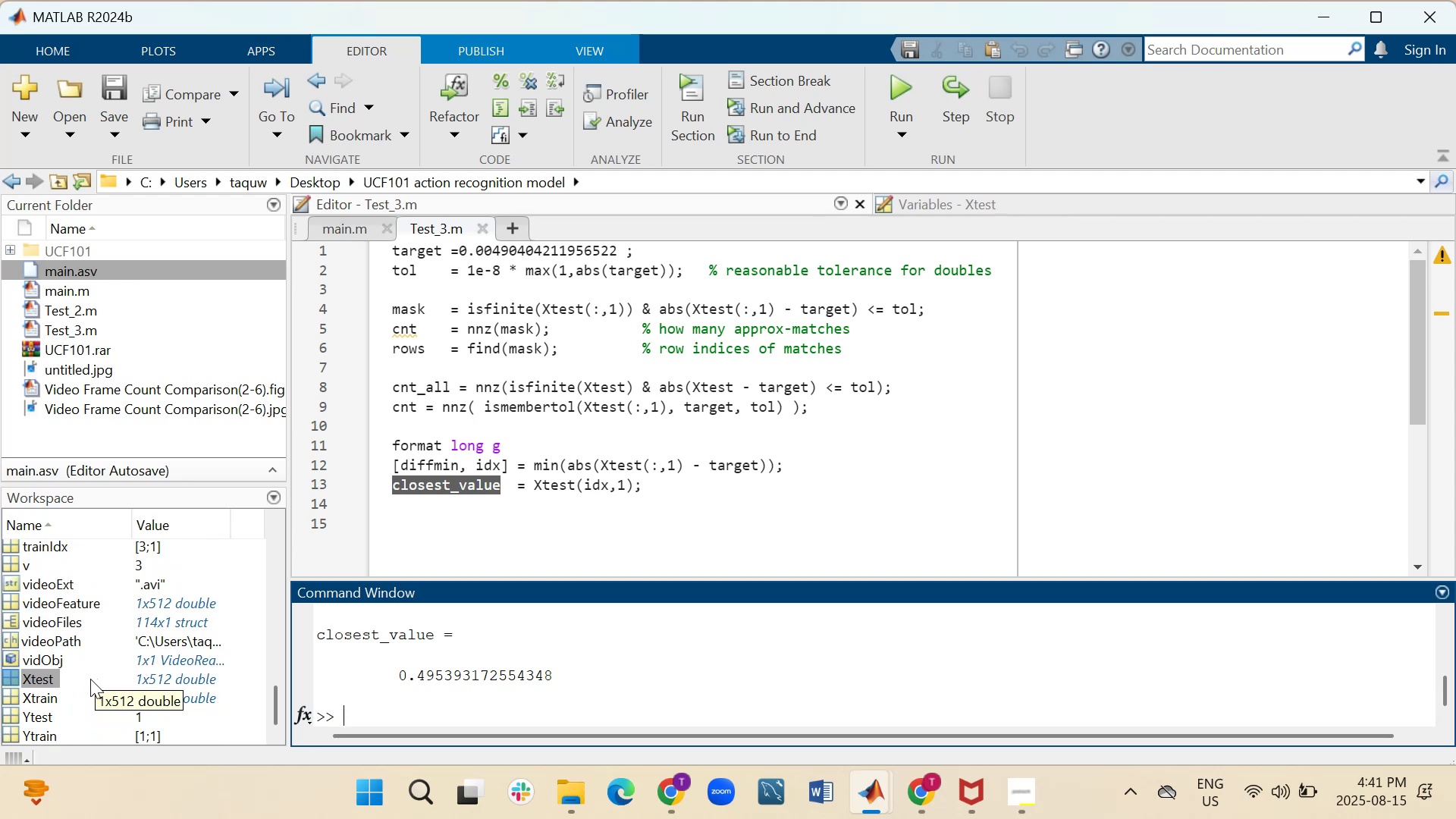 
scroll: coordinate [58, 656], scroll_direction: up, amount: 3.0
 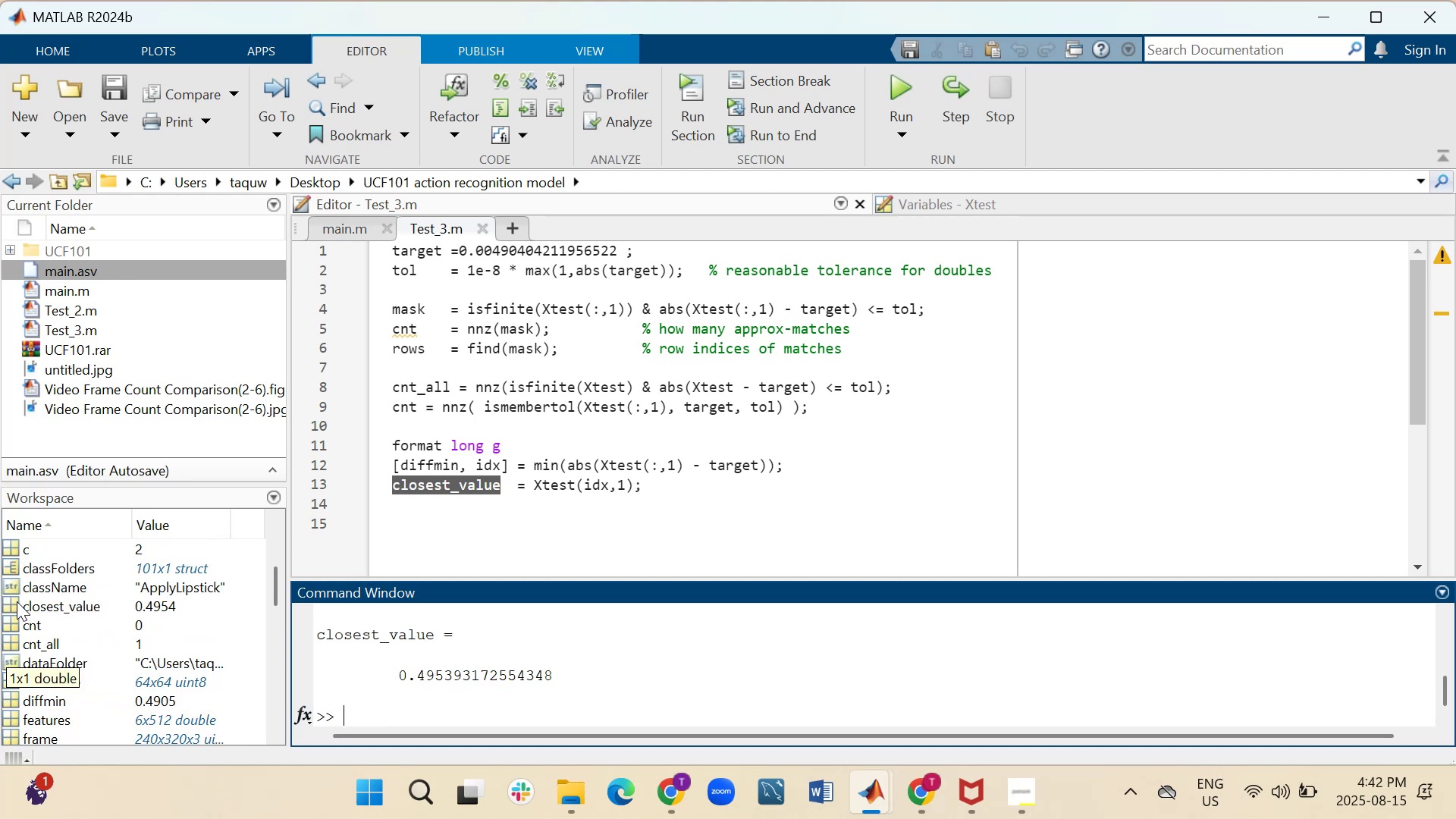 
double_click([17, 601])
 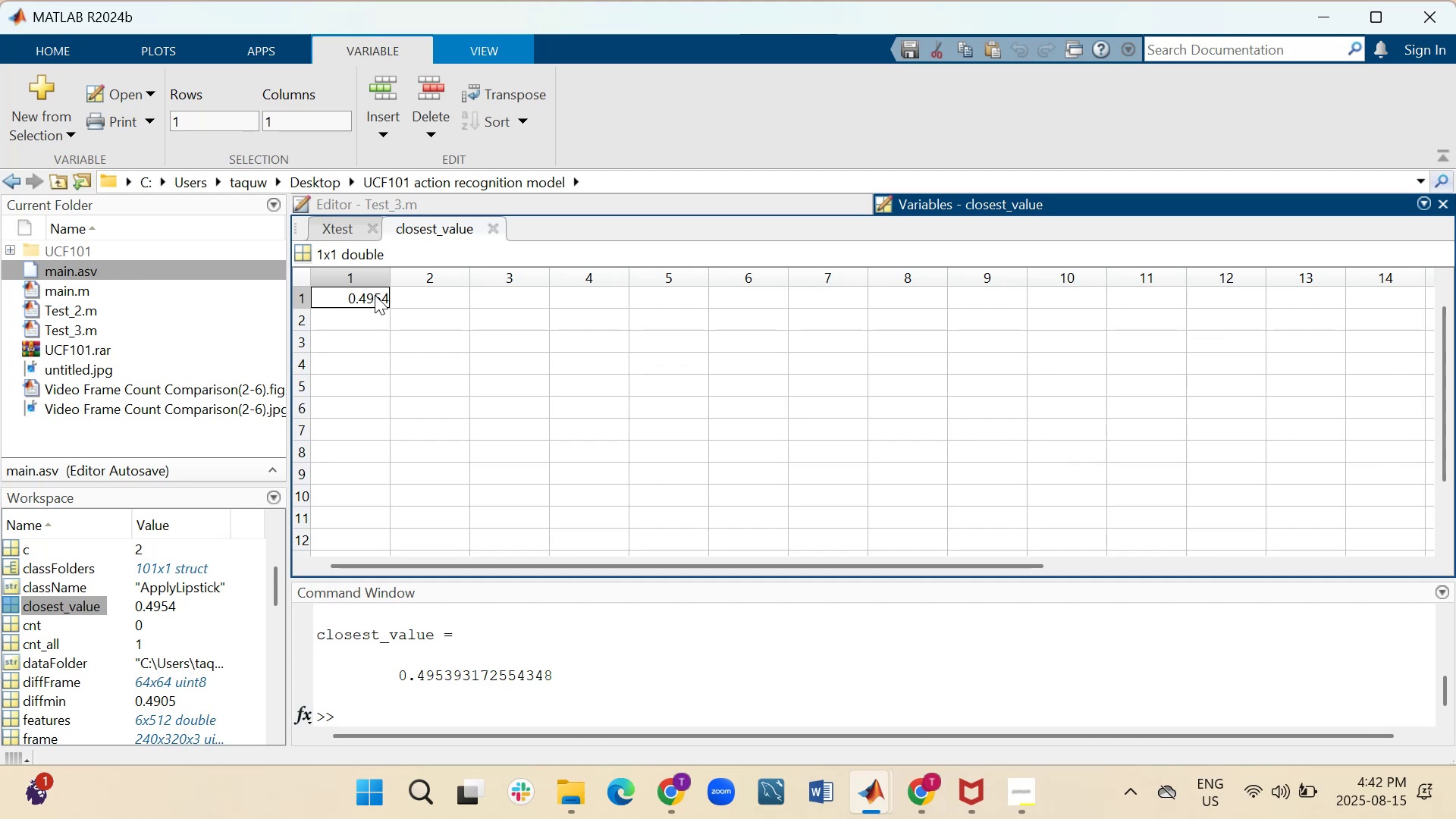 
wait(6.22)
 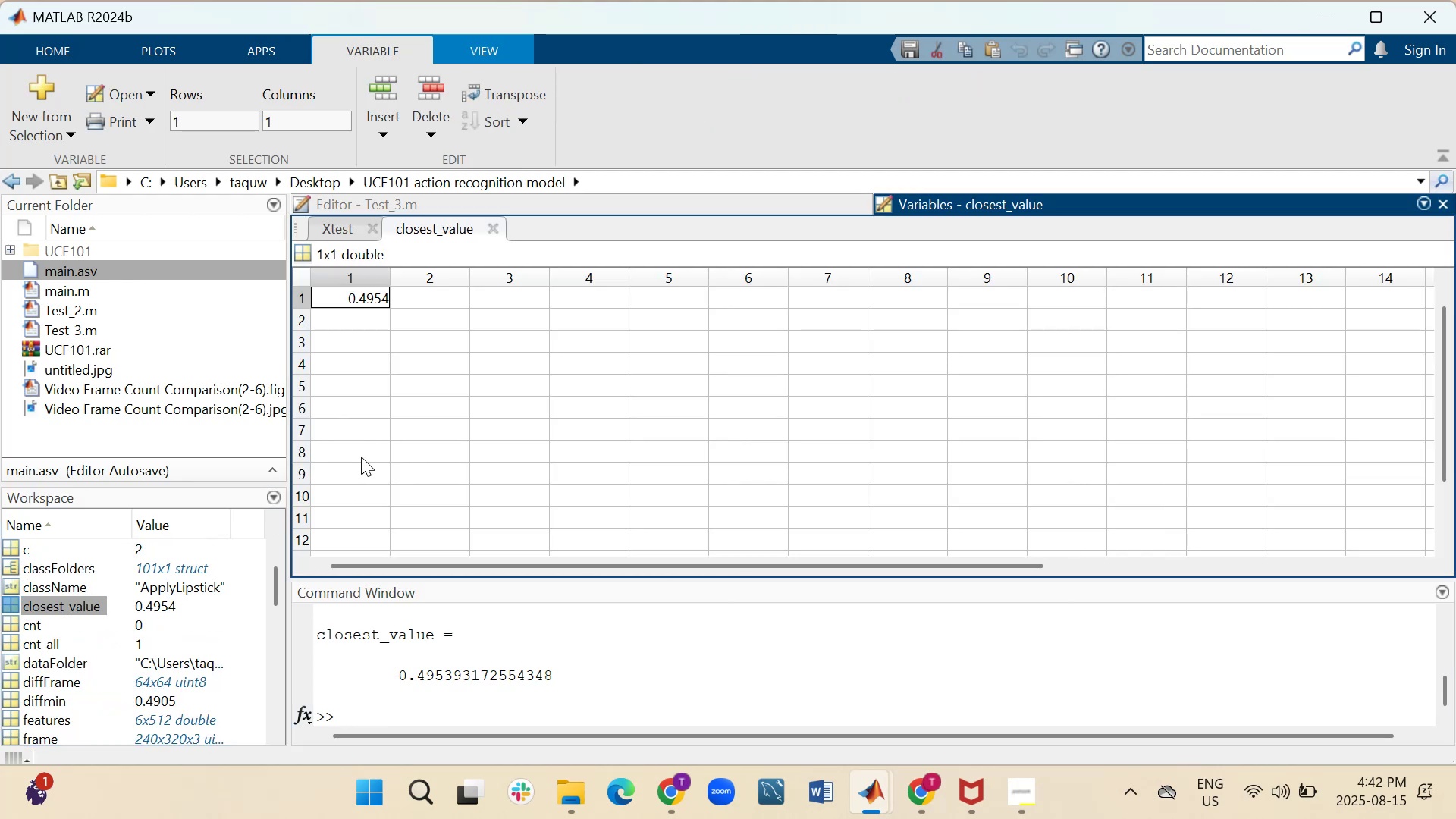 
left_click_drag(start_coordinate=[400, 680], to_coordinate=[551, 686])
 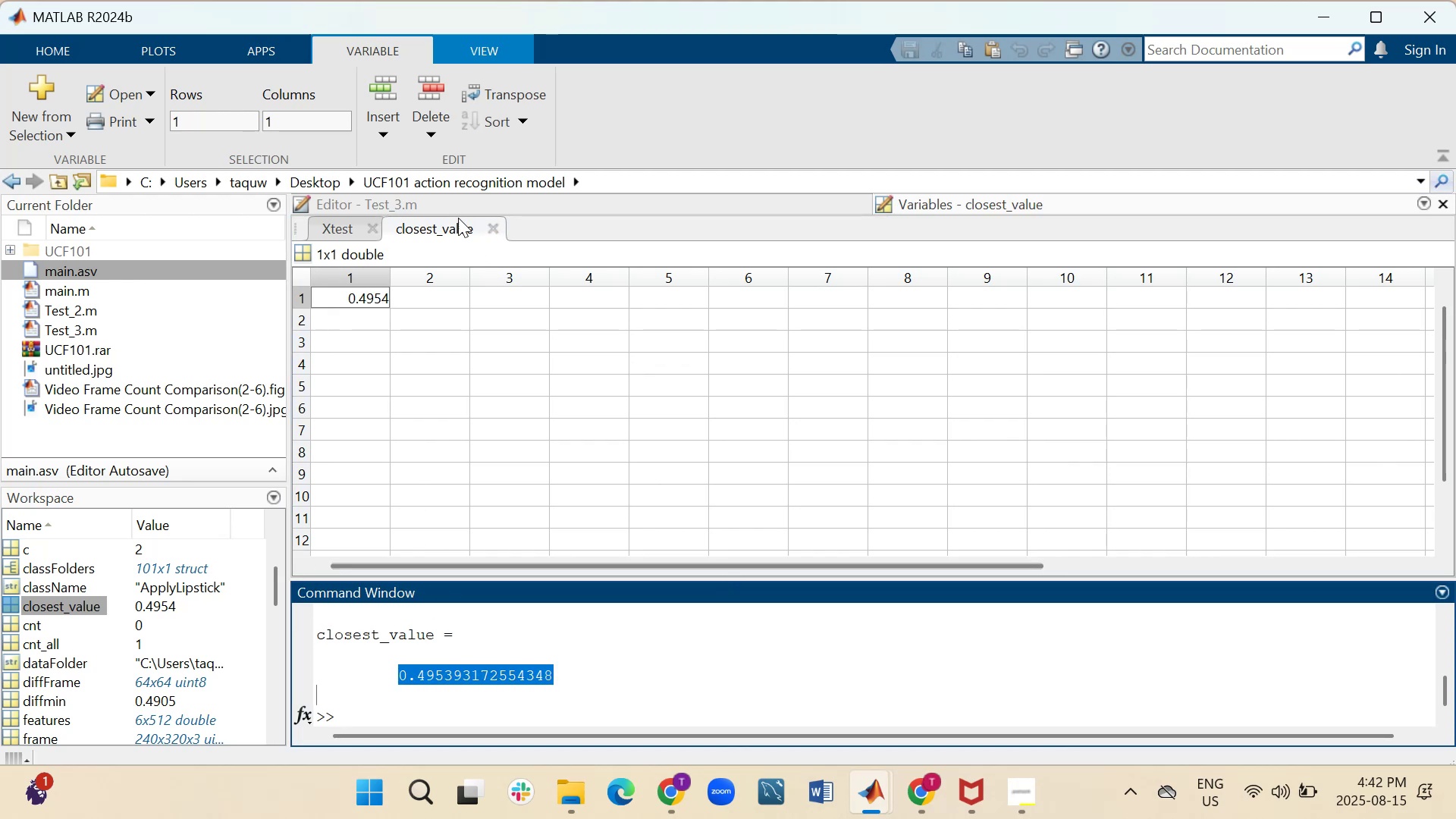 
left_click([463, 209])
 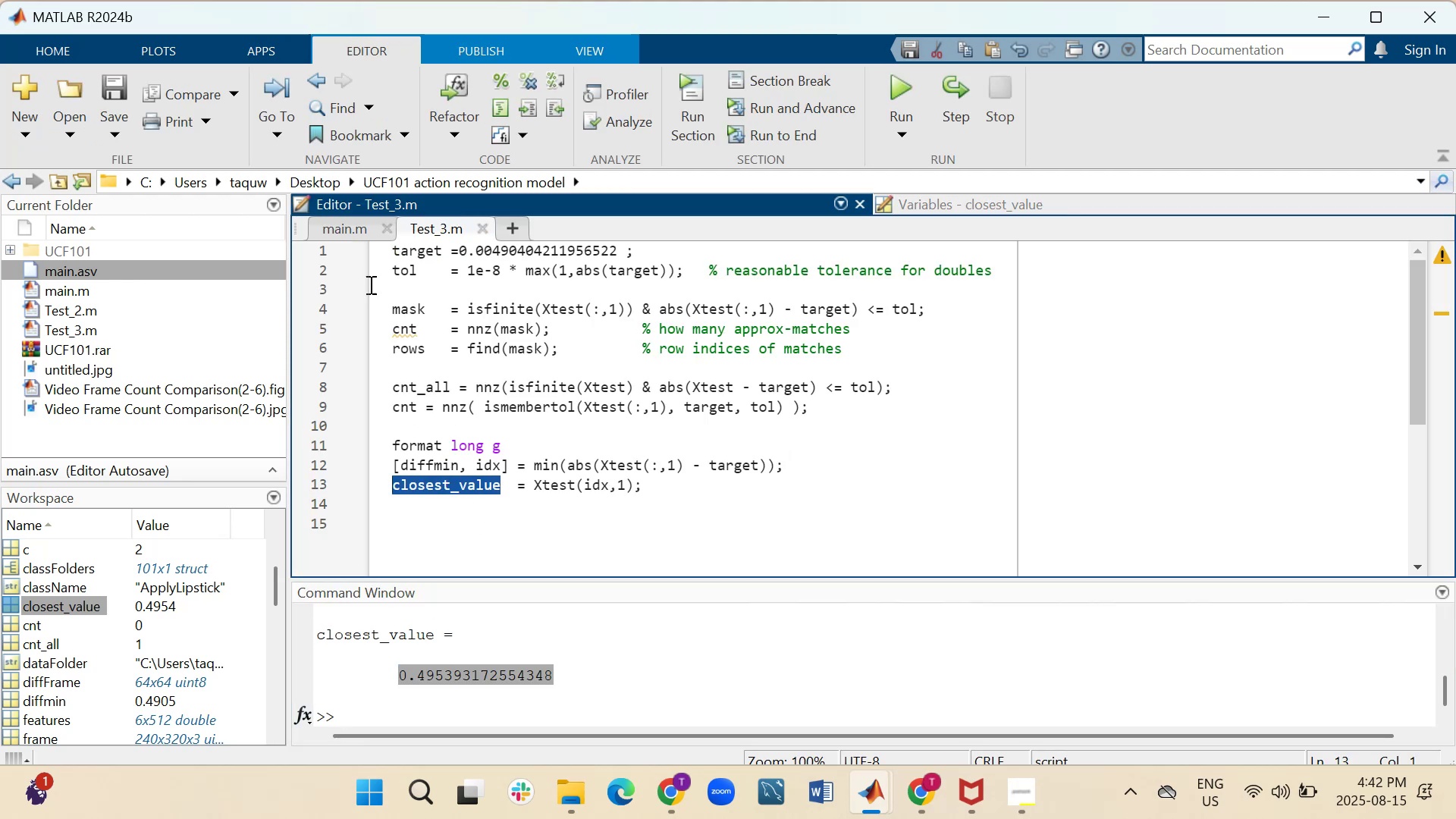 
left_click([360, 221])
 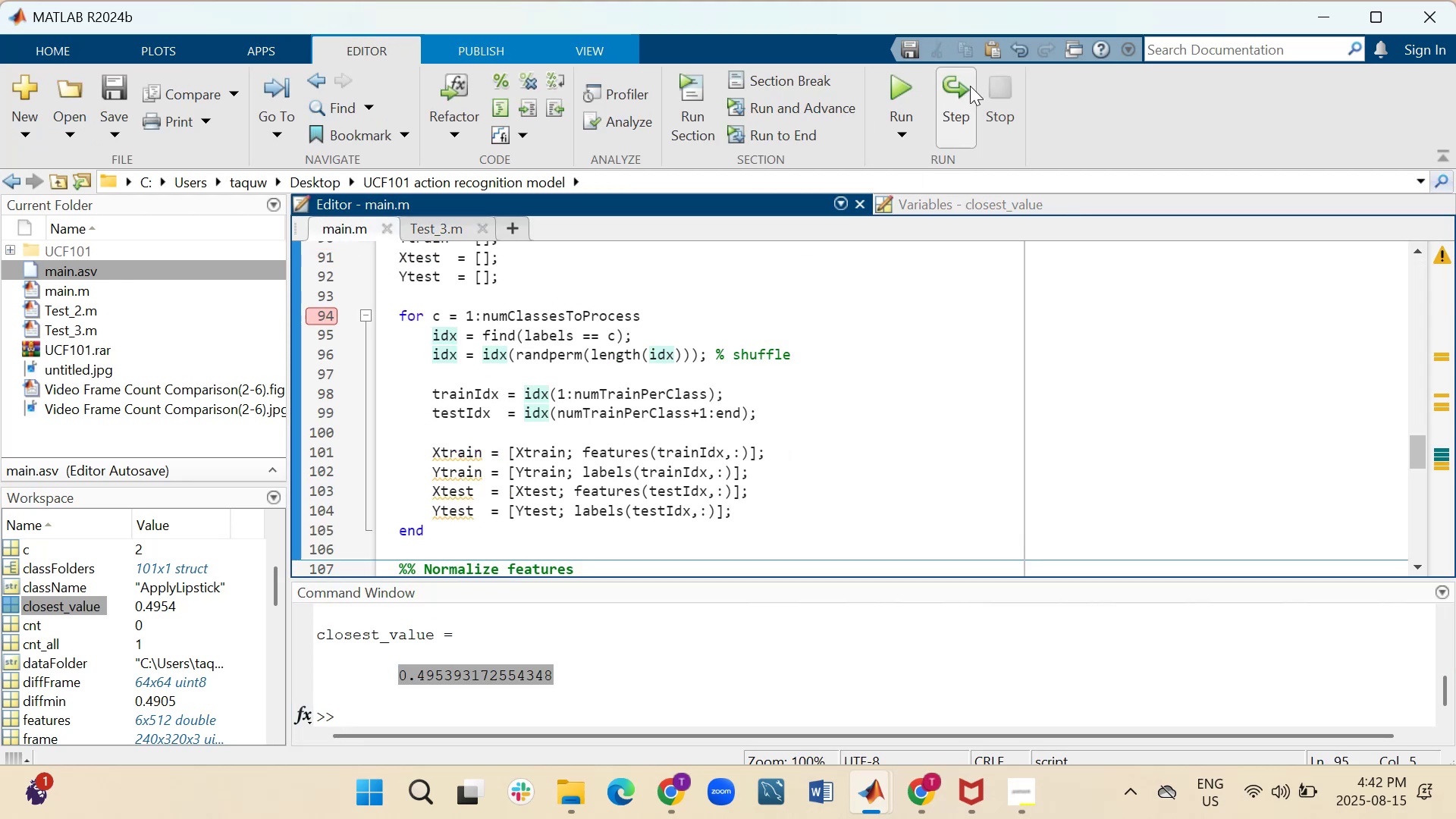 
left_click([950, 86])
 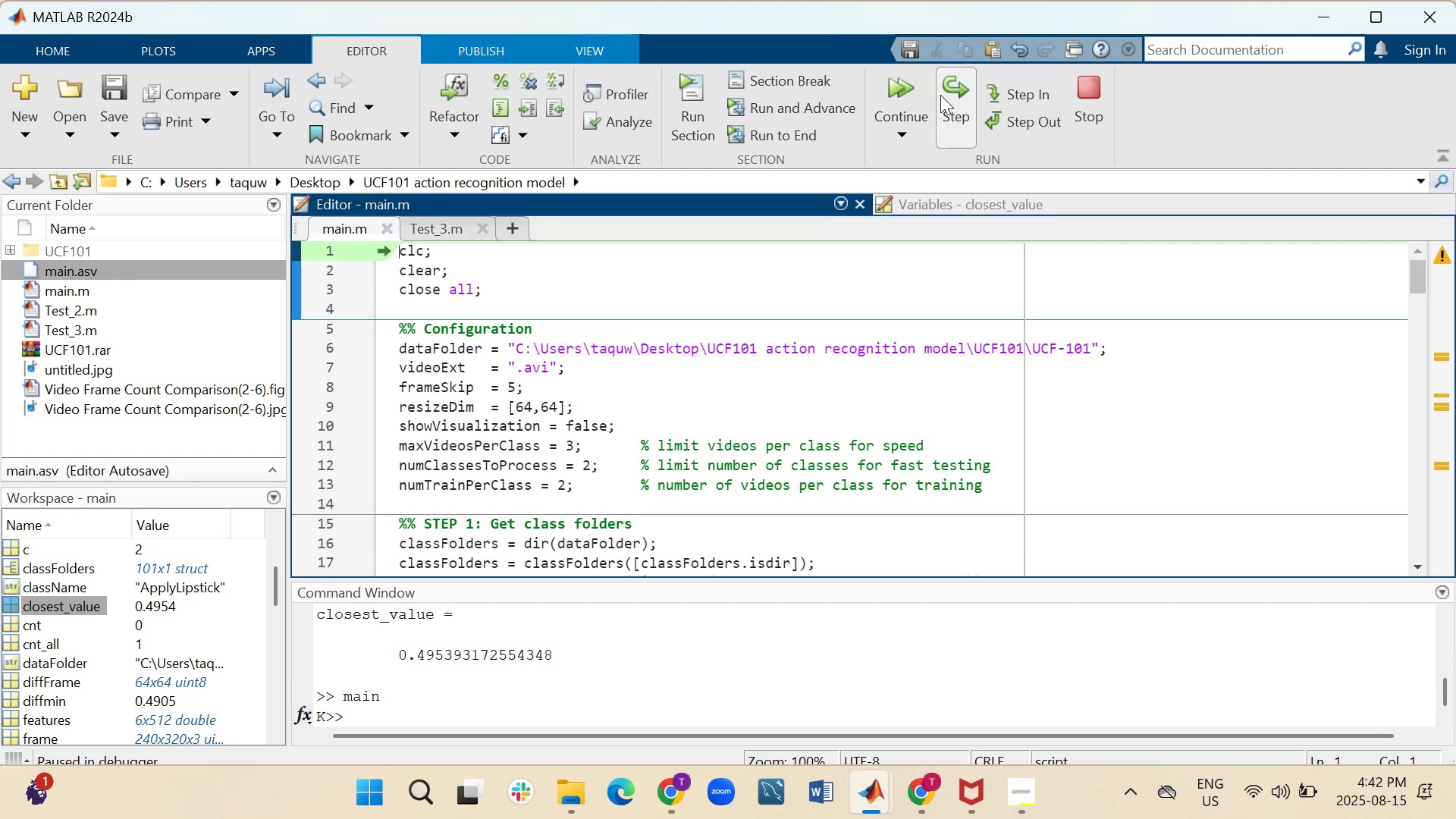 
left_click([899, 95])
 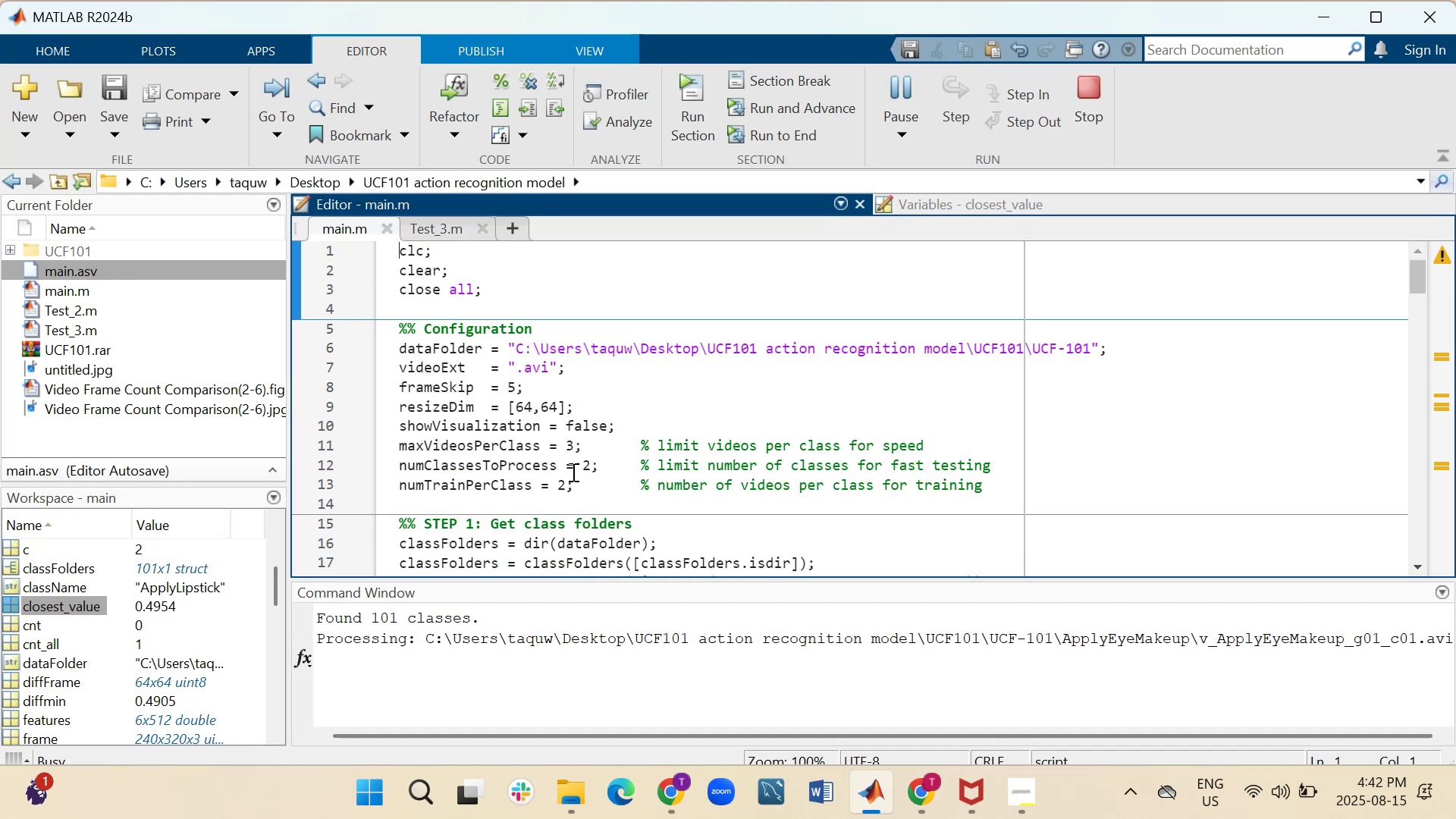 
scroll: coordinate [560, 459], scroll_direction: down, amount: 8.0
 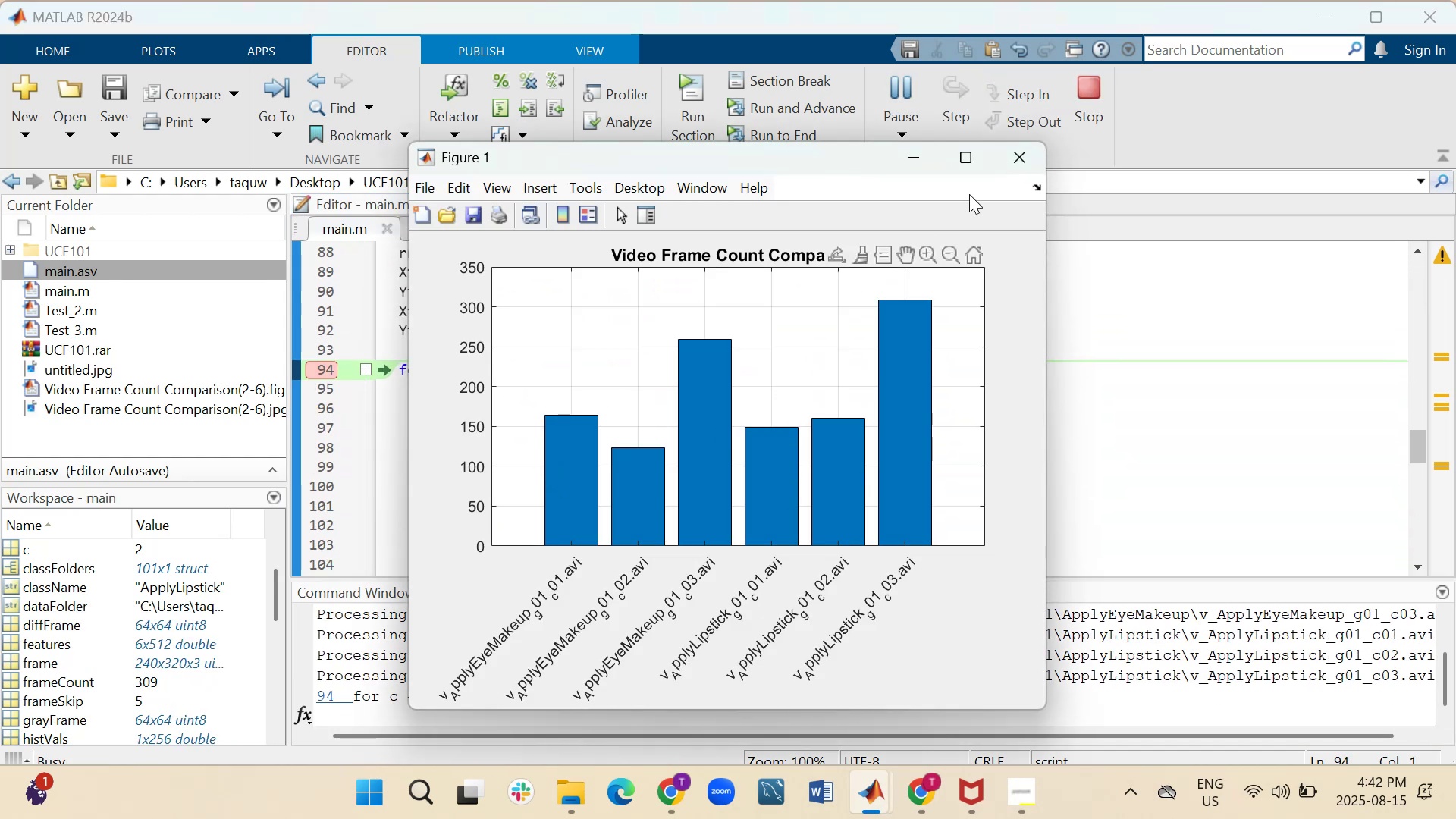 
left_click([1013, 159])
 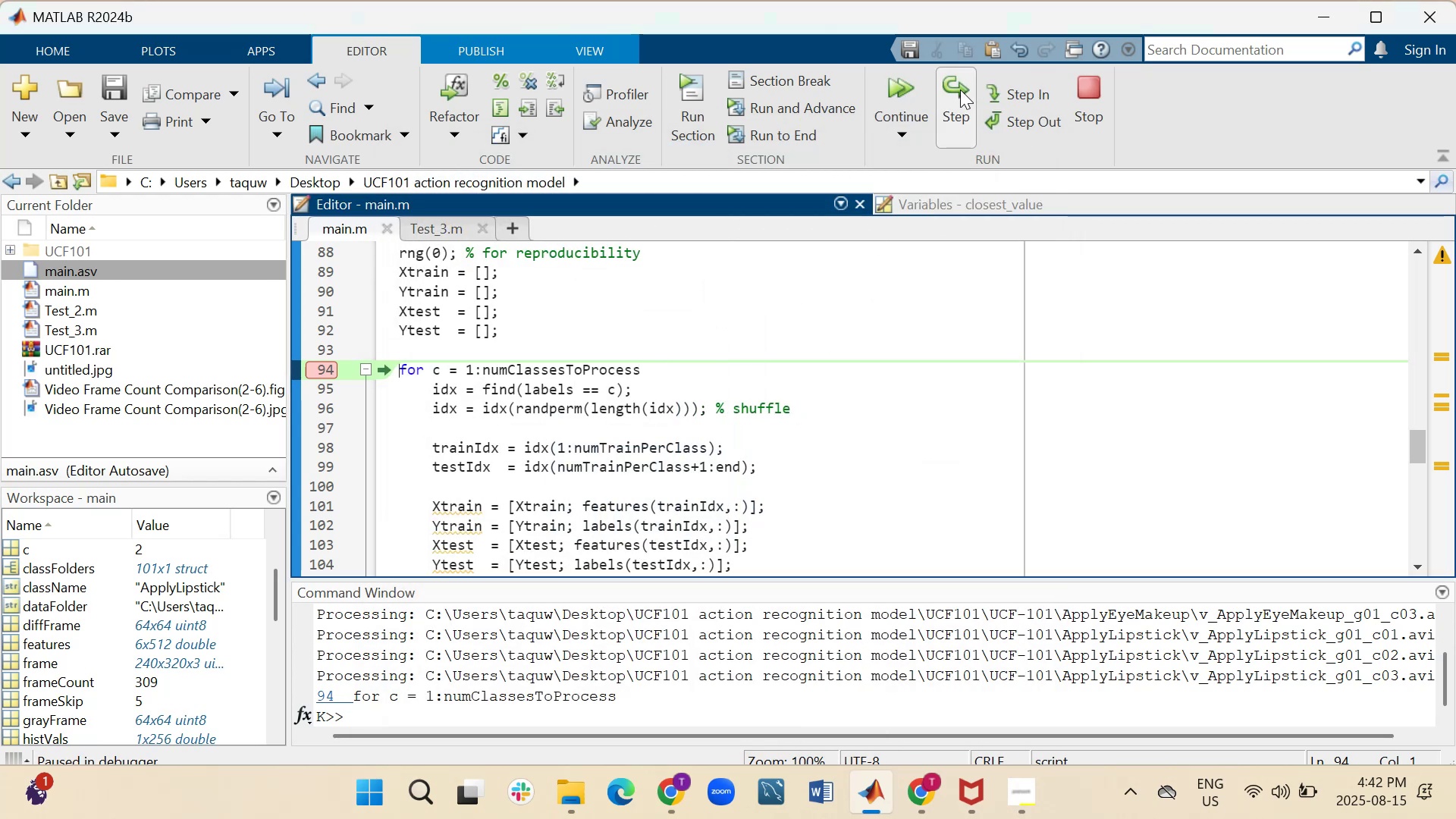 
double_click([960, 89])
 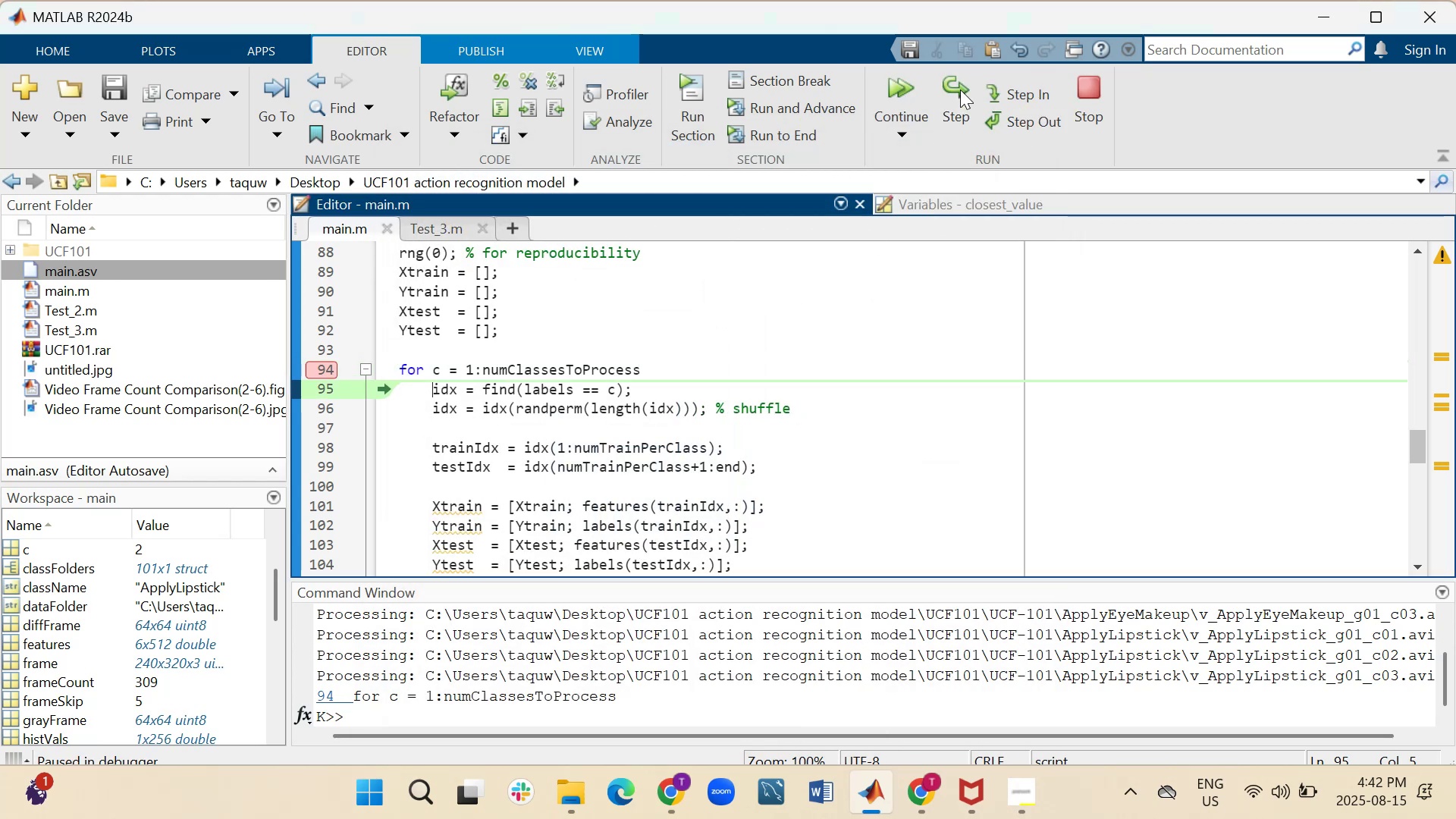 
triple_click([960, 89])
 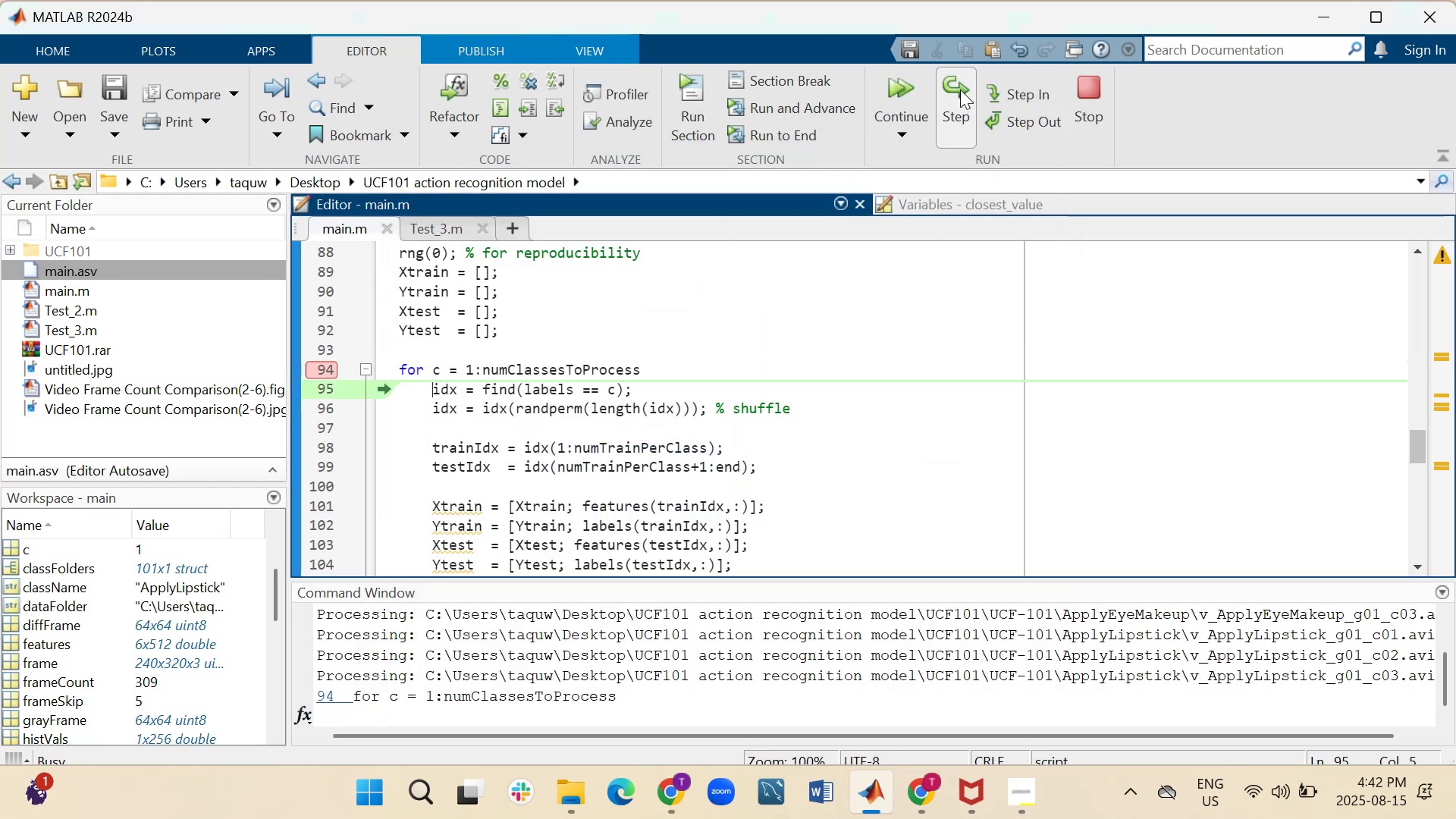 
triple_click([960, 89])
 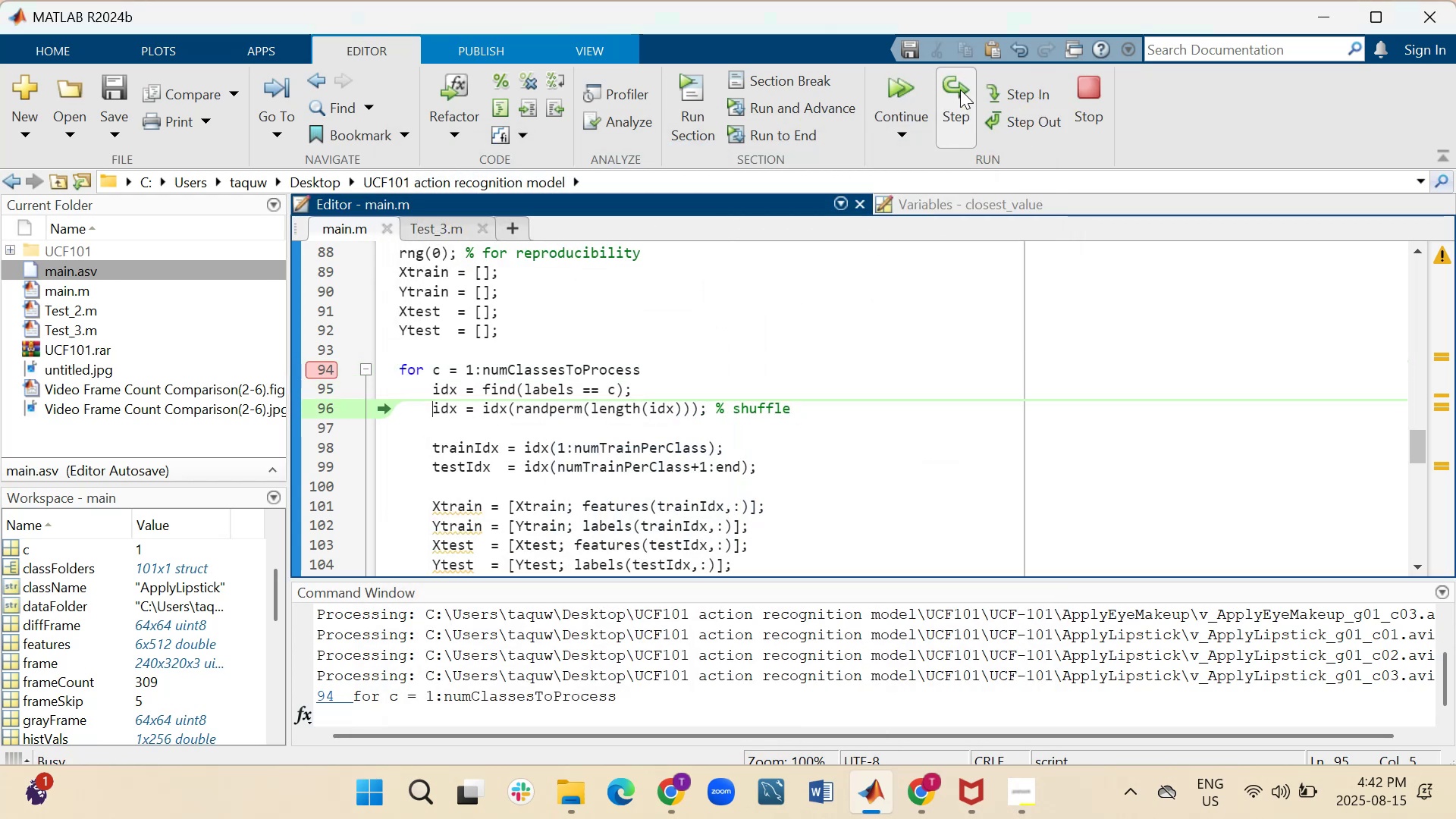 
triple_click([960, 89])
 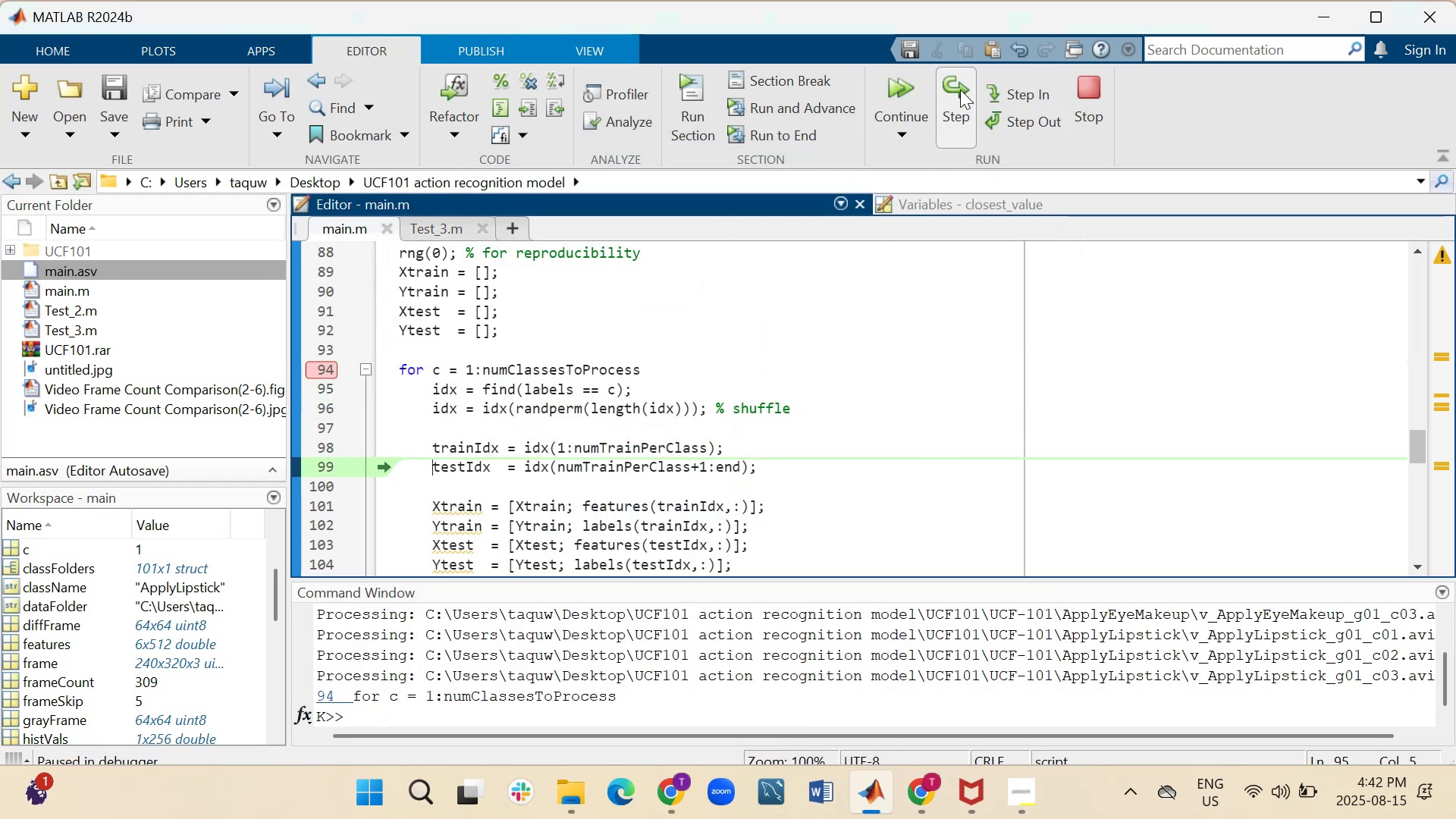 
triple_click([960, 89])
 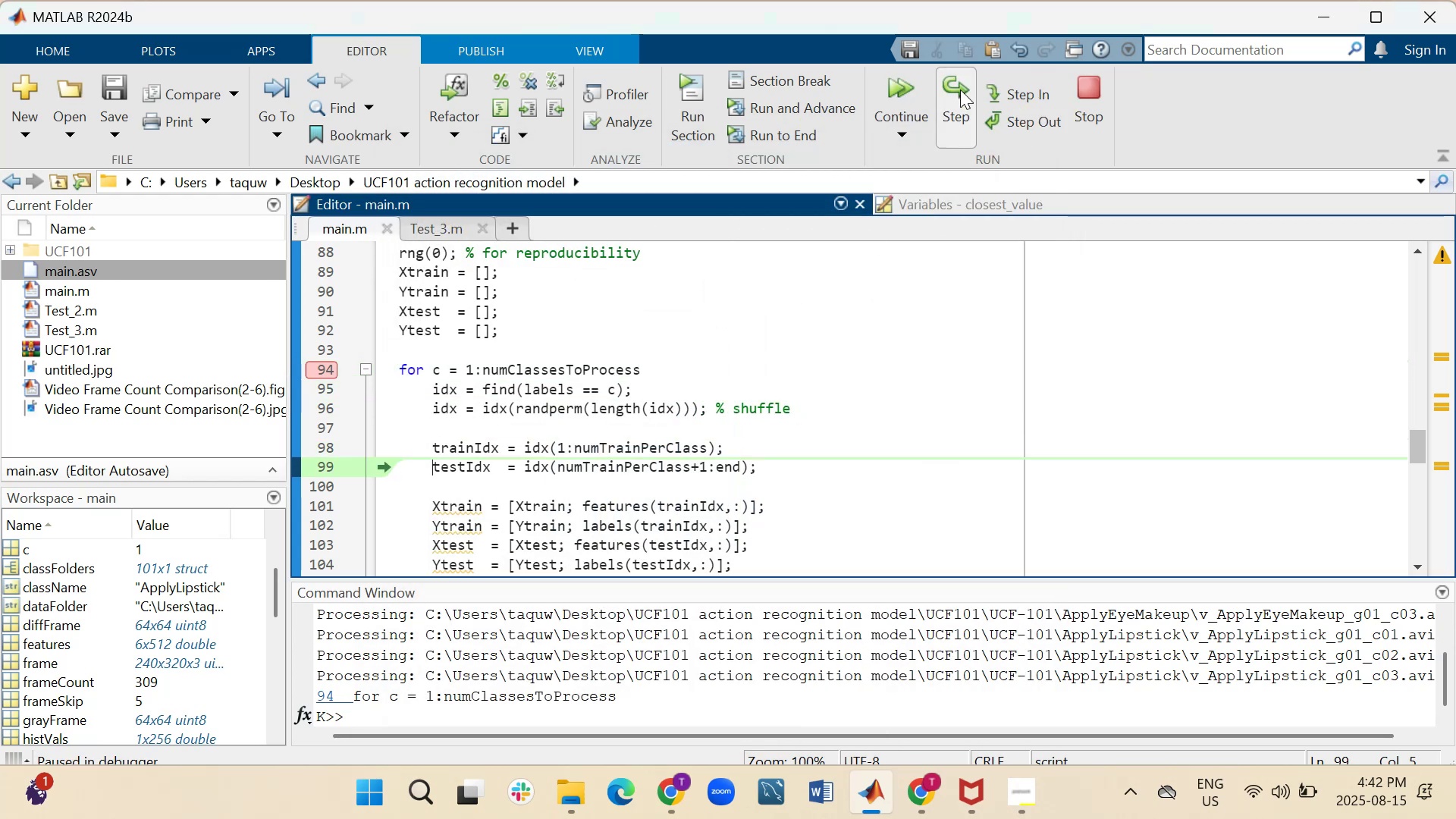 
triple_click([960, 89])
 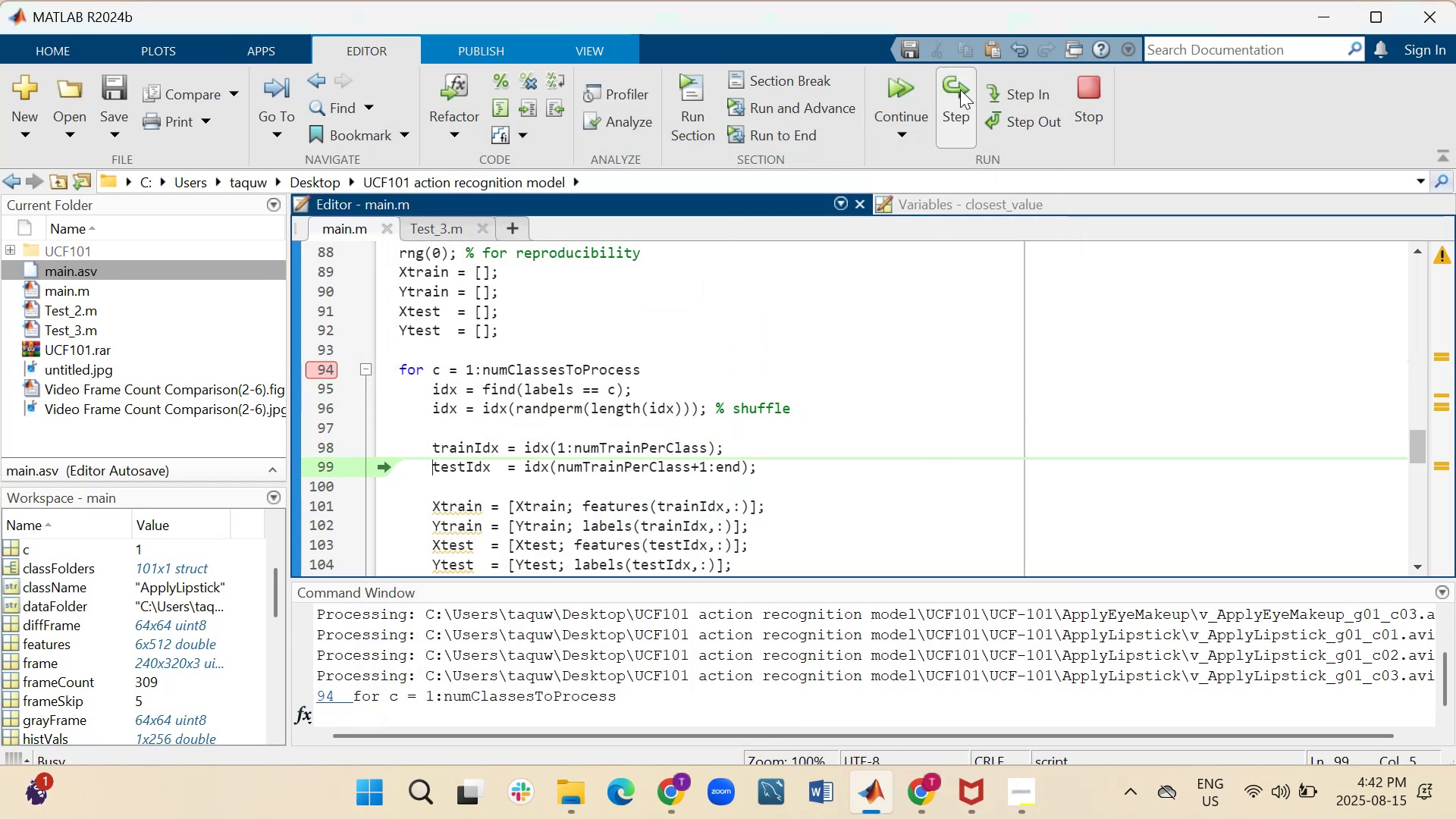 
triple_click([960, 89])
 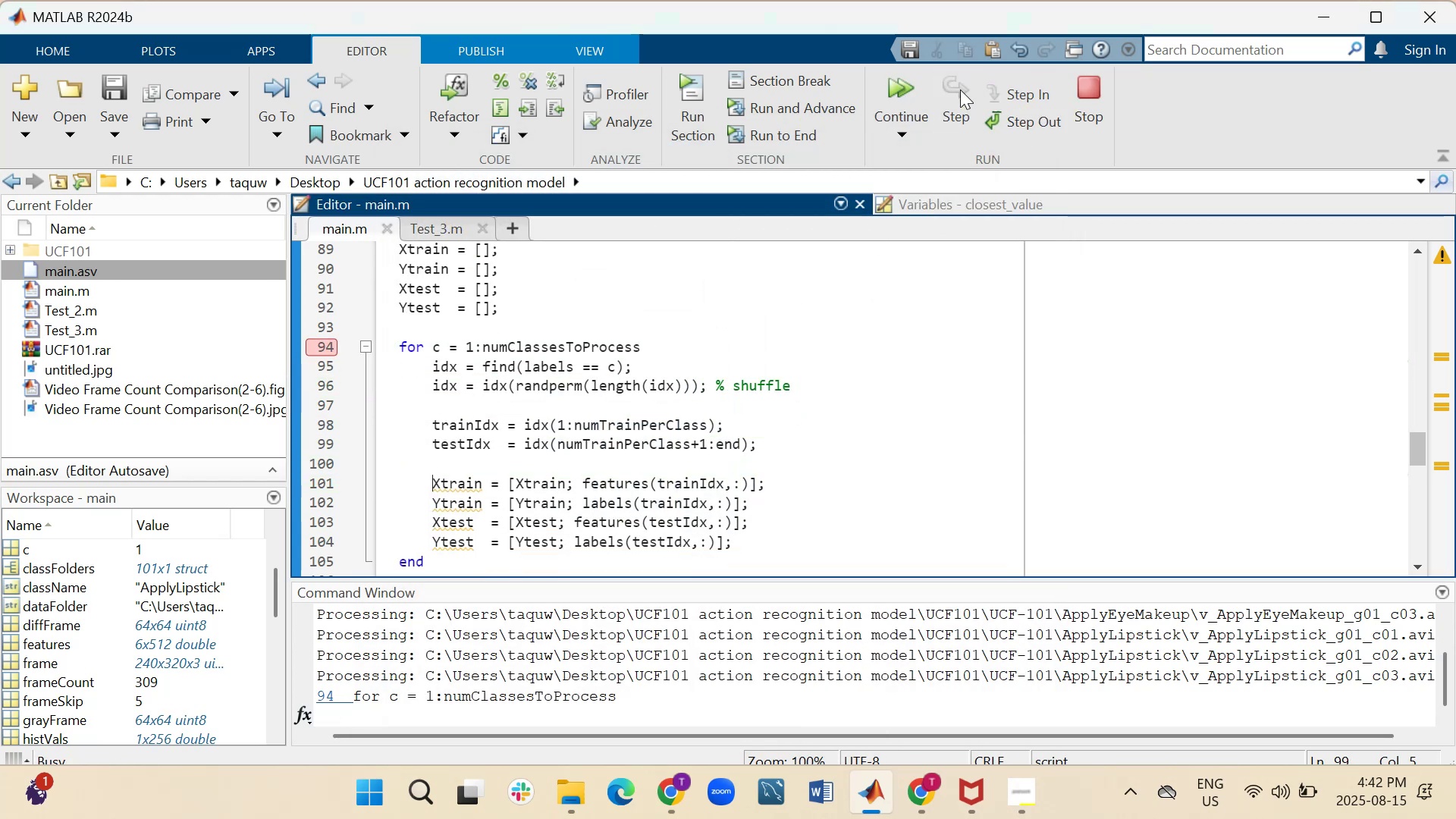 
triple_click([960, 89])
 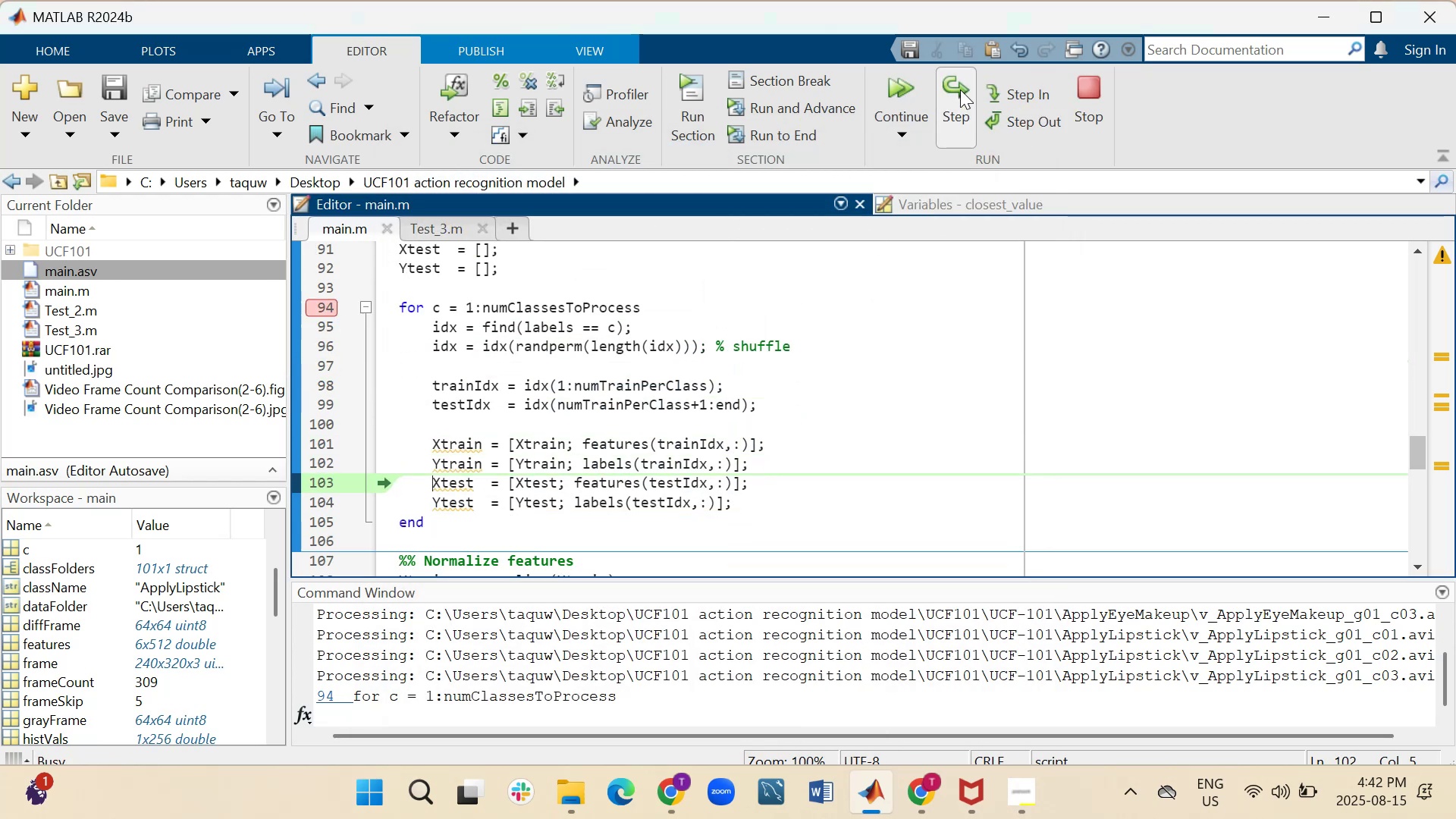 
triple_click([960, 89])
 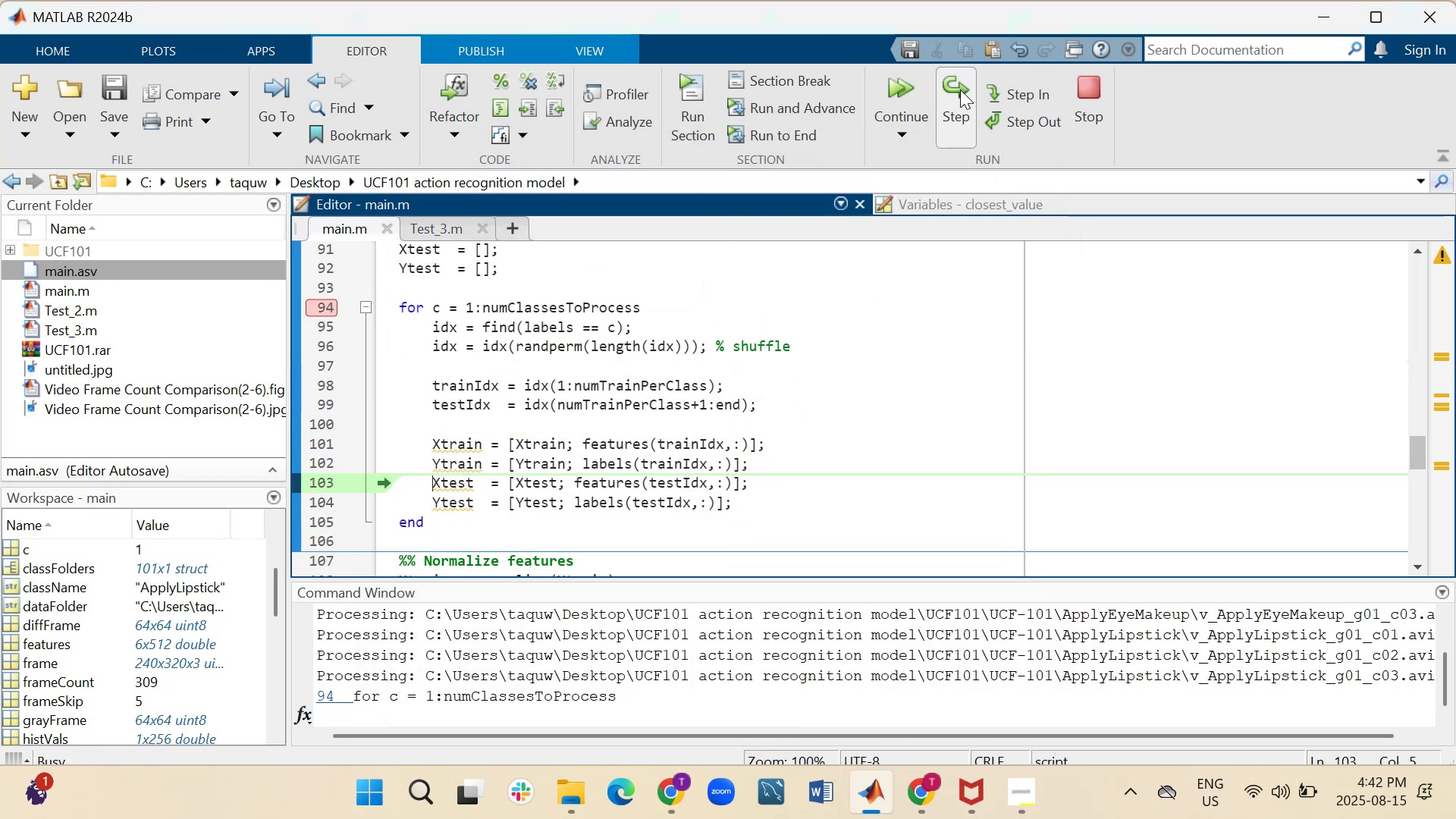 
triple_click([960, 89])
 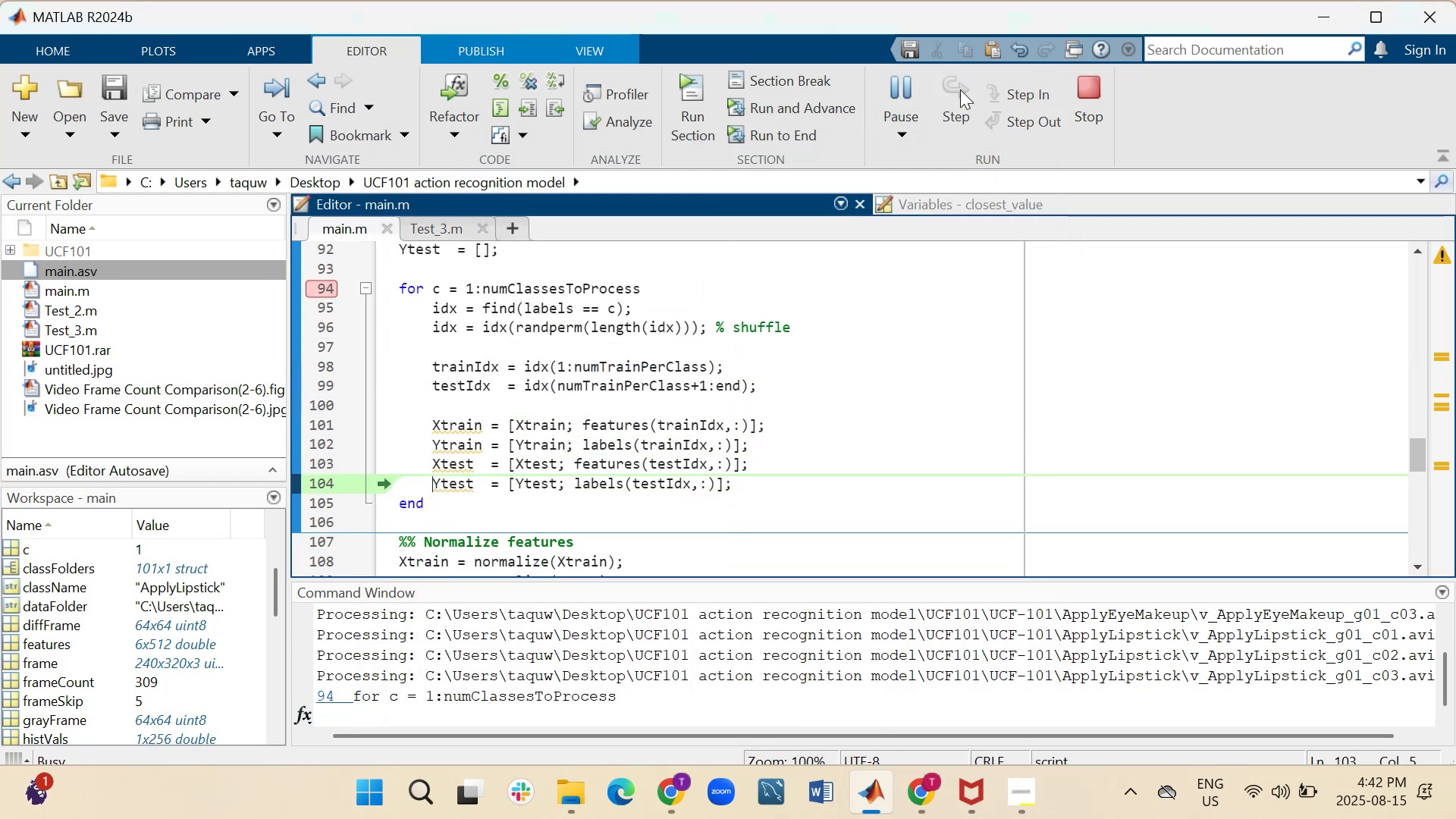 
triple_click([960, 89])
 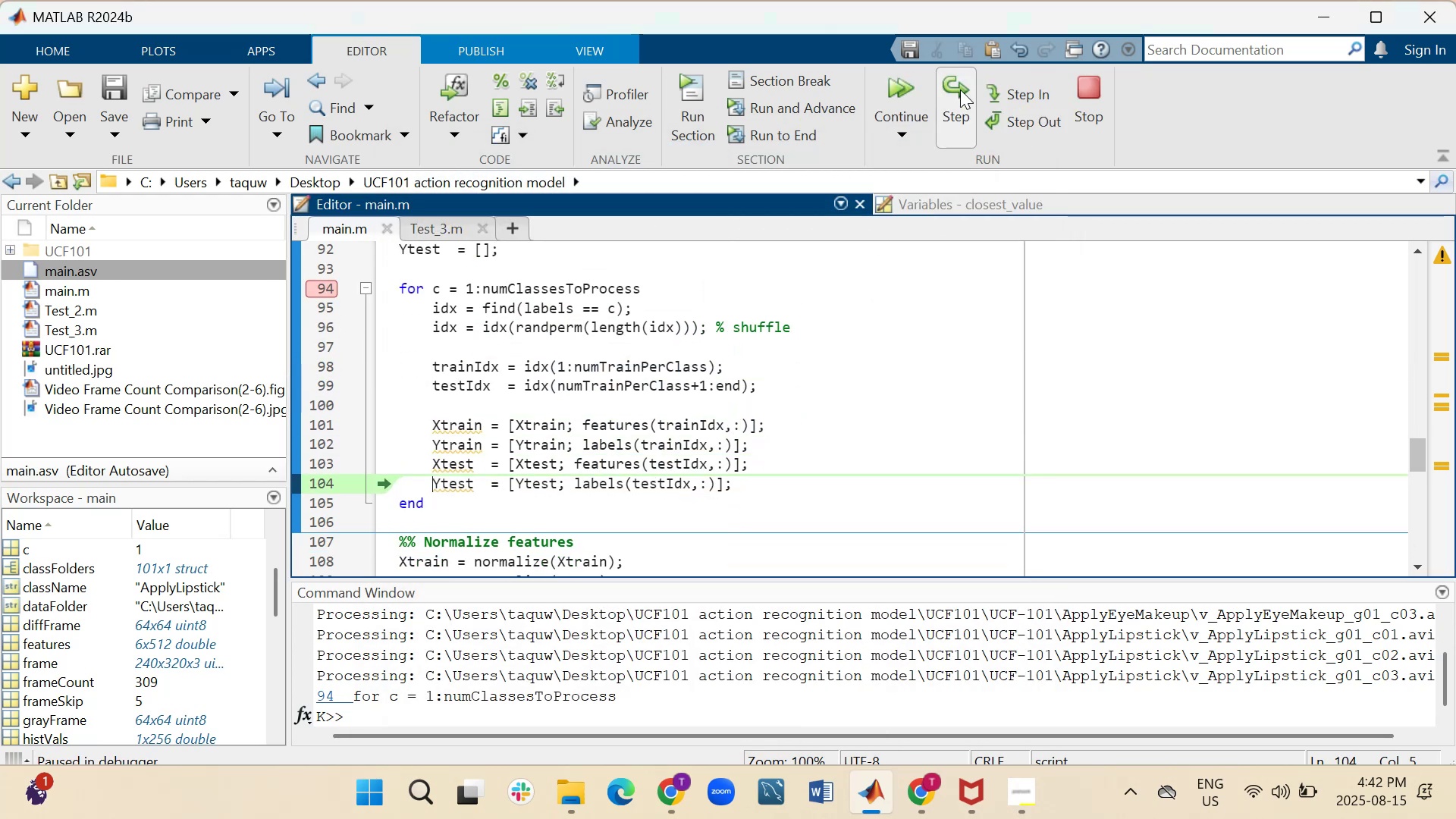 
triple_click([960, 89])
 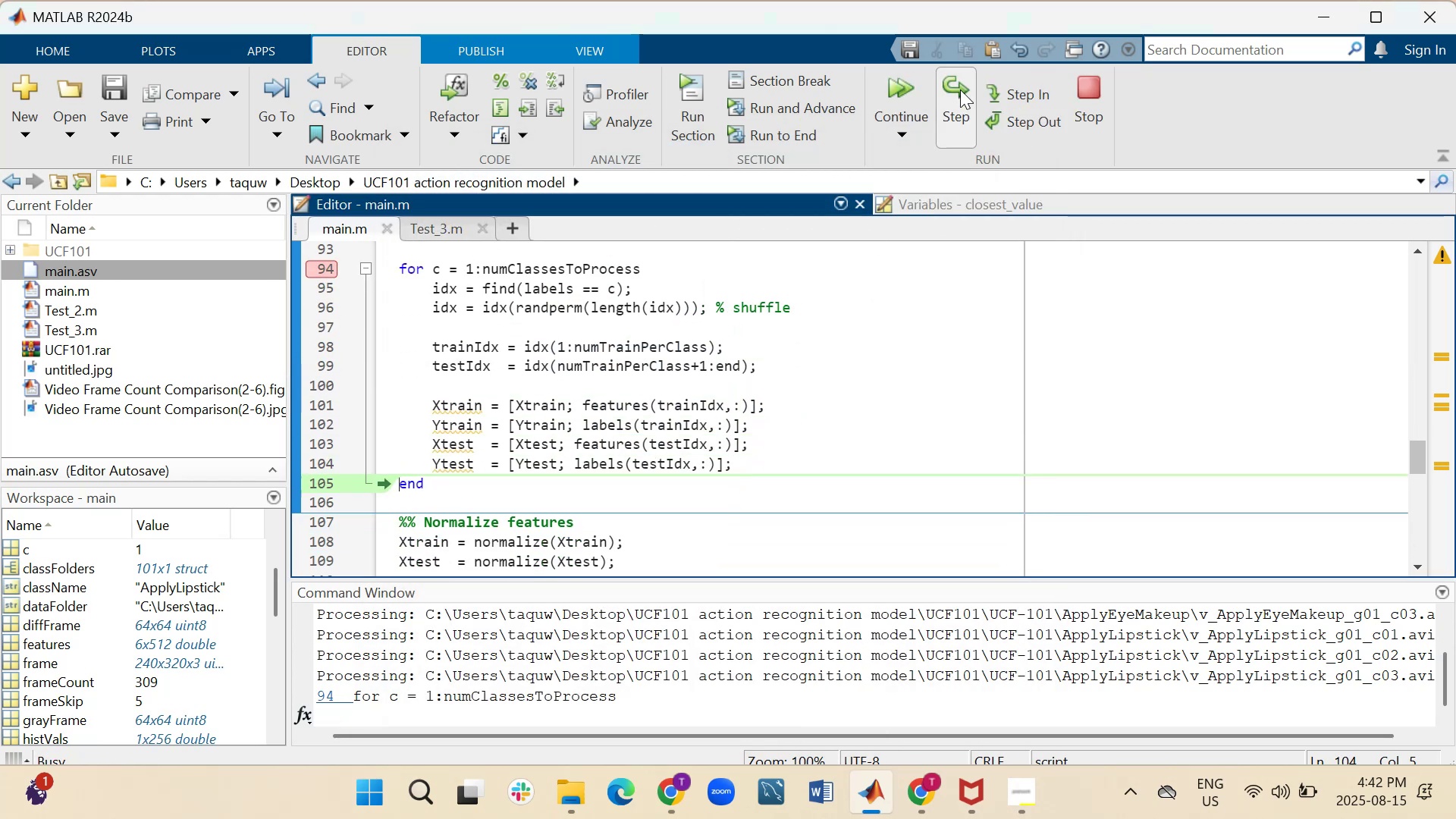 
triple_click([960, 89])
 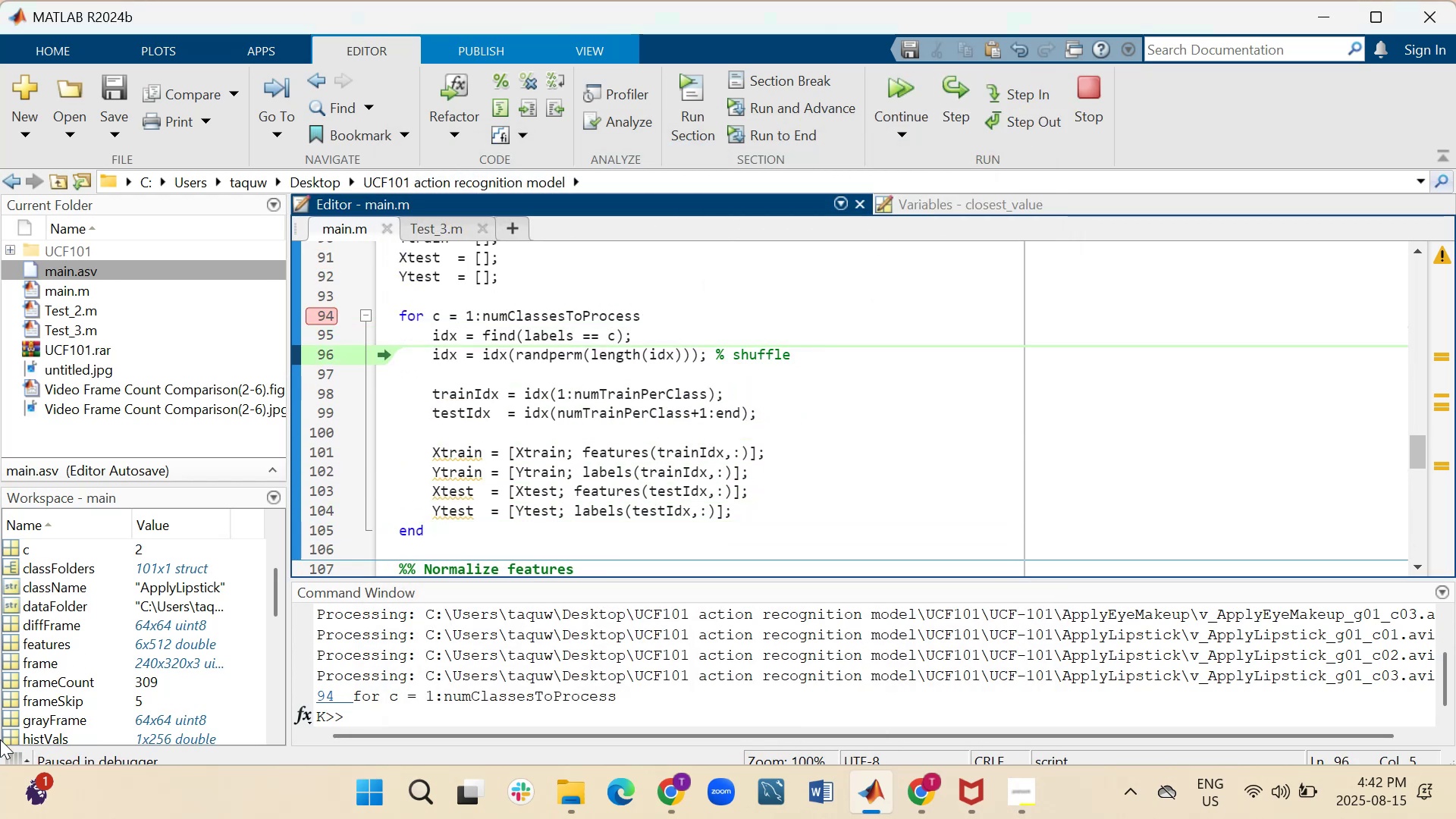 
scroll: coordinate [178, 624], scroll_direction: down, amount: 14.0
 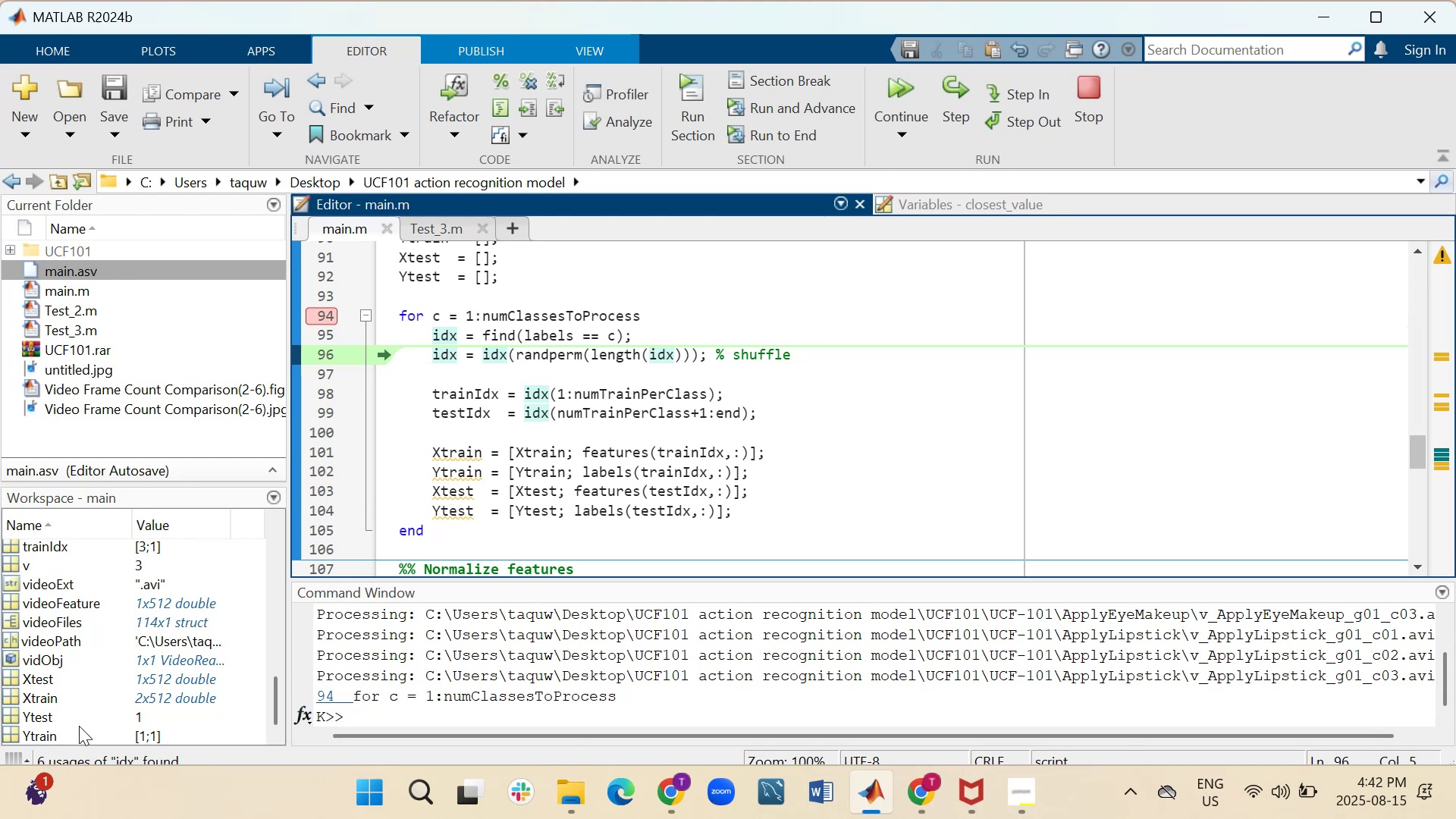 
scroll: coordinate [118, 629], scroll_direction: up, amount: 12.0
 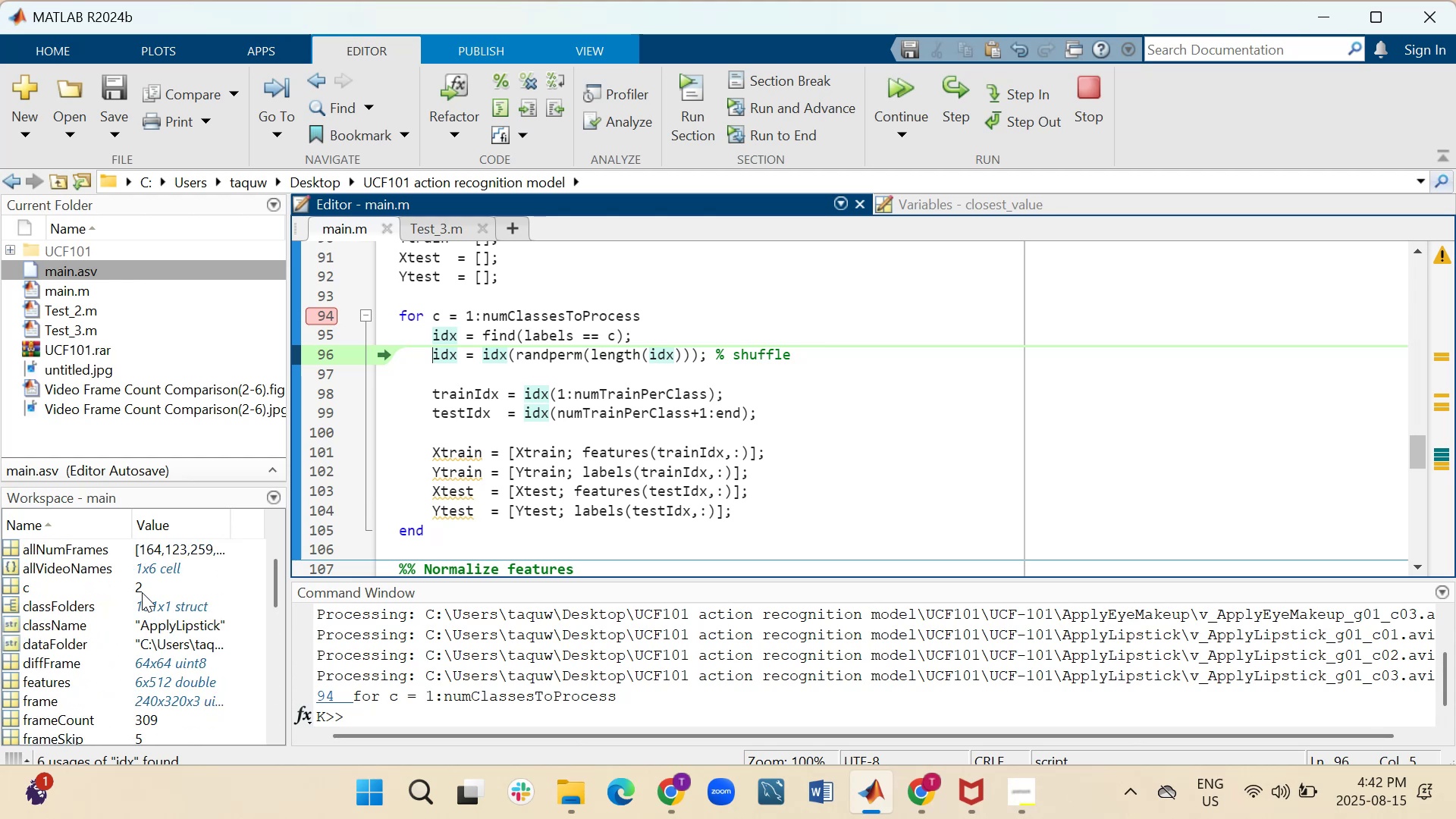 
left_click_drag(start_coordinate=[138, 588], to_coordinate=[146, 591])
 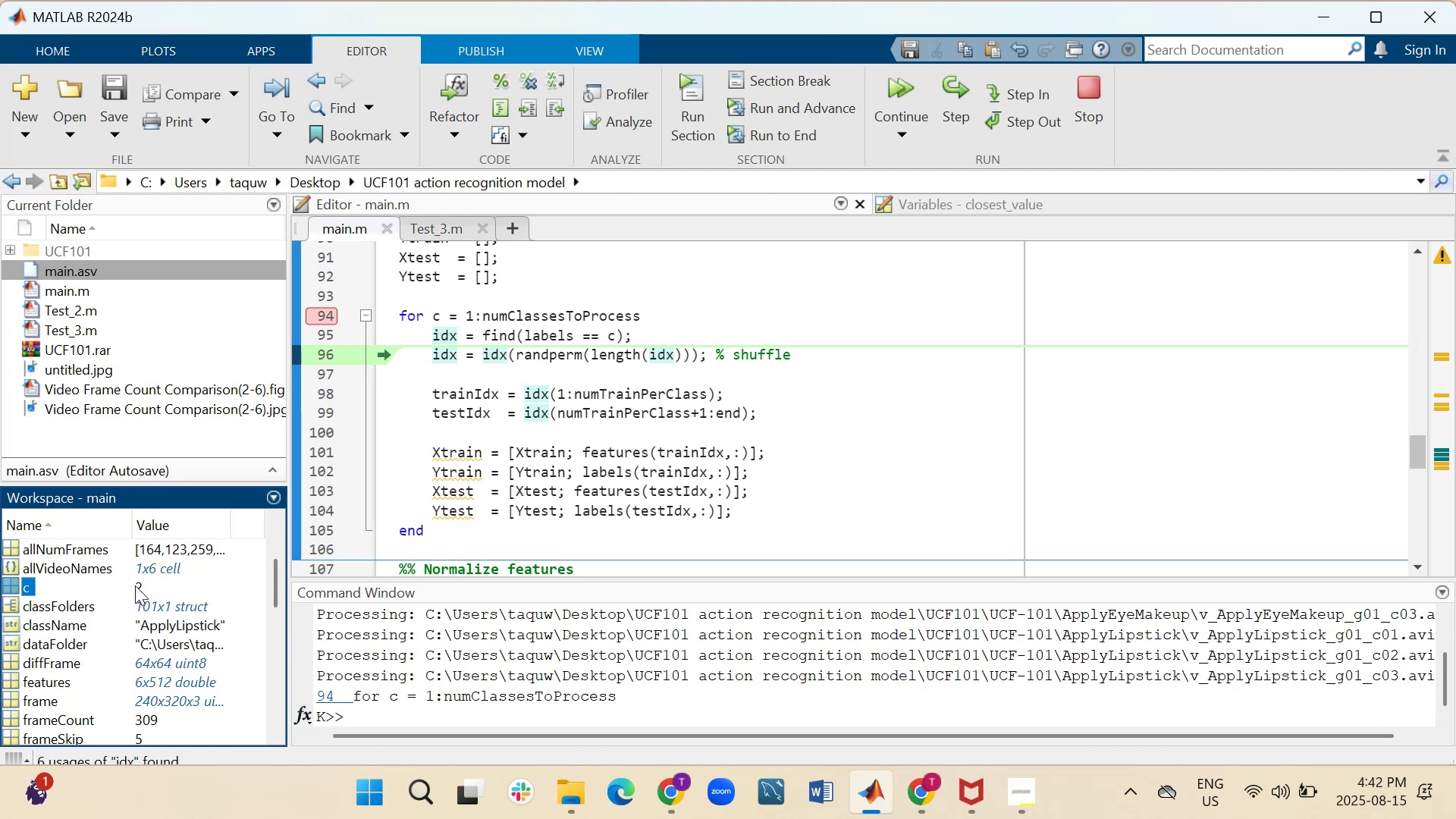 
wait(16.02)
 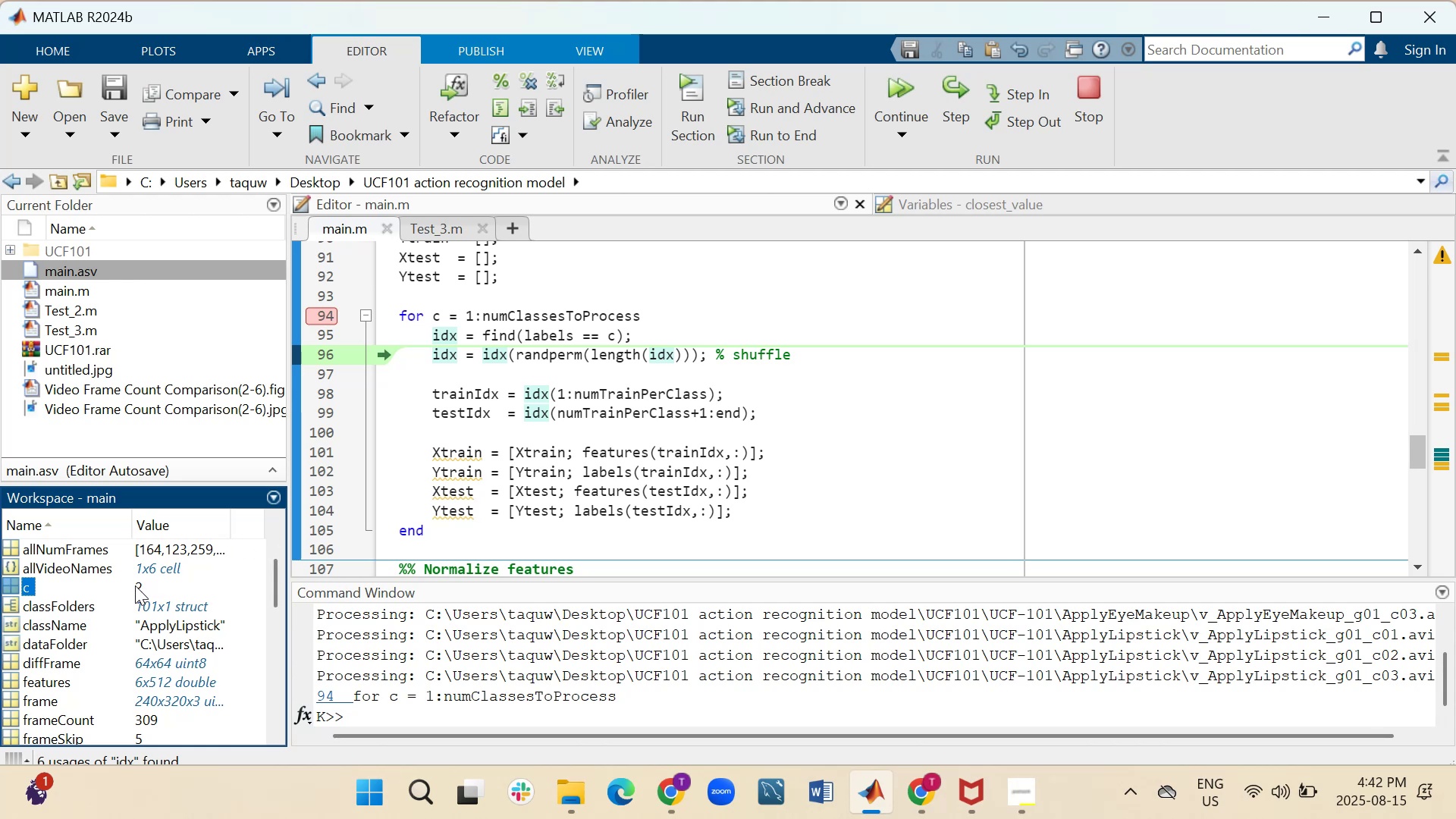 
double_click([956, 89])
 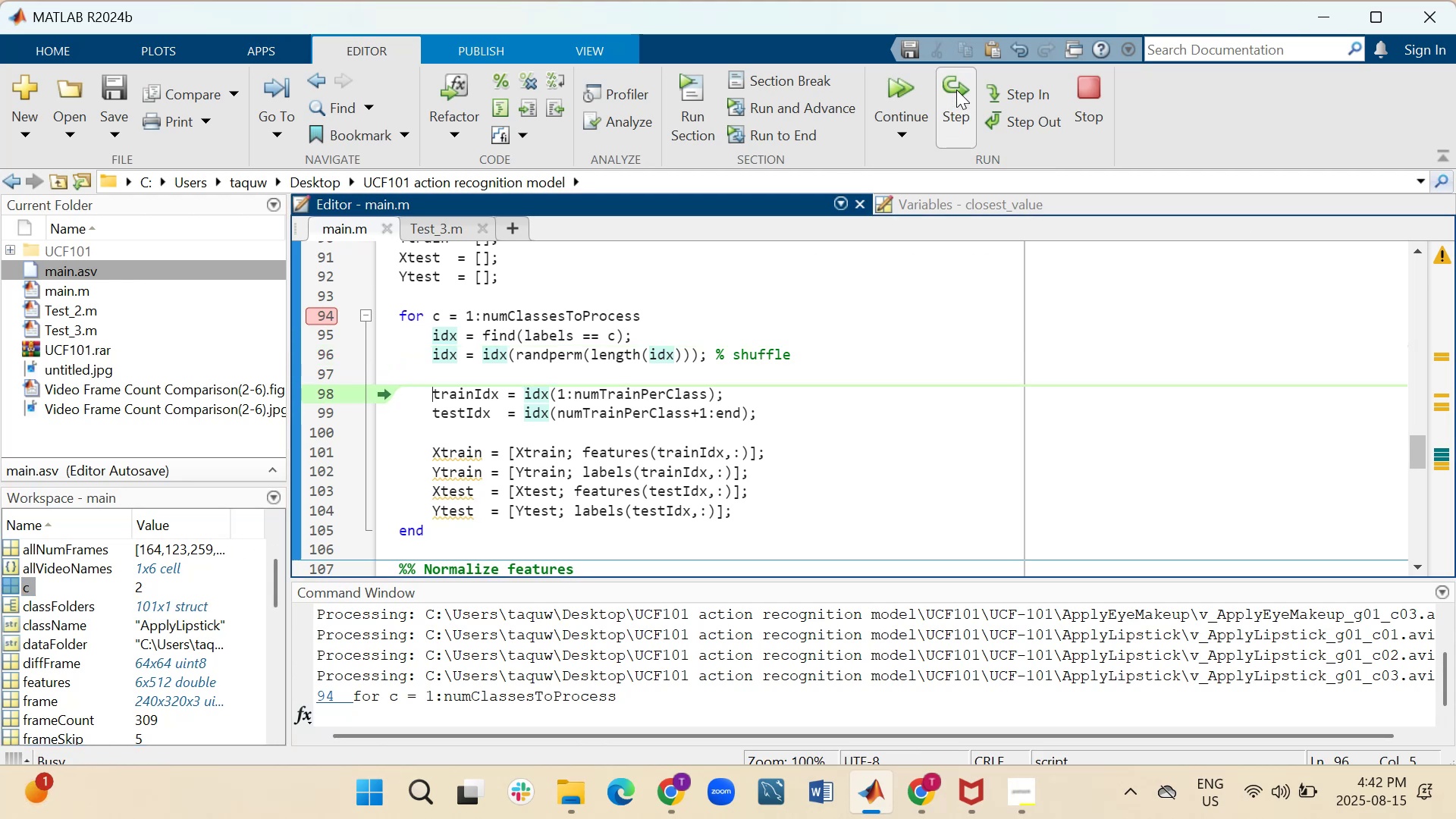 
triple_click([956, 89])
 